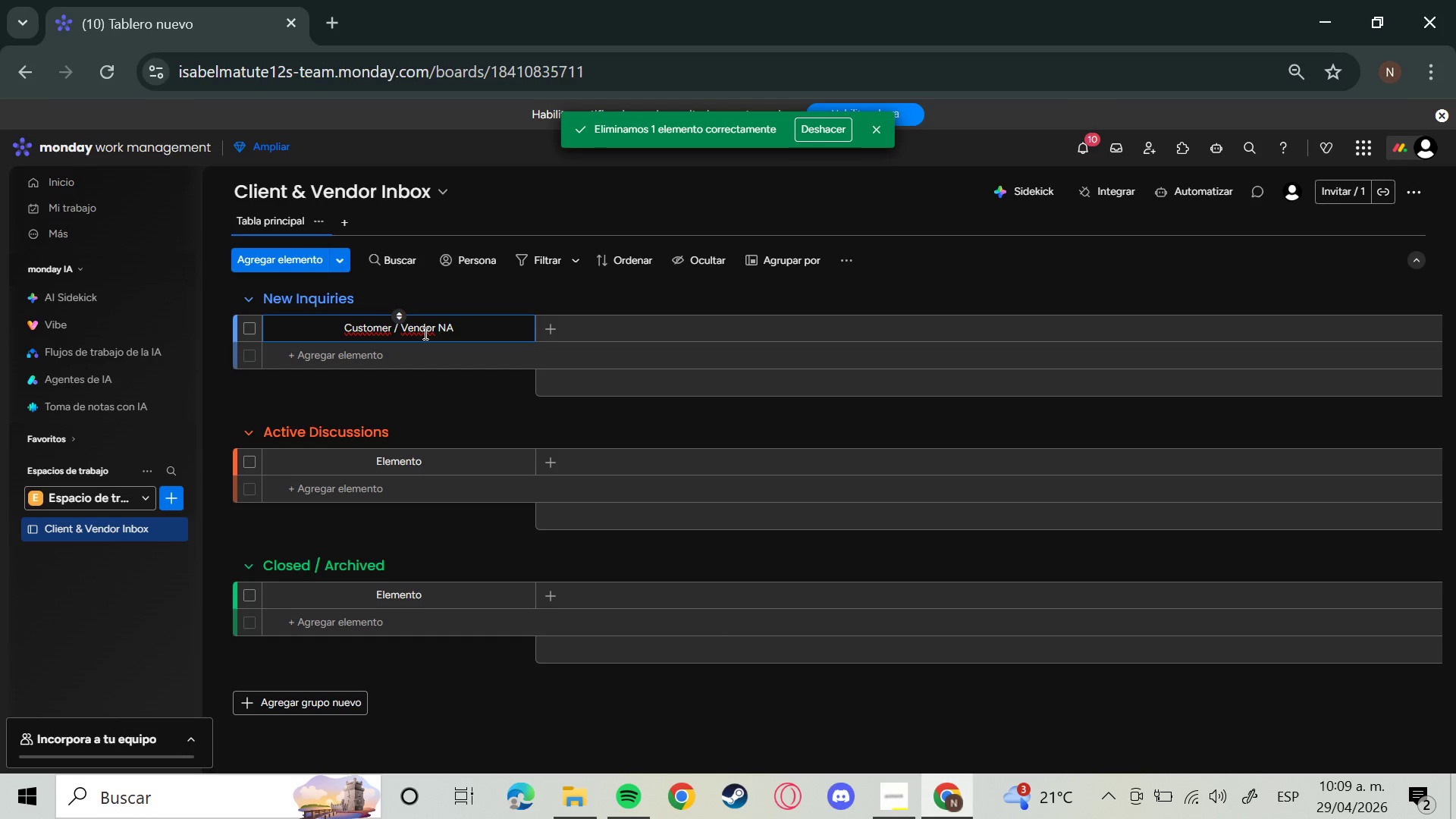 
wait(7.22)
 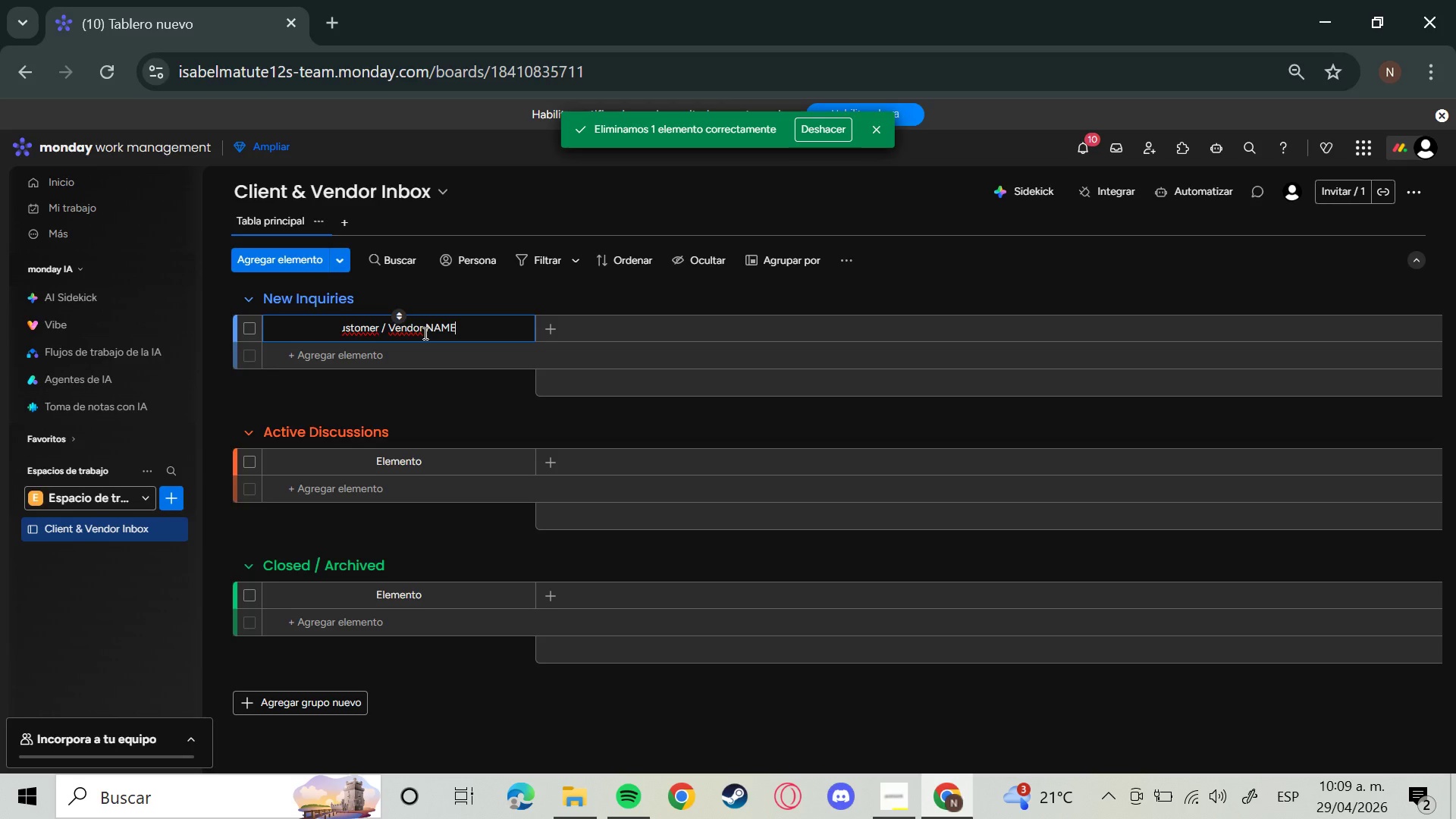 
key(Backspace)
 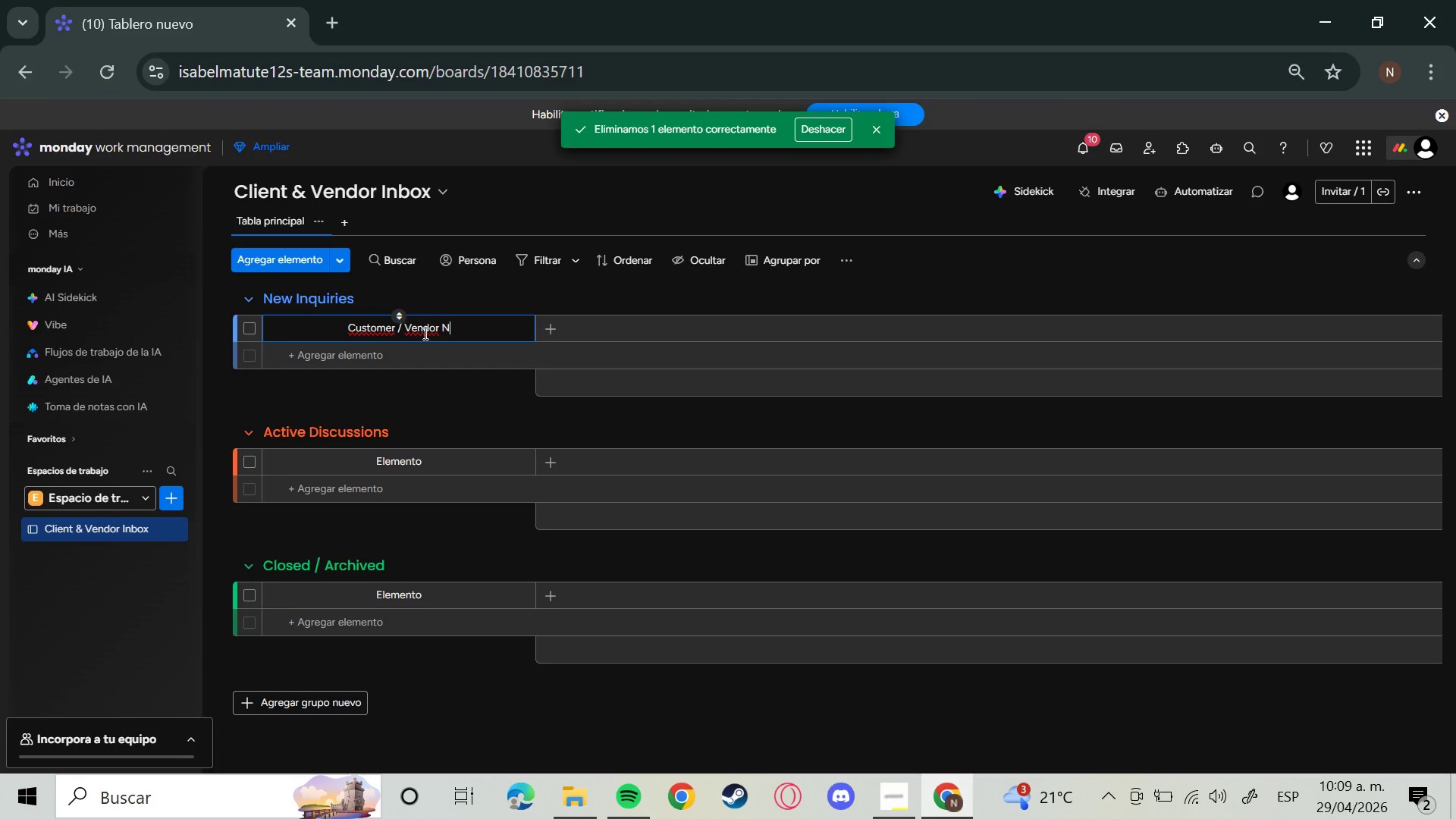 
type(AME)
key(Backspace)
key(Backspace)
key(Backspace)
key(Backspace)
type(a)
key(Backspace)
type(name)
key(Backspace)
key(Backspace)
key(Backspace)
key(Backspace)
type(Name)
 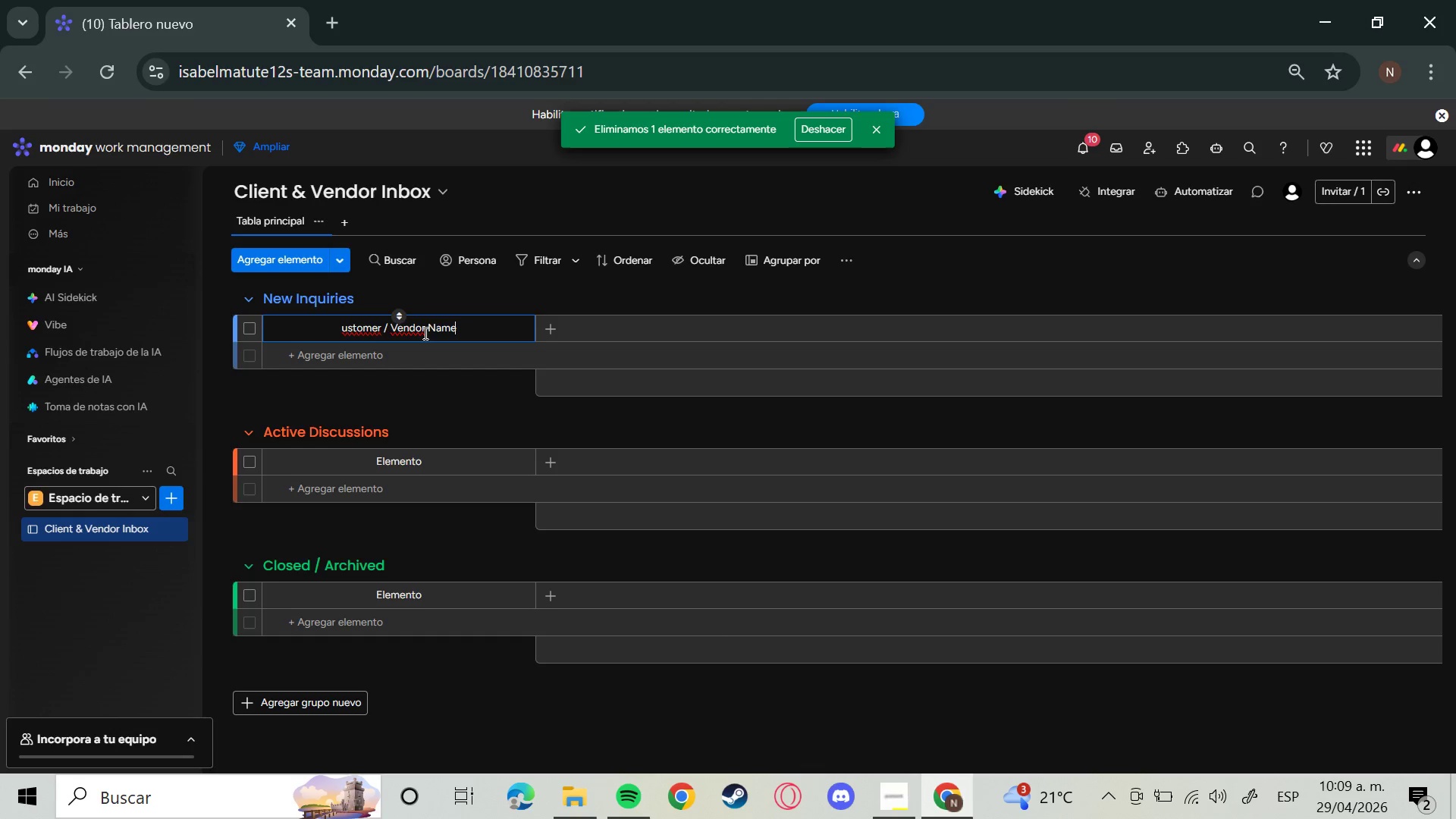 
key(Enter)
 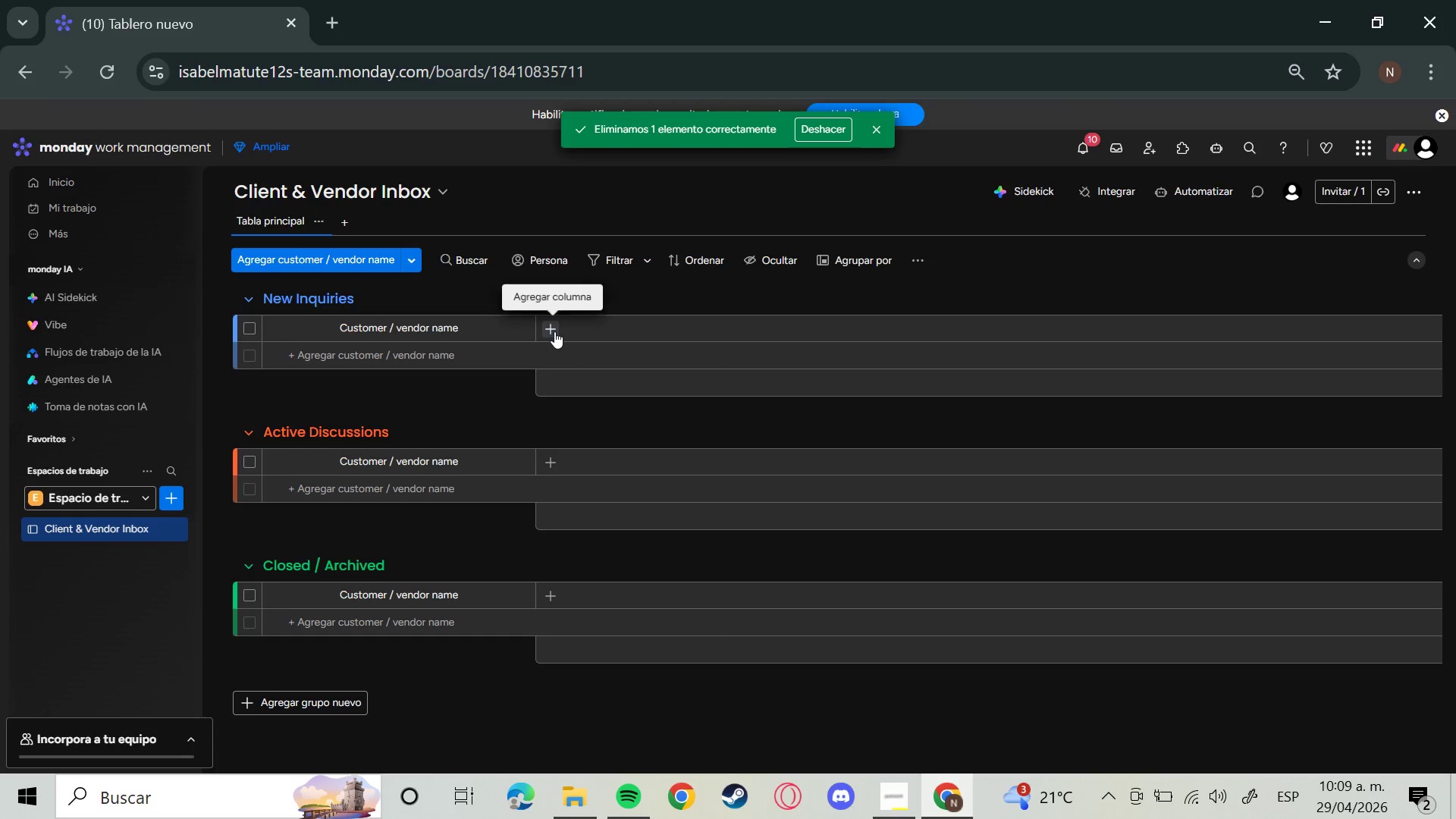 
left_click([554, 331])
 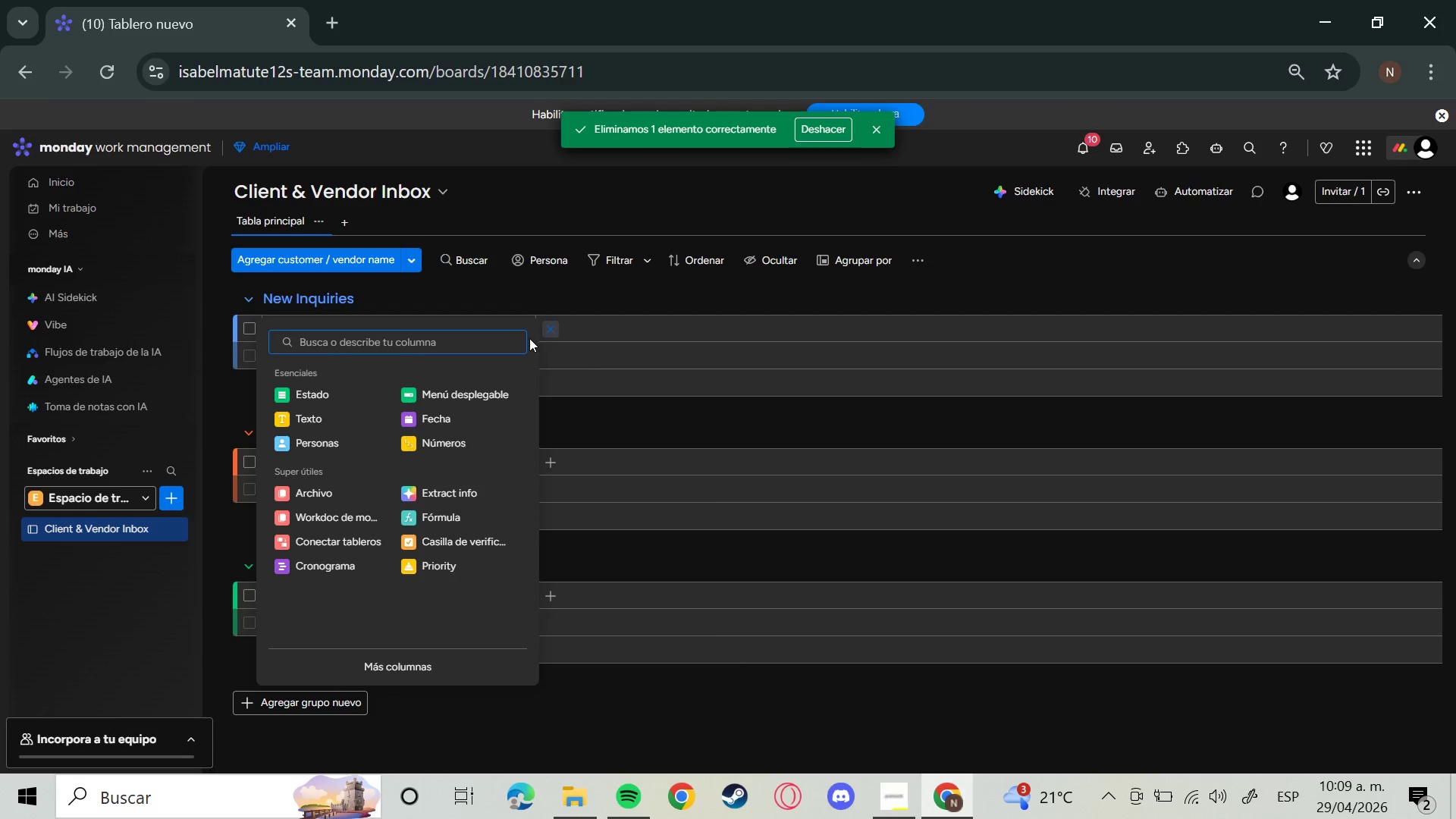 
left_click([307, 417])
 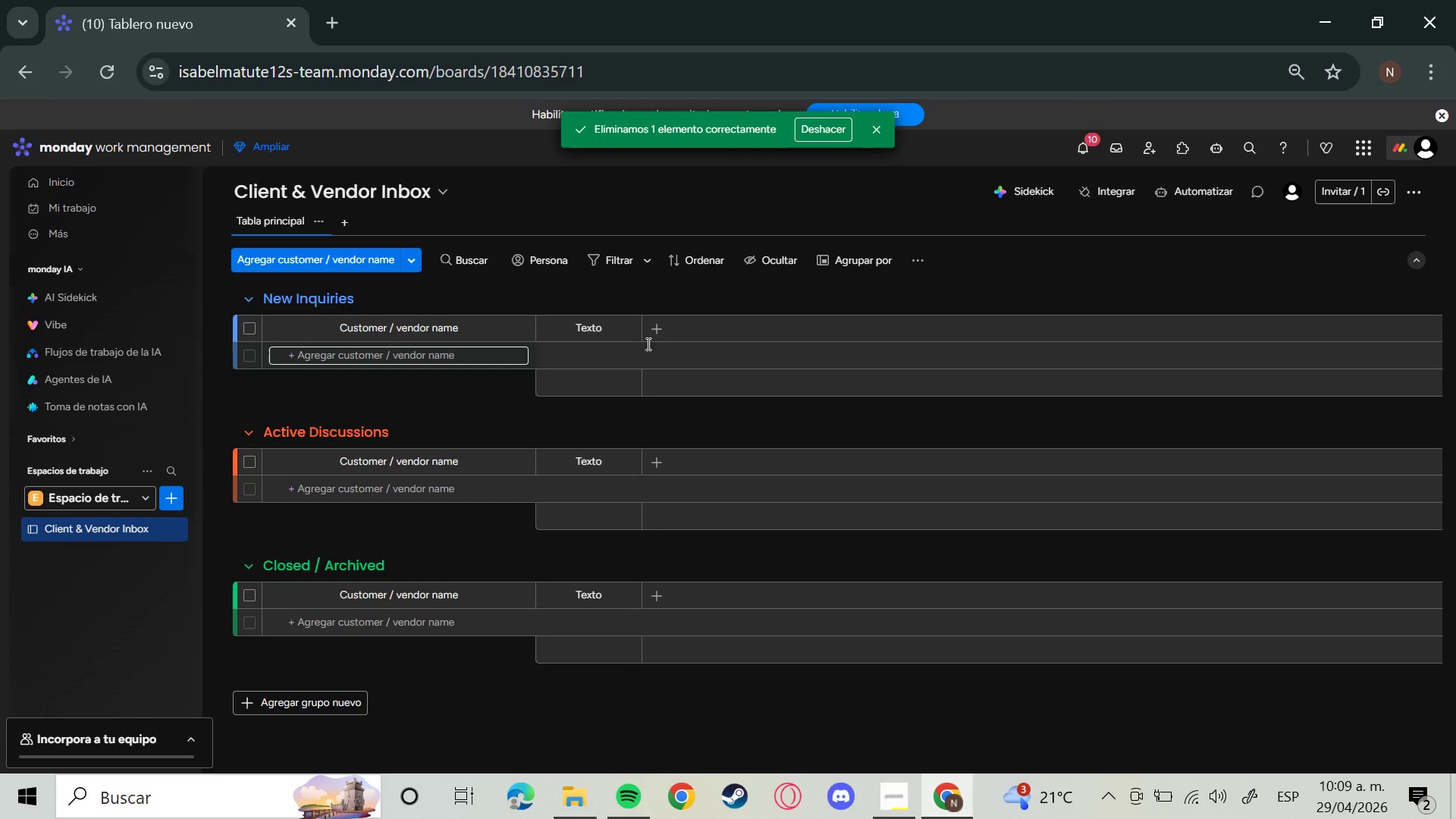 
left_click([667, 325])
 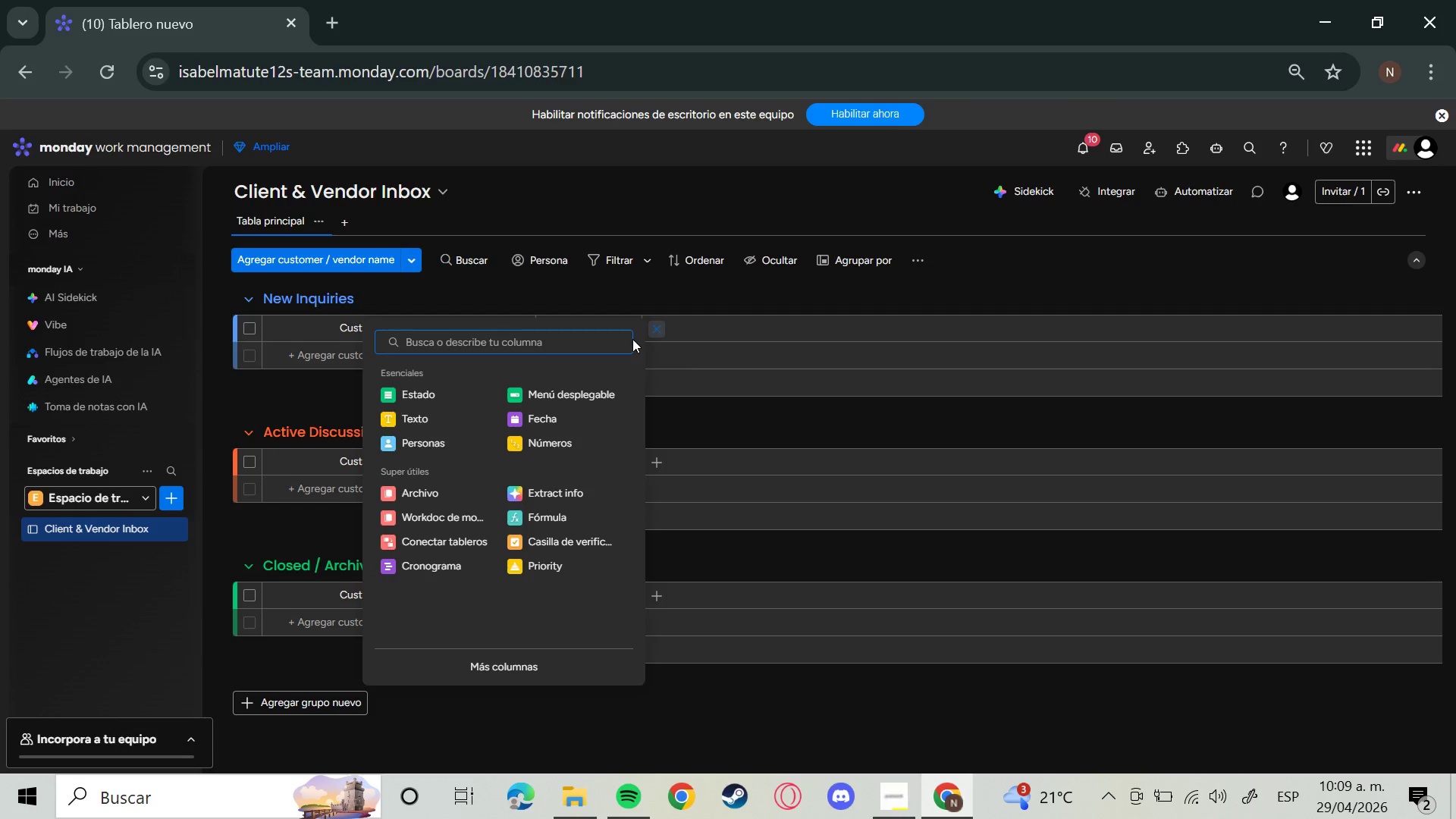 
type(emai)
key(Backspace)
key(Backspace)
key(Backspace)
key(Backspace)
key(Backspace)
 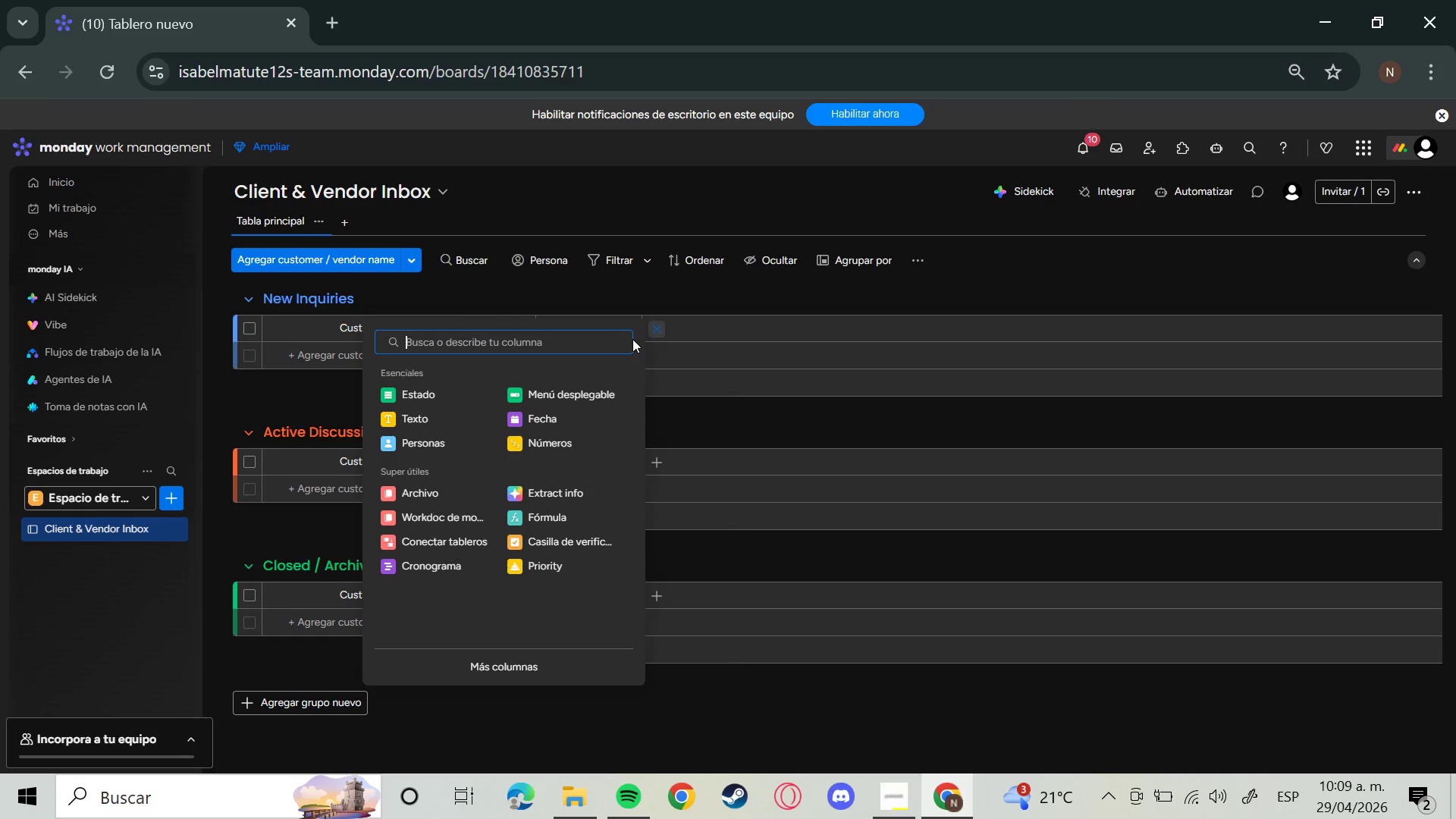 
wait(5.91)
 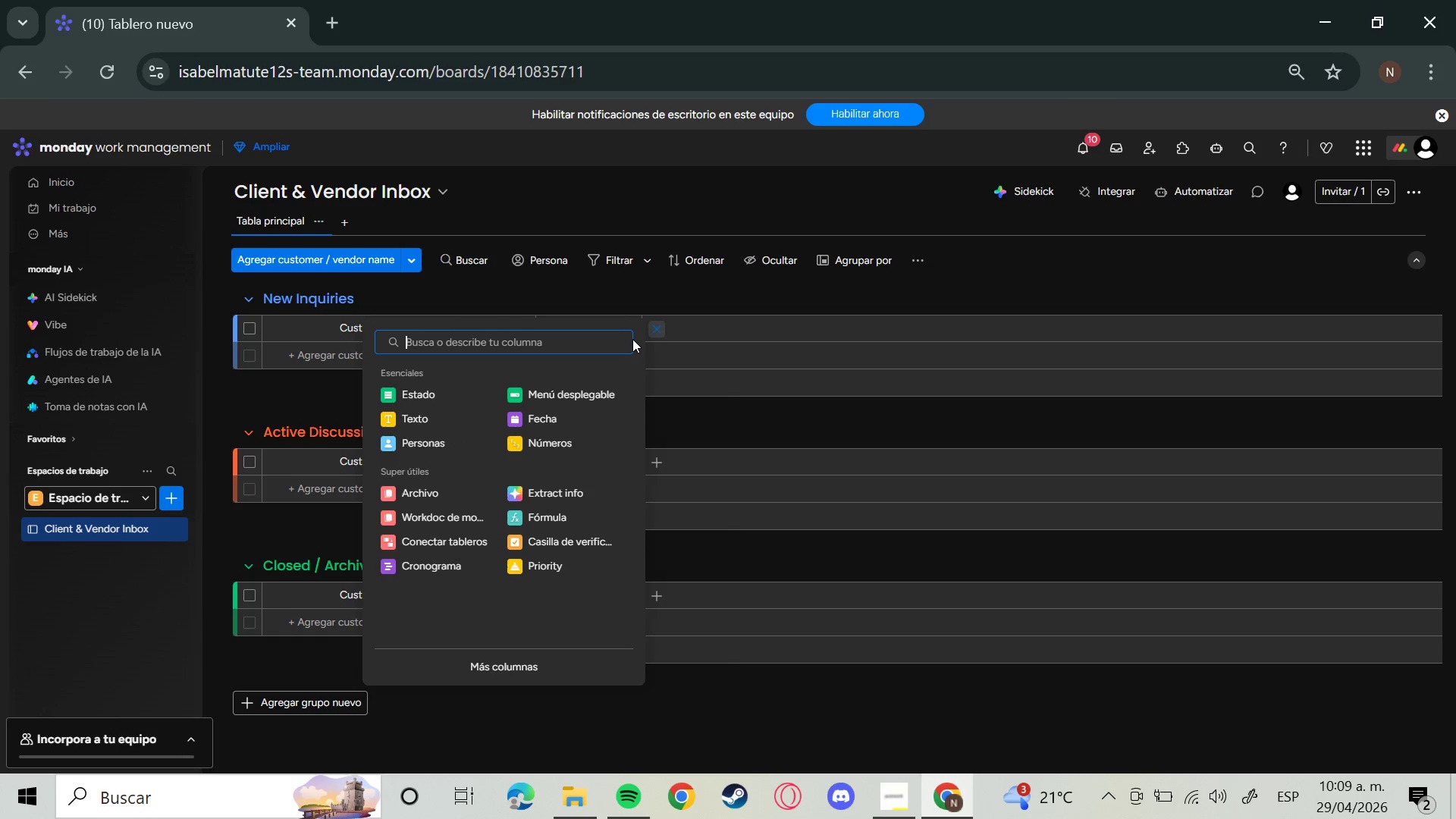 
type(ema)
key(Backspace)
key(Backspace)
key(Backspace)
type(correo)
 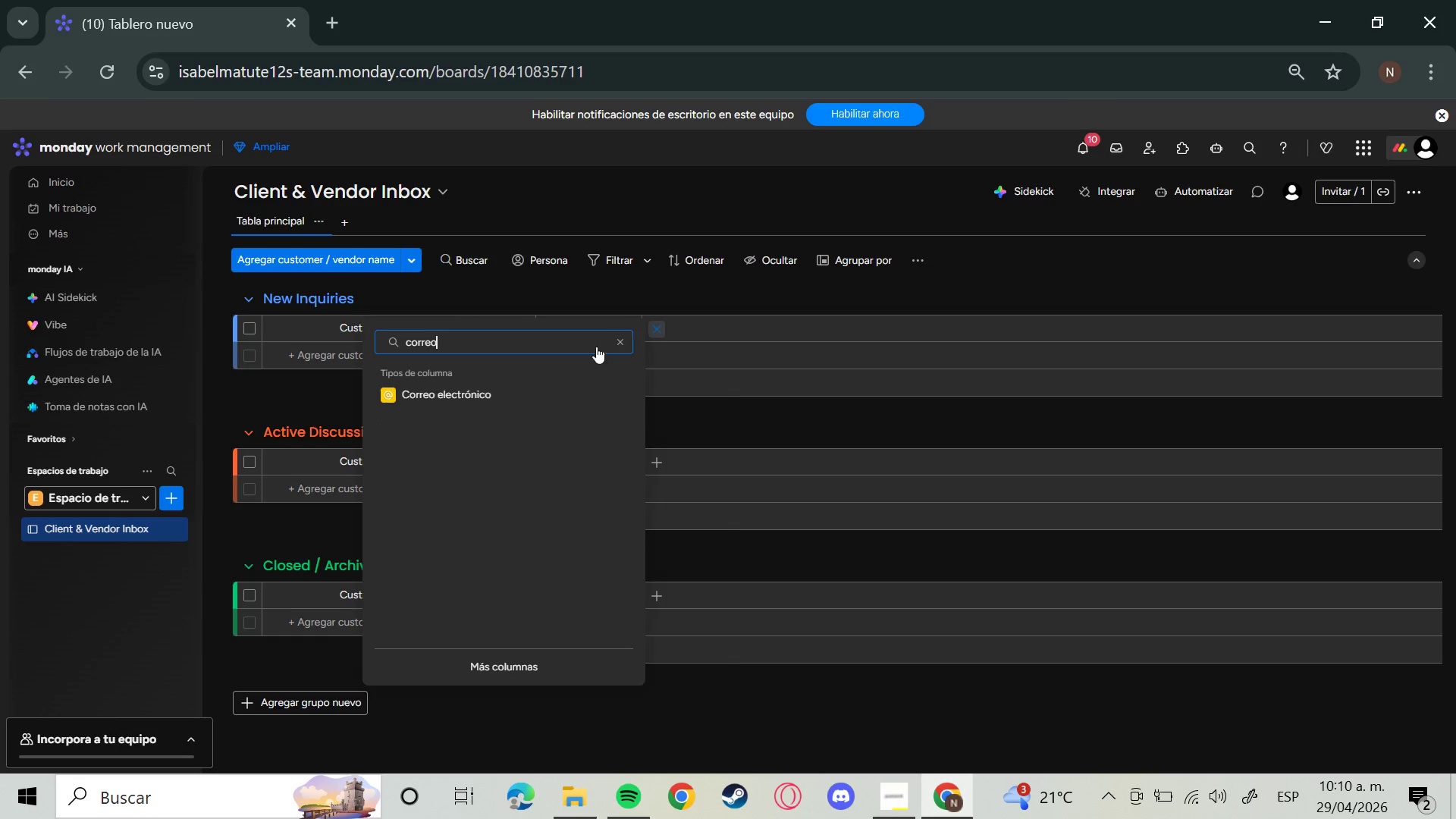 
left_click([485, 399])
 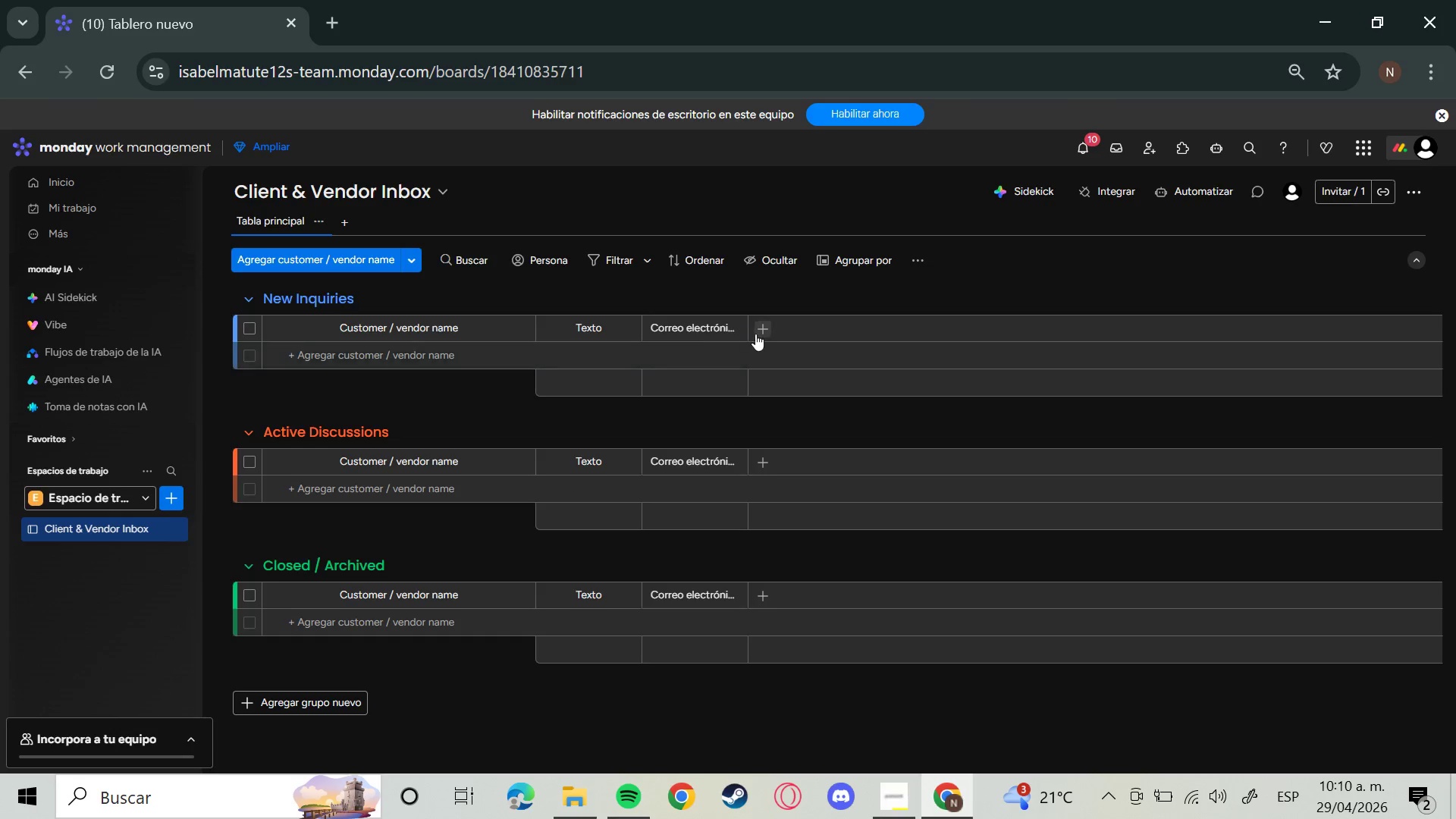 
left_click([766, 337])
 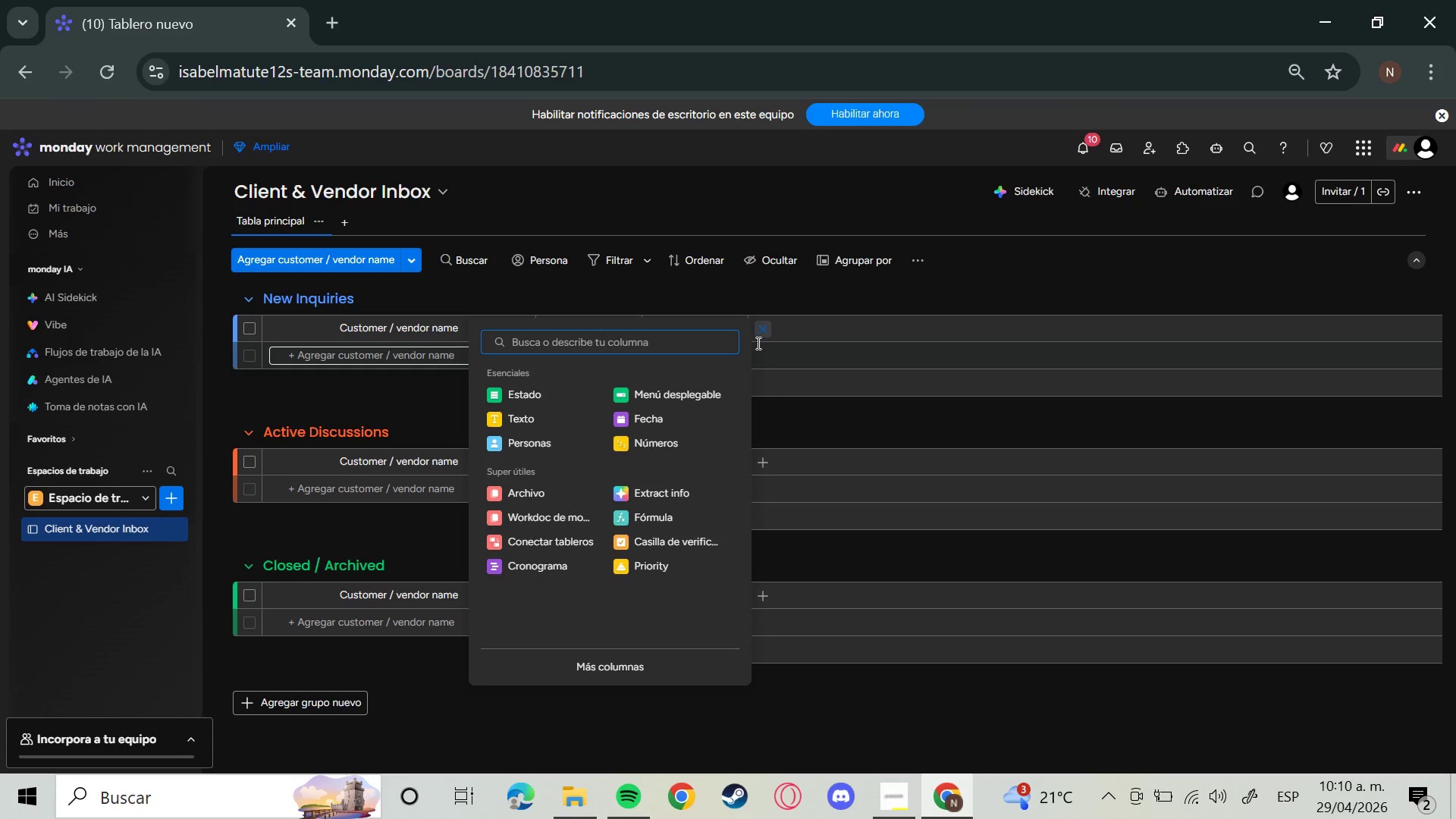 
left_click([718, 391])
 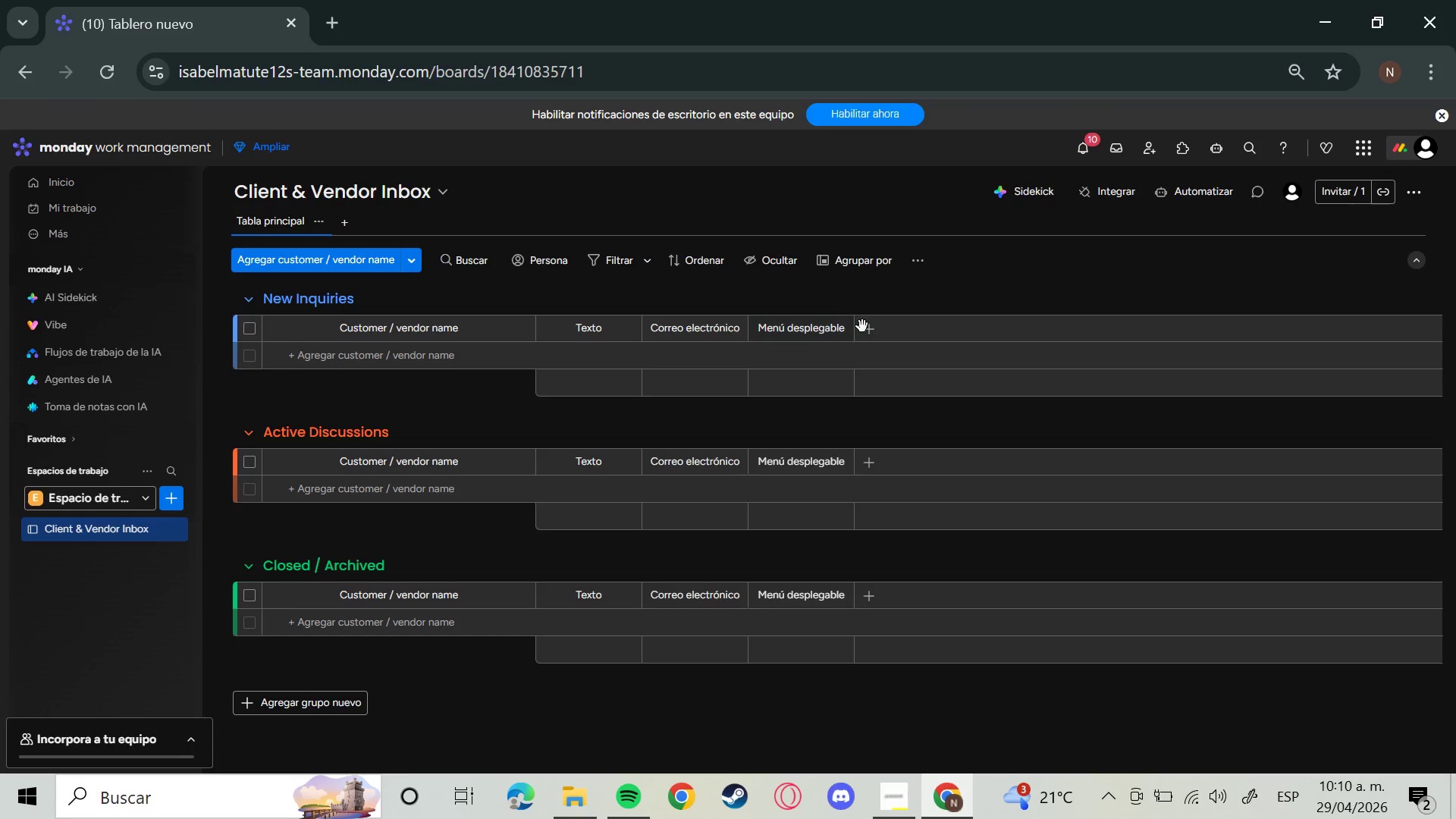 
double_click([868, 329])
 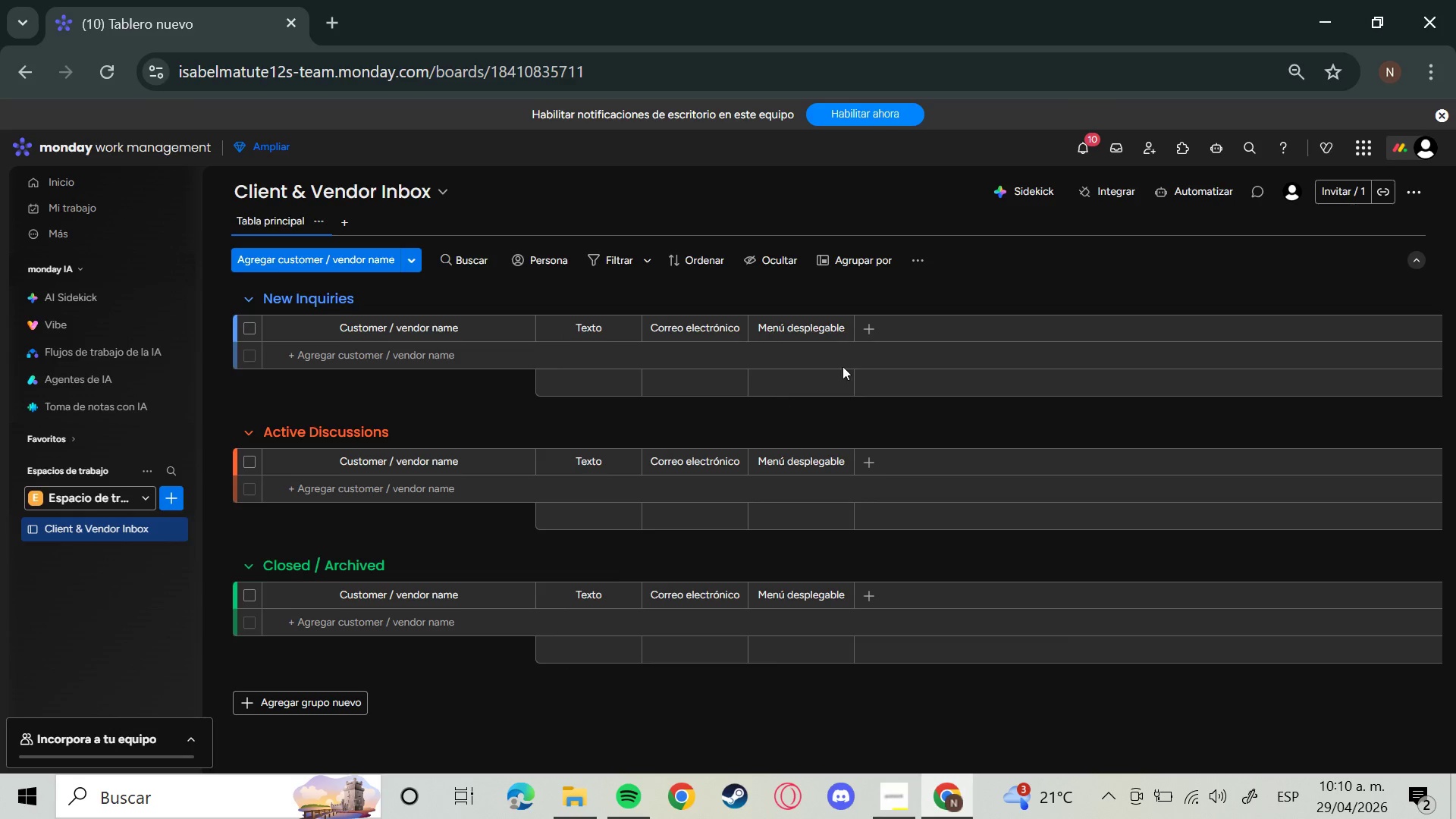 
left_click([872, 328])
 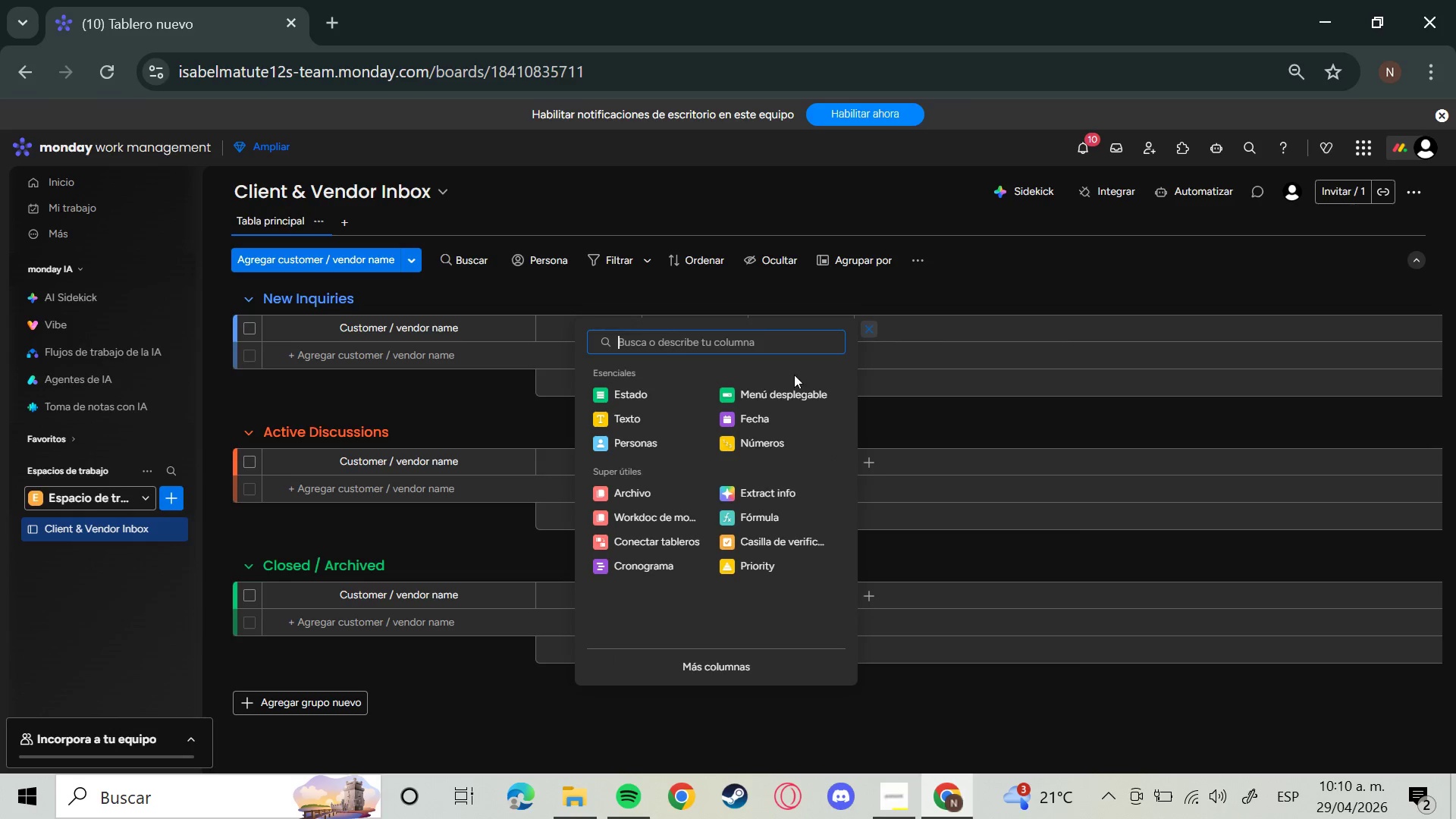 
left_click([784, 394])
 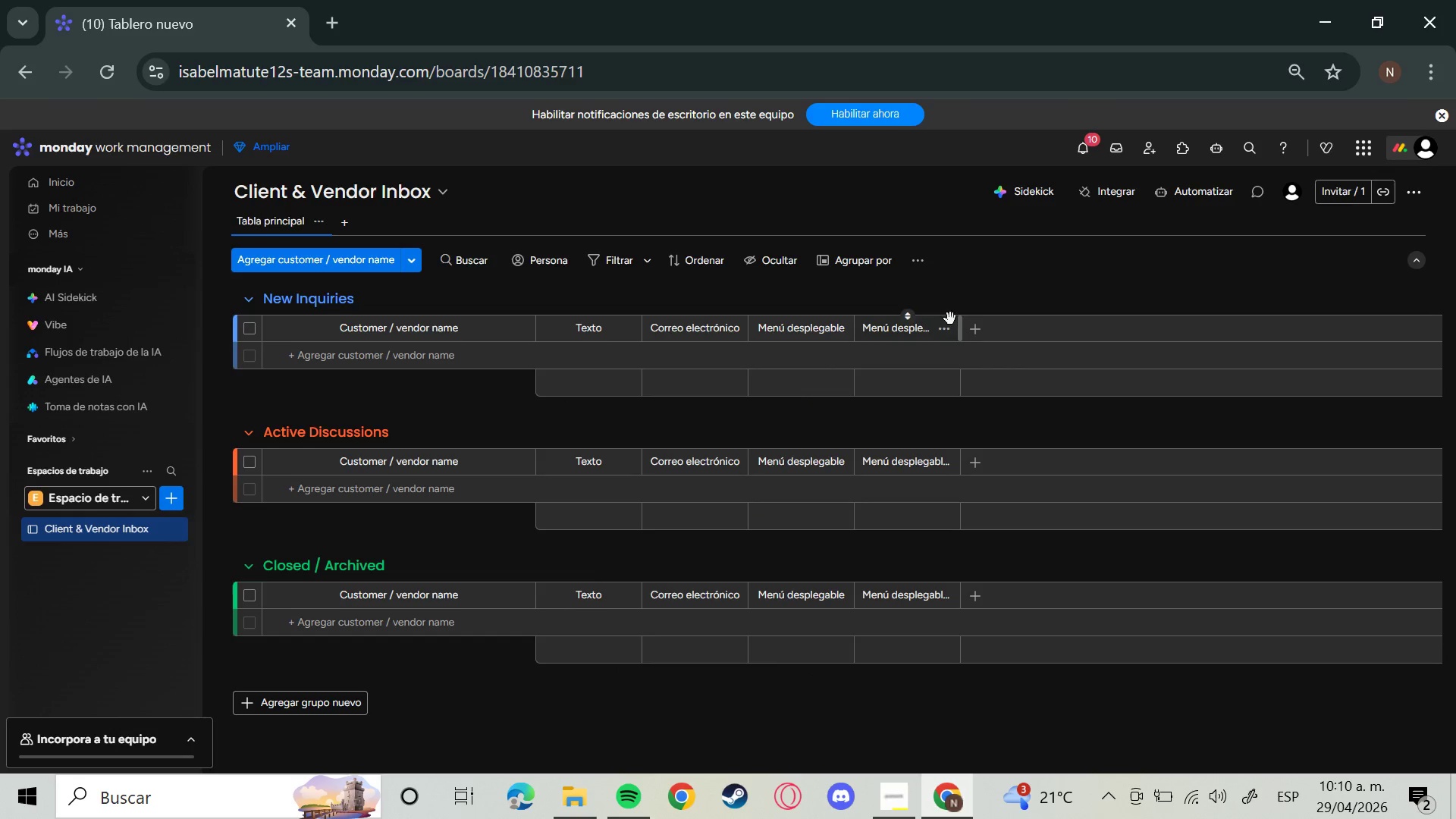 
double_click([978, 331])
 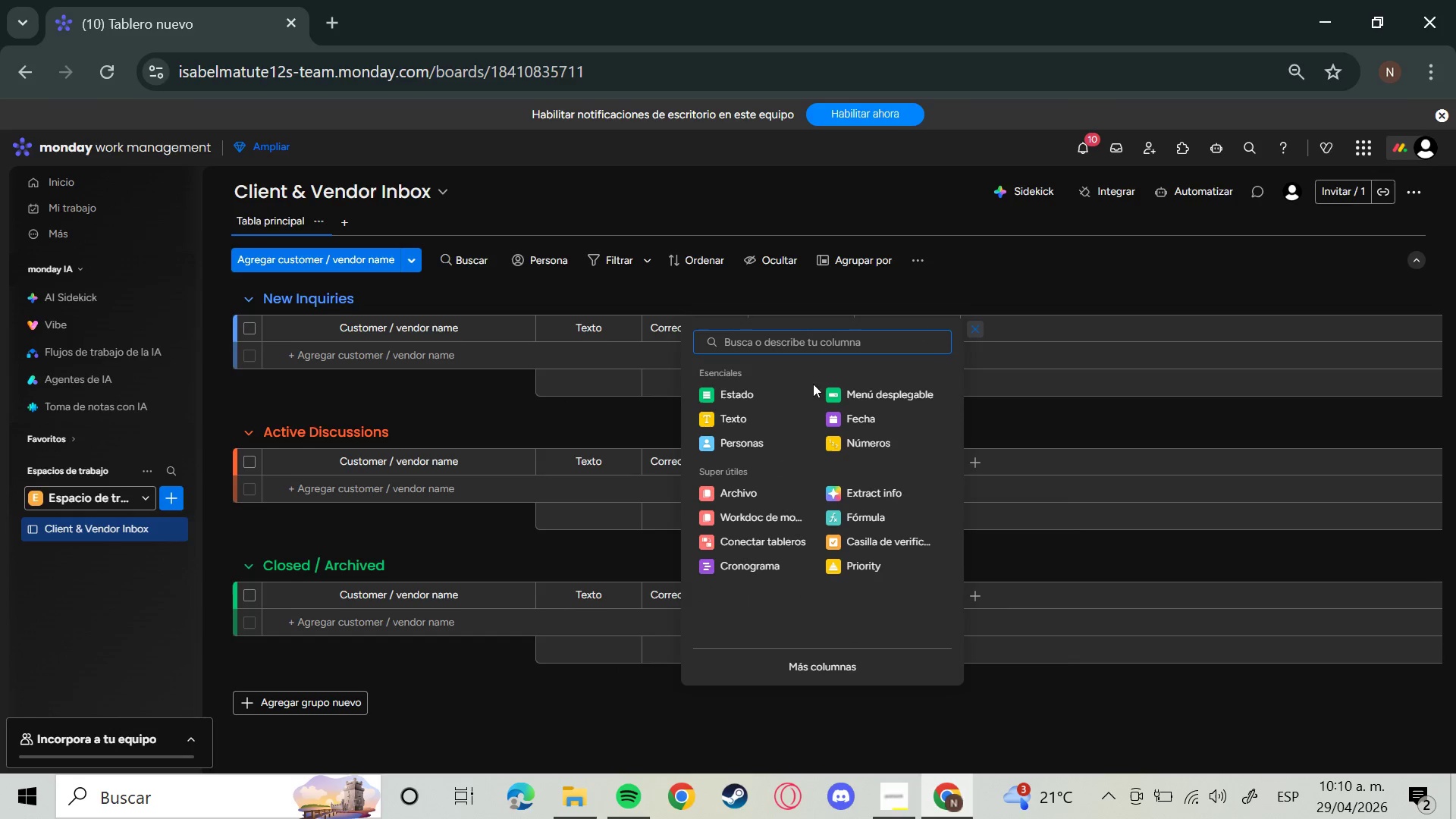 
left_click([761, 401])
 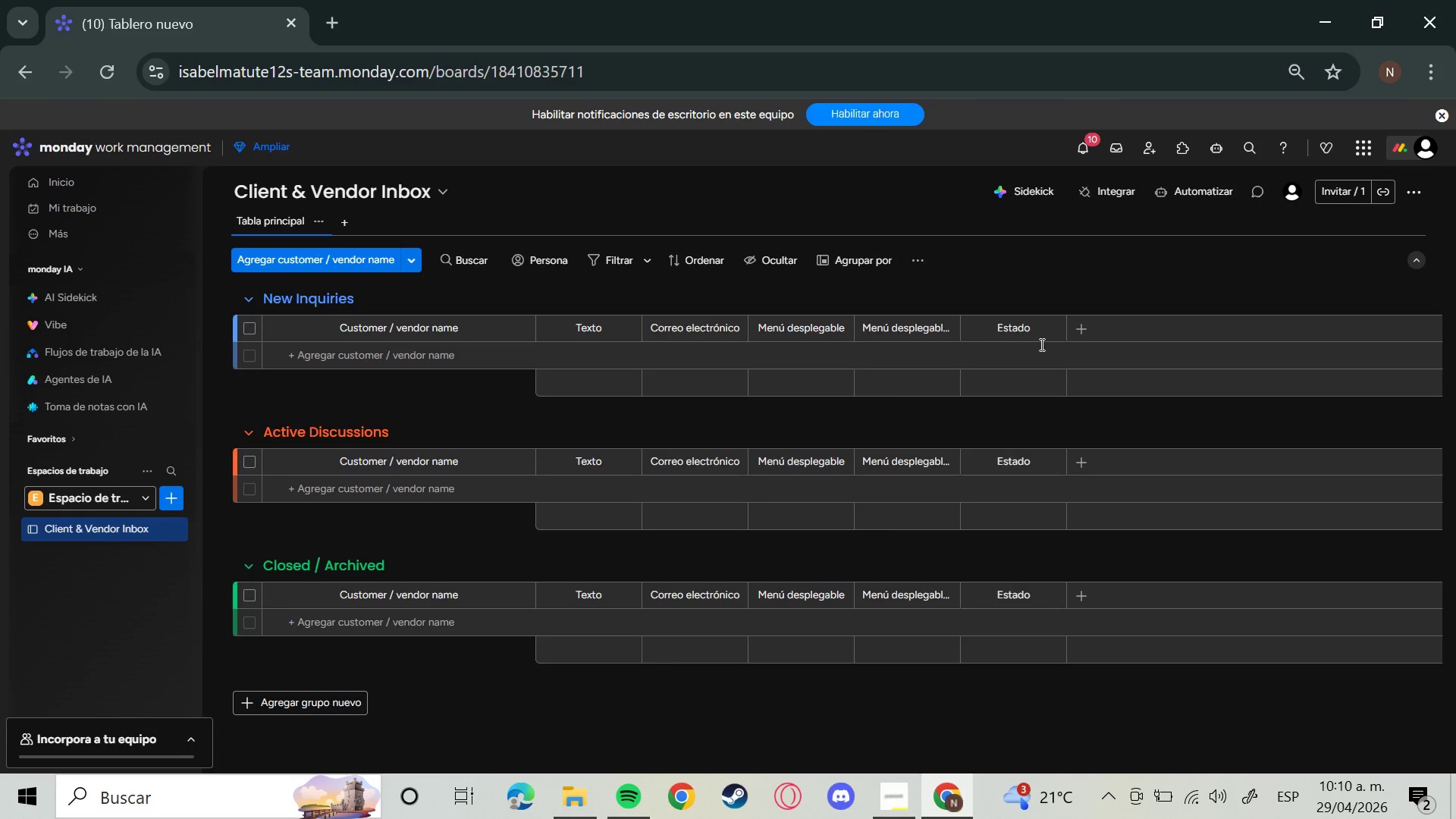 
left_click([1078, 335])
 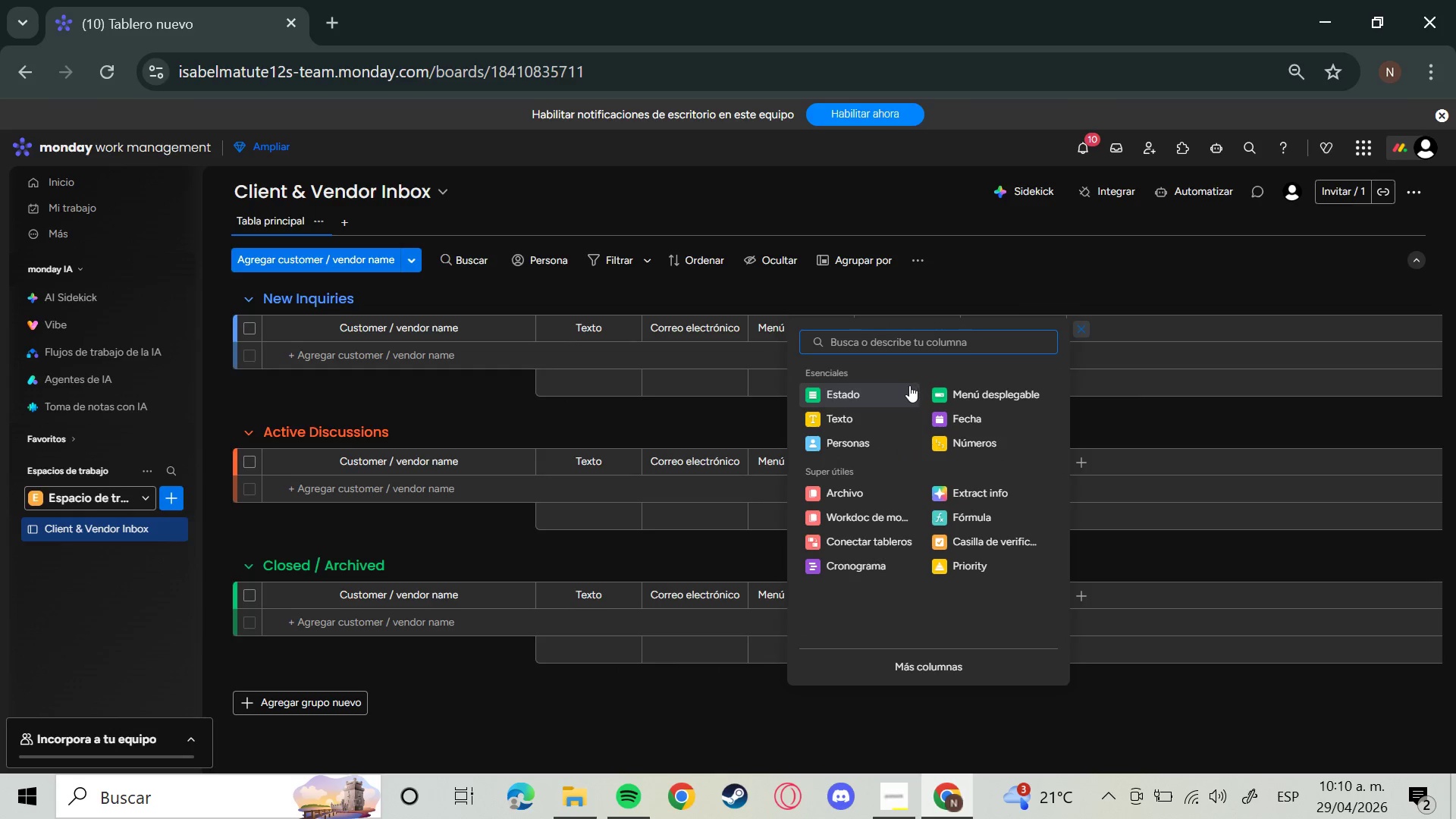 
left_click([880, 399])
 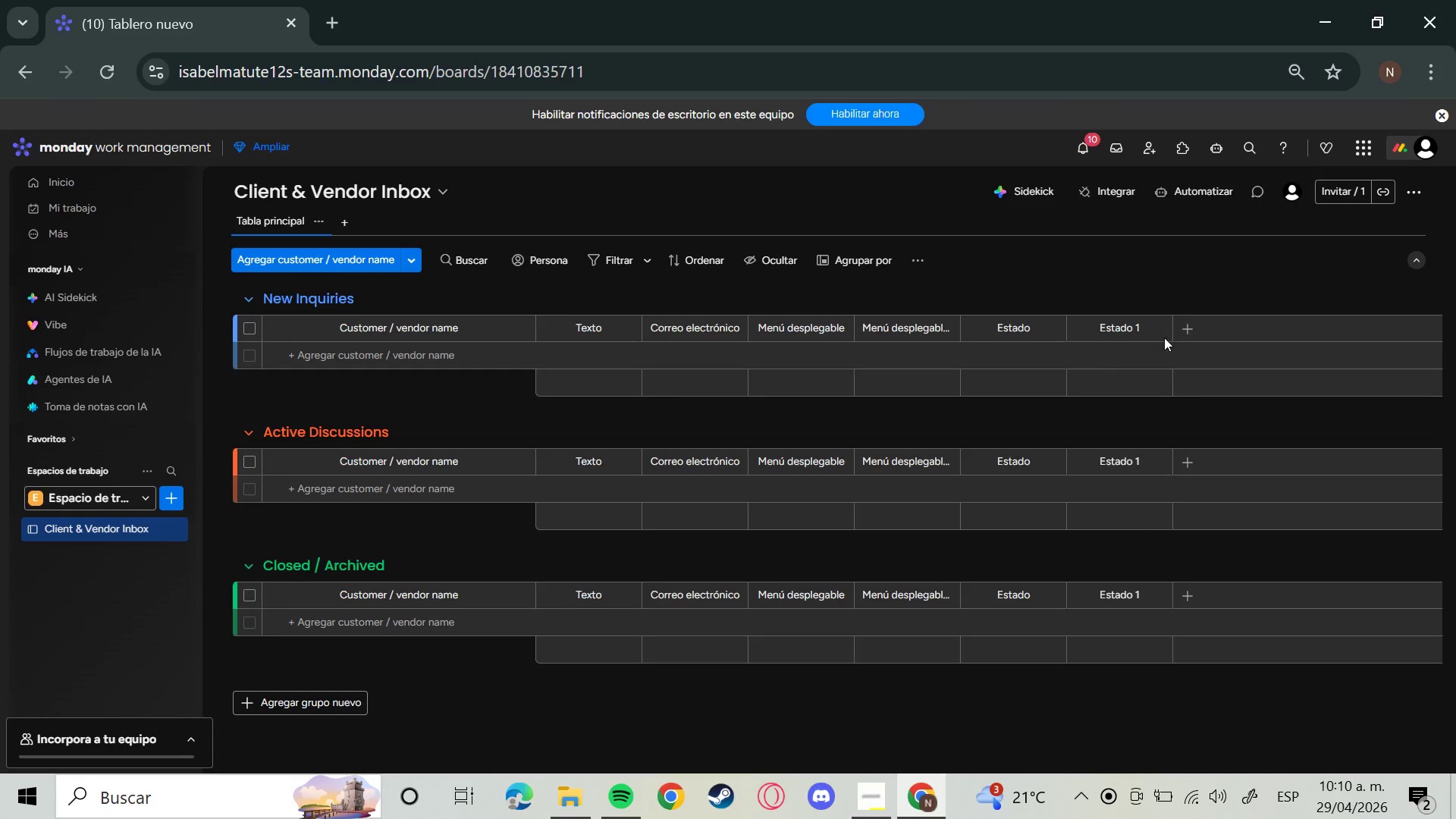 
left_click([1194, 324])
 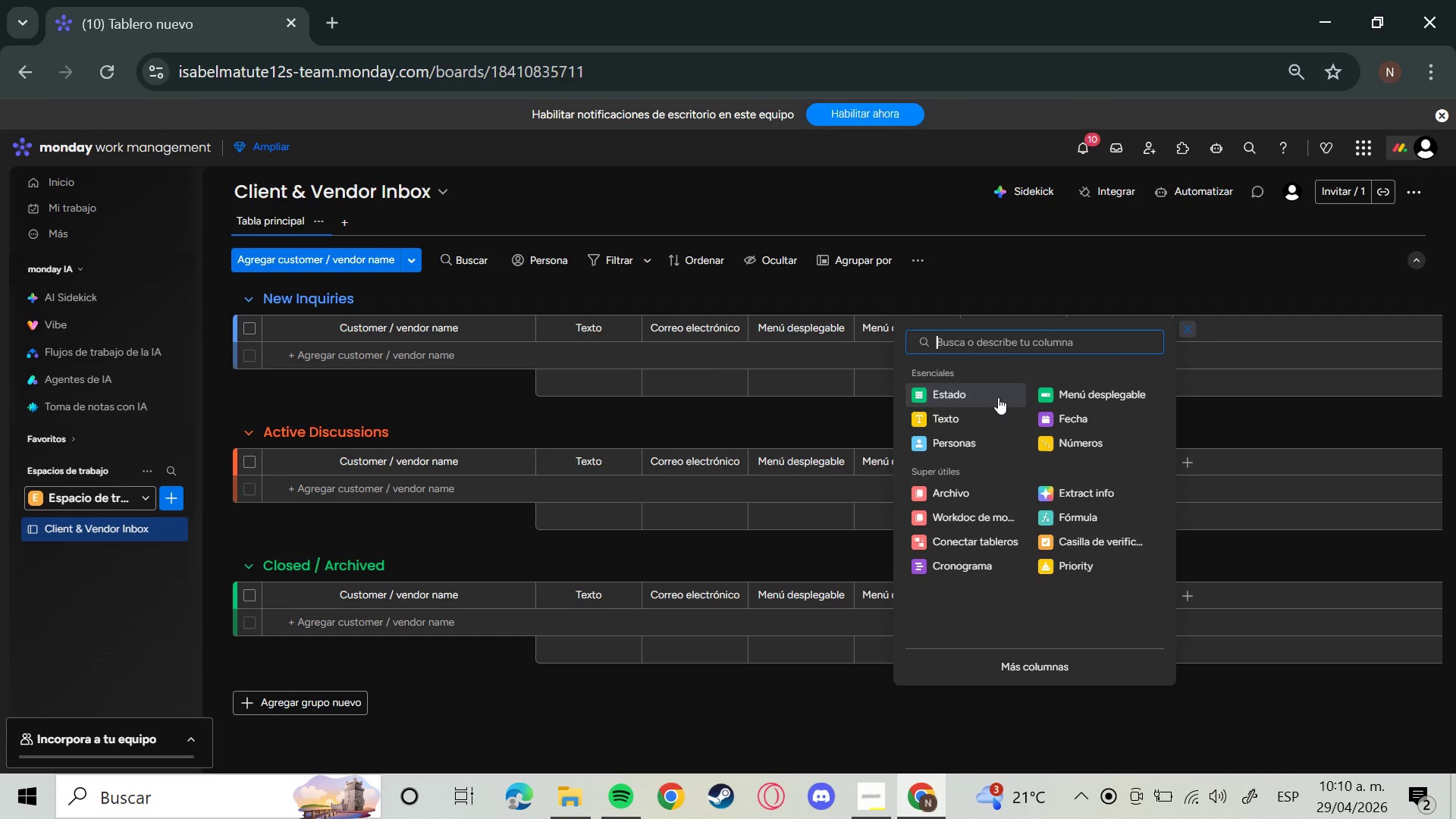 
left_click([1096, 418])
 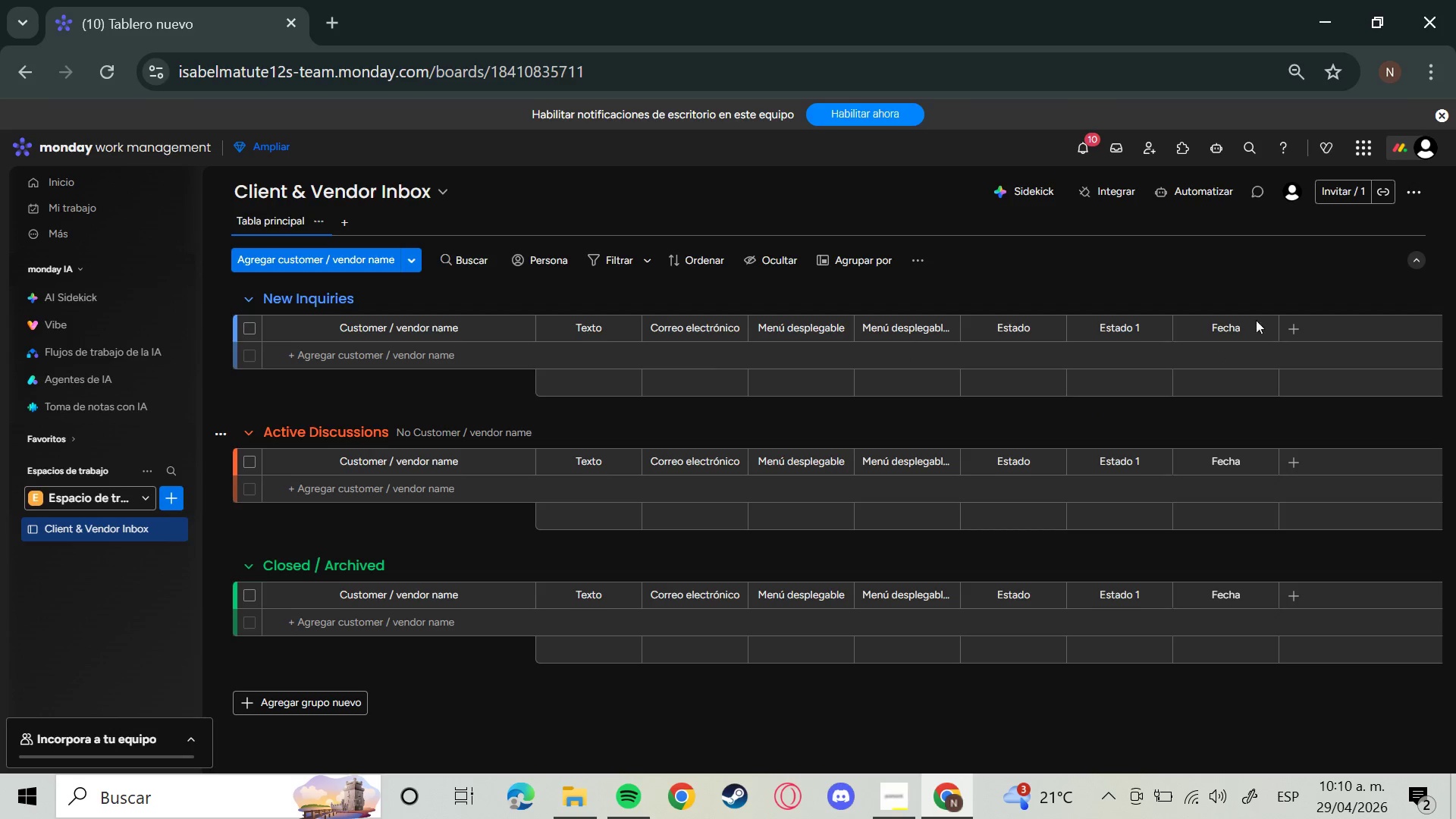 
left_click([1296, 325])
 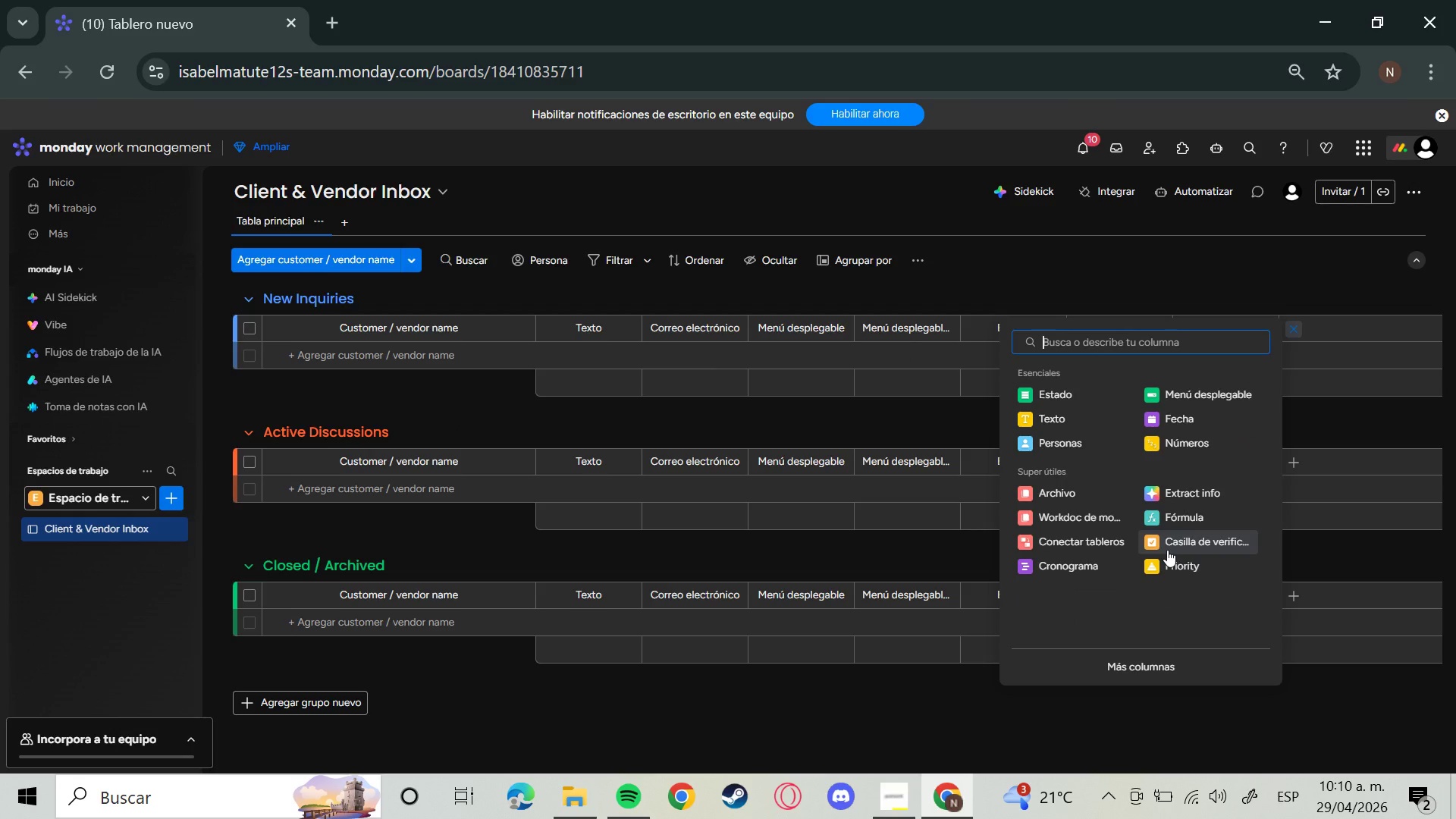 
mouse_move([1150, 538])
 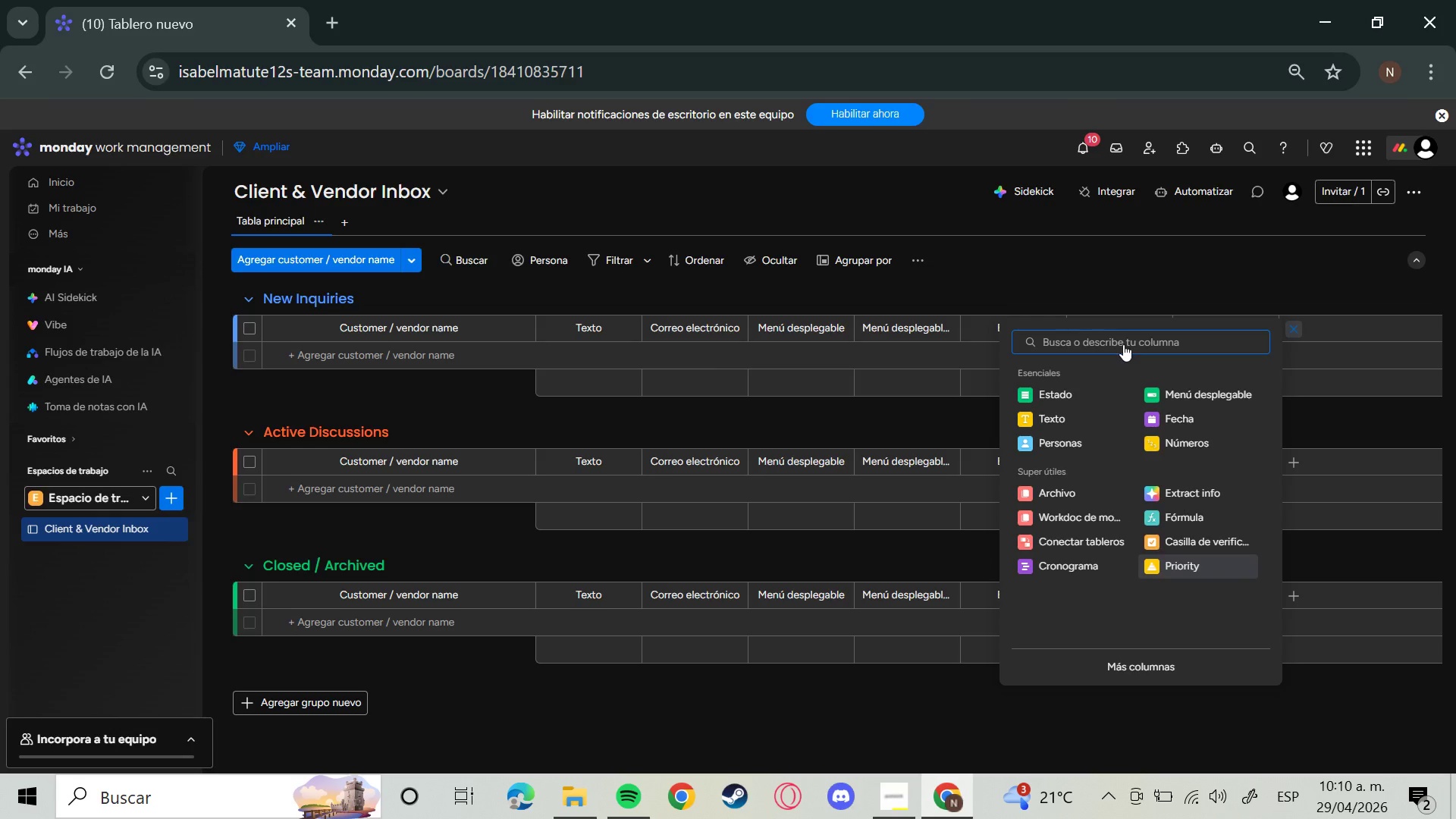 
type(texto)
 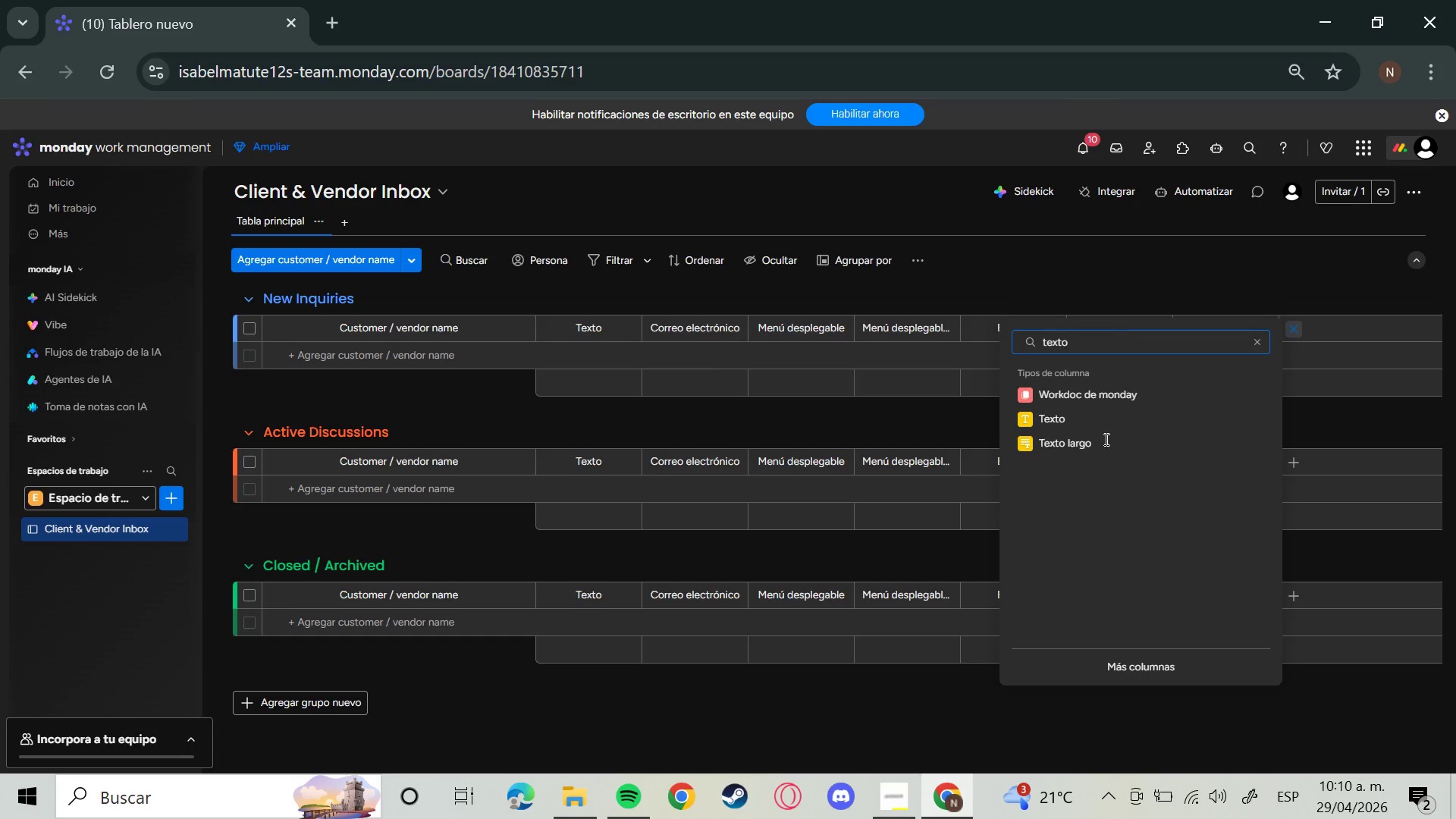 
left_click([1071, 444])
 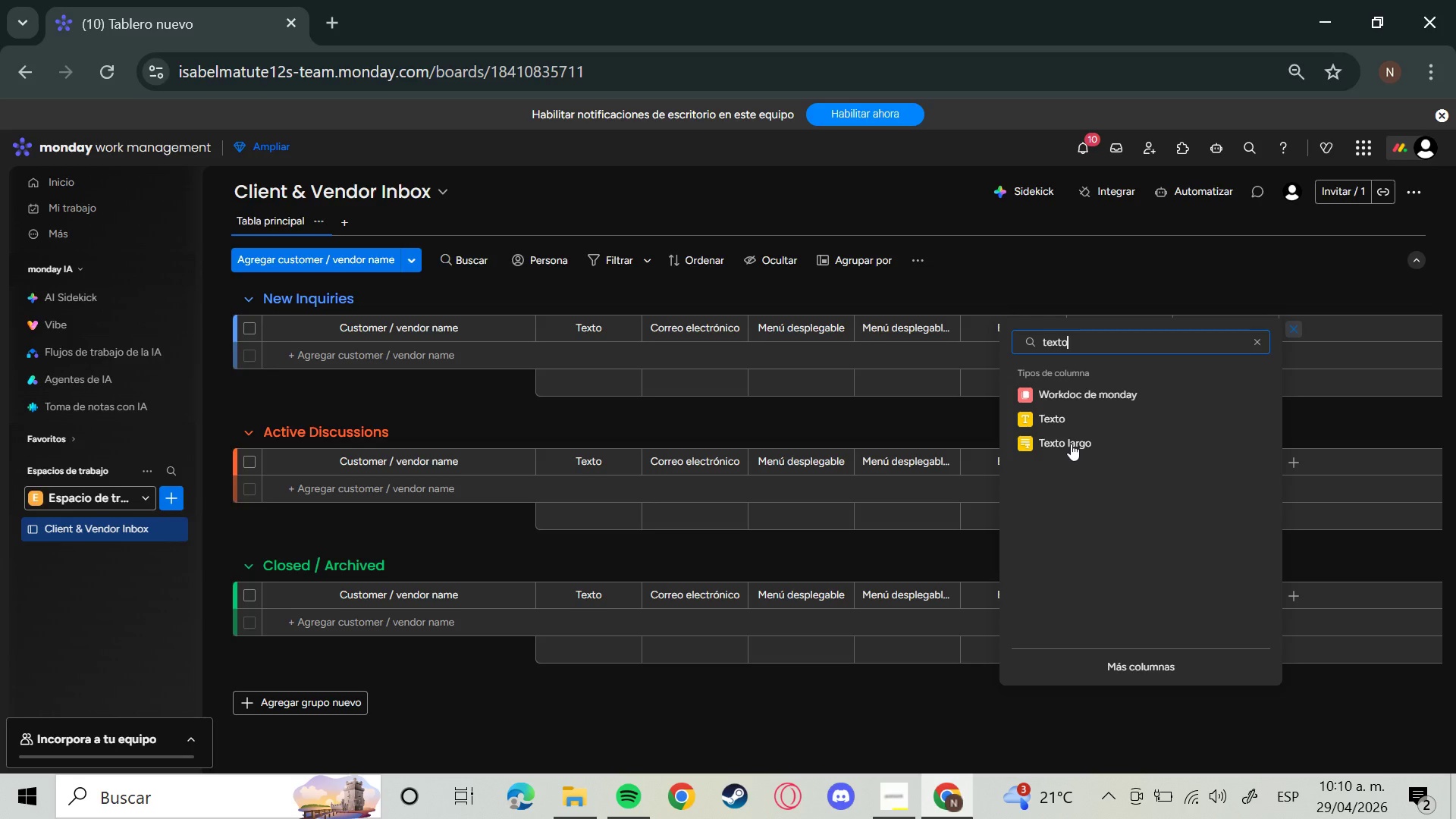 
wait(6.86)
 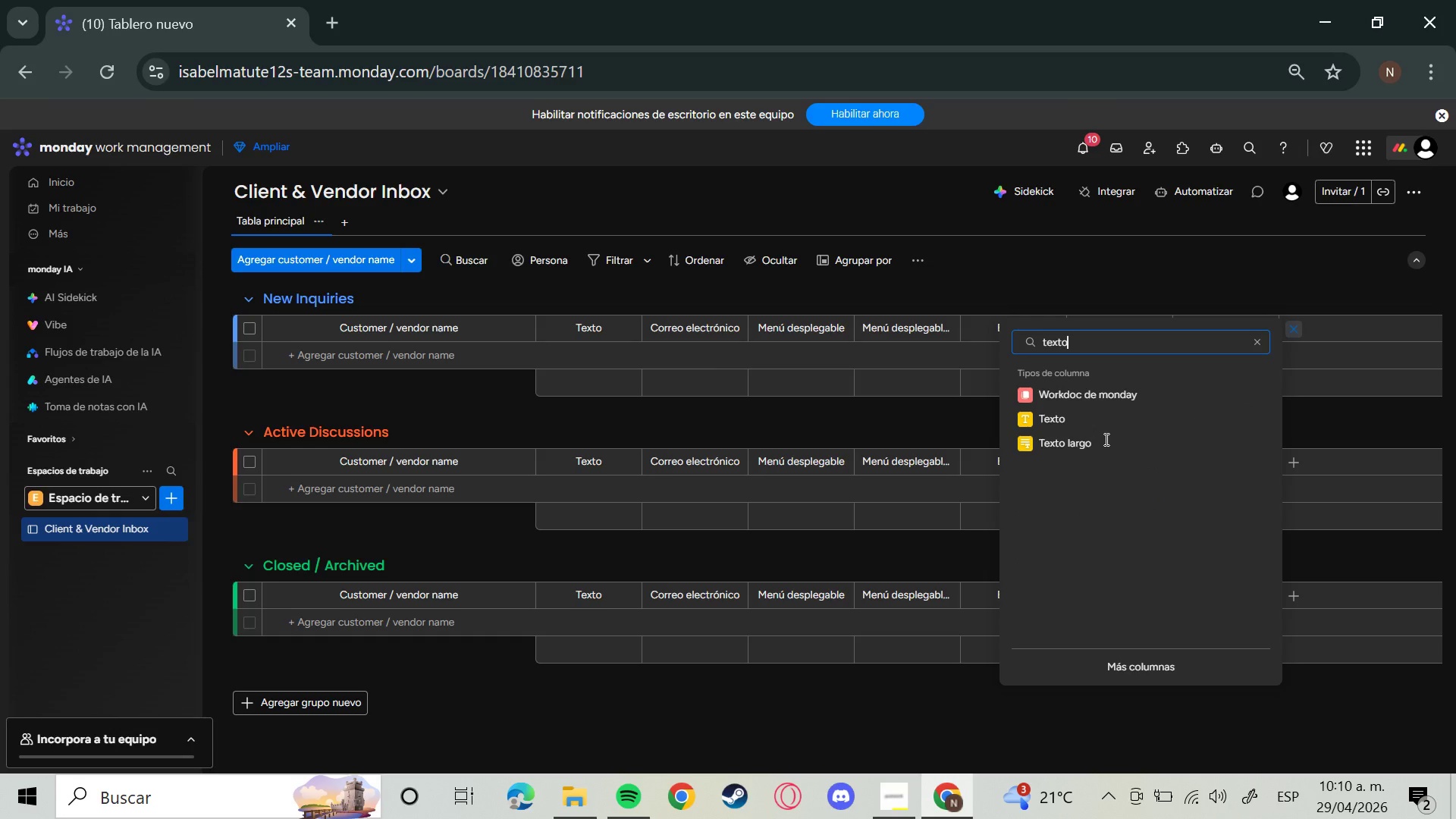 
left_click([1071, 444])
 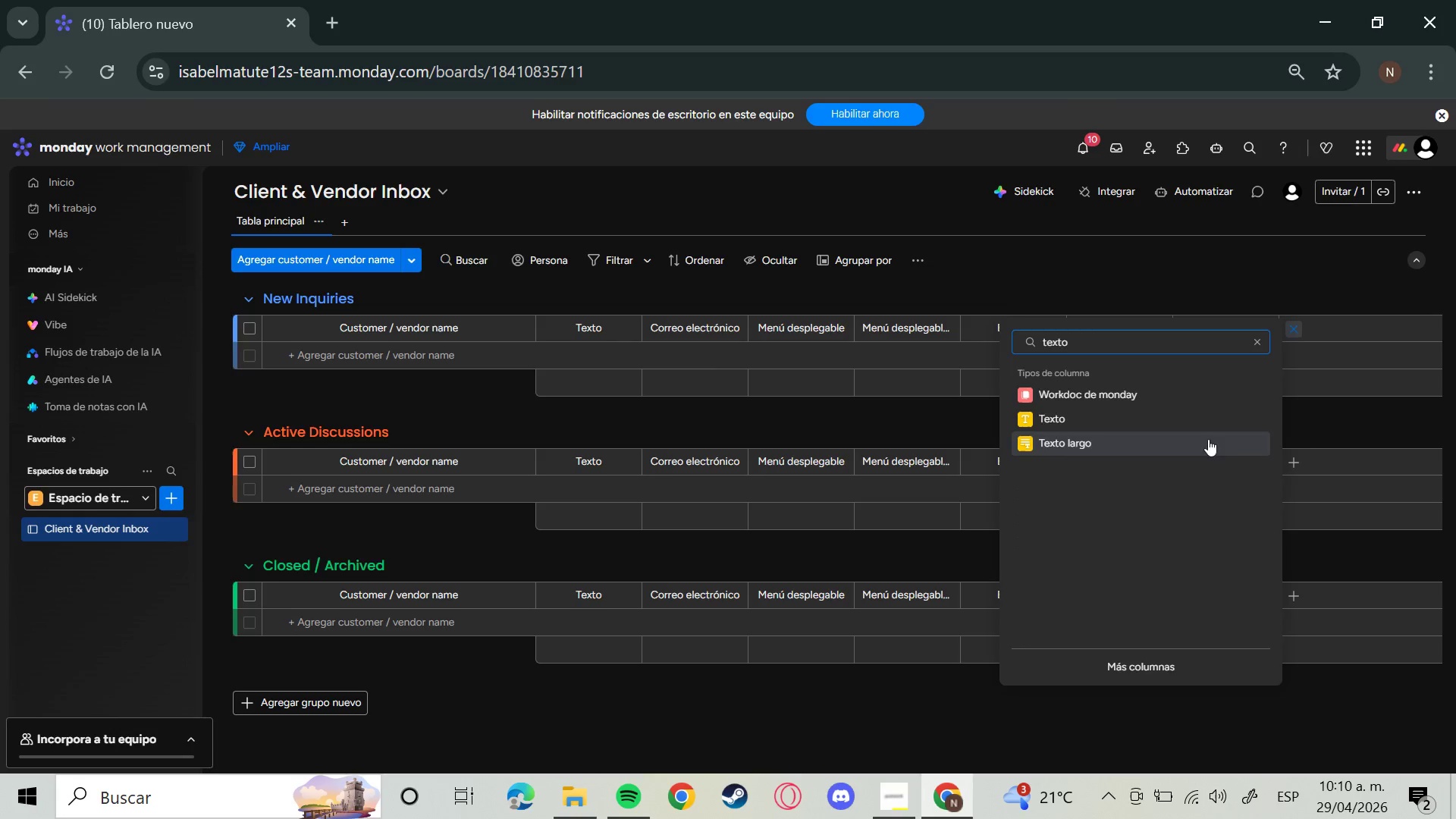 
wait(7.54)
 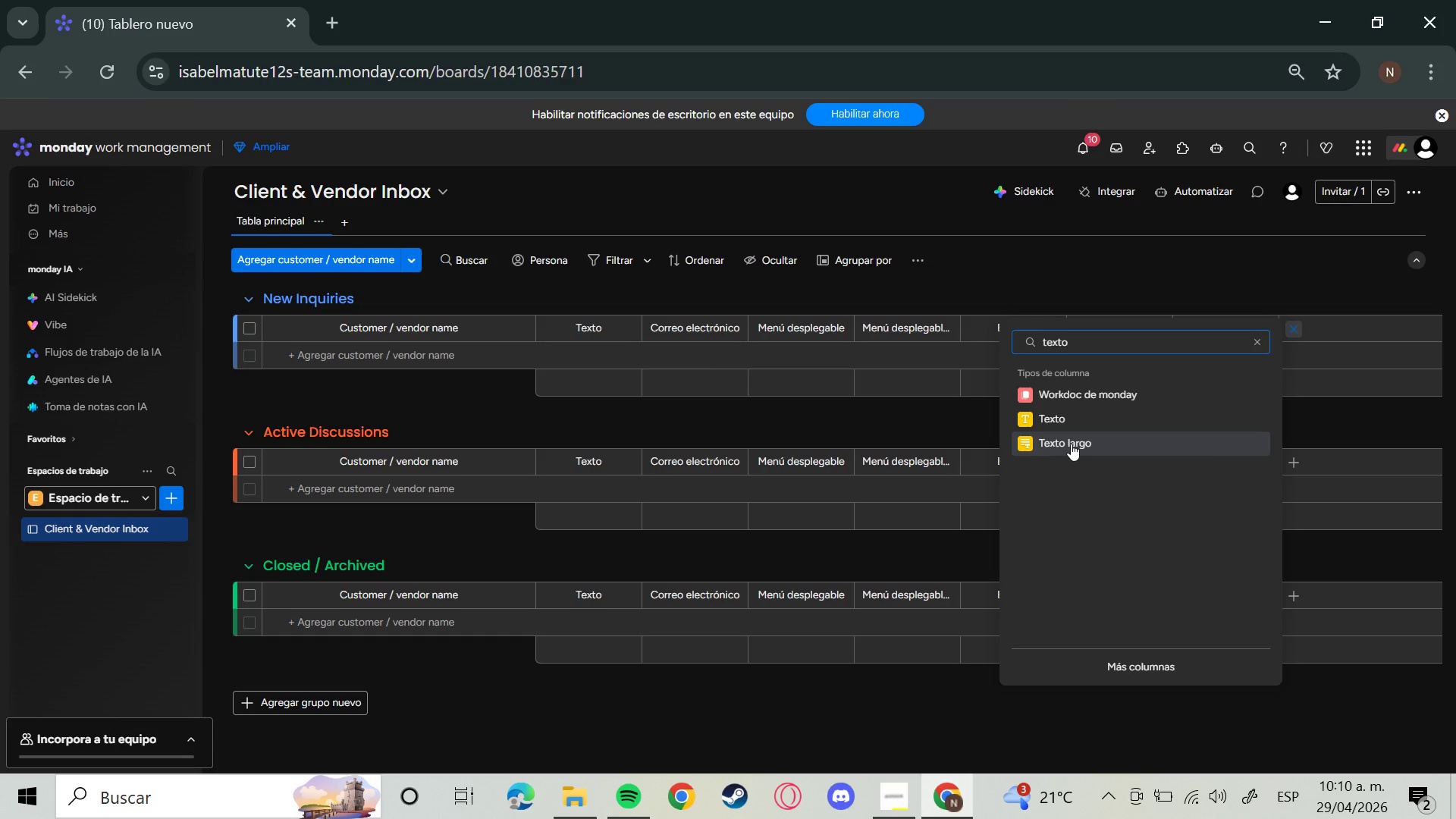 
mouse_move([615, 795])
 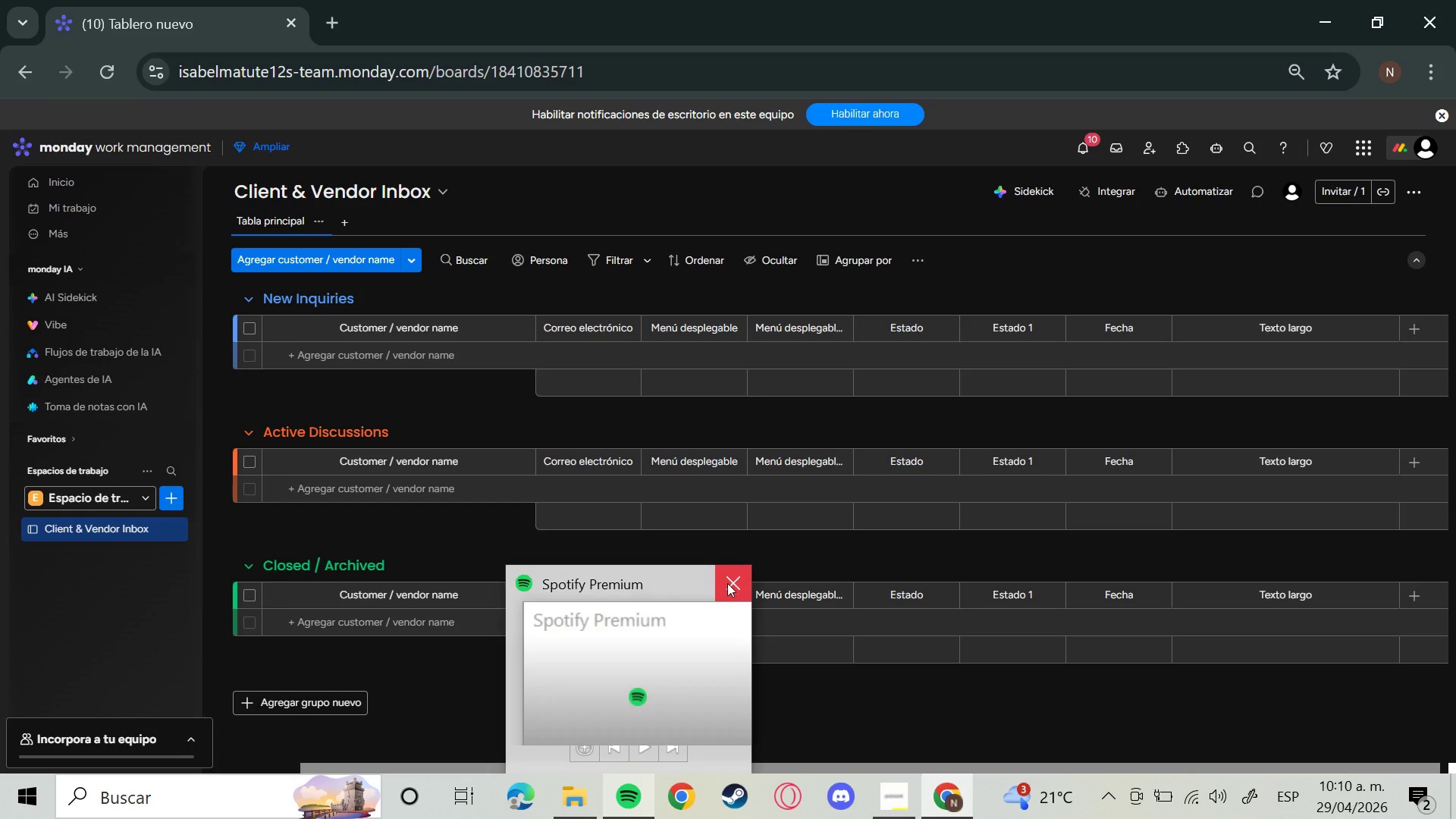 
left_click([727, 583])
 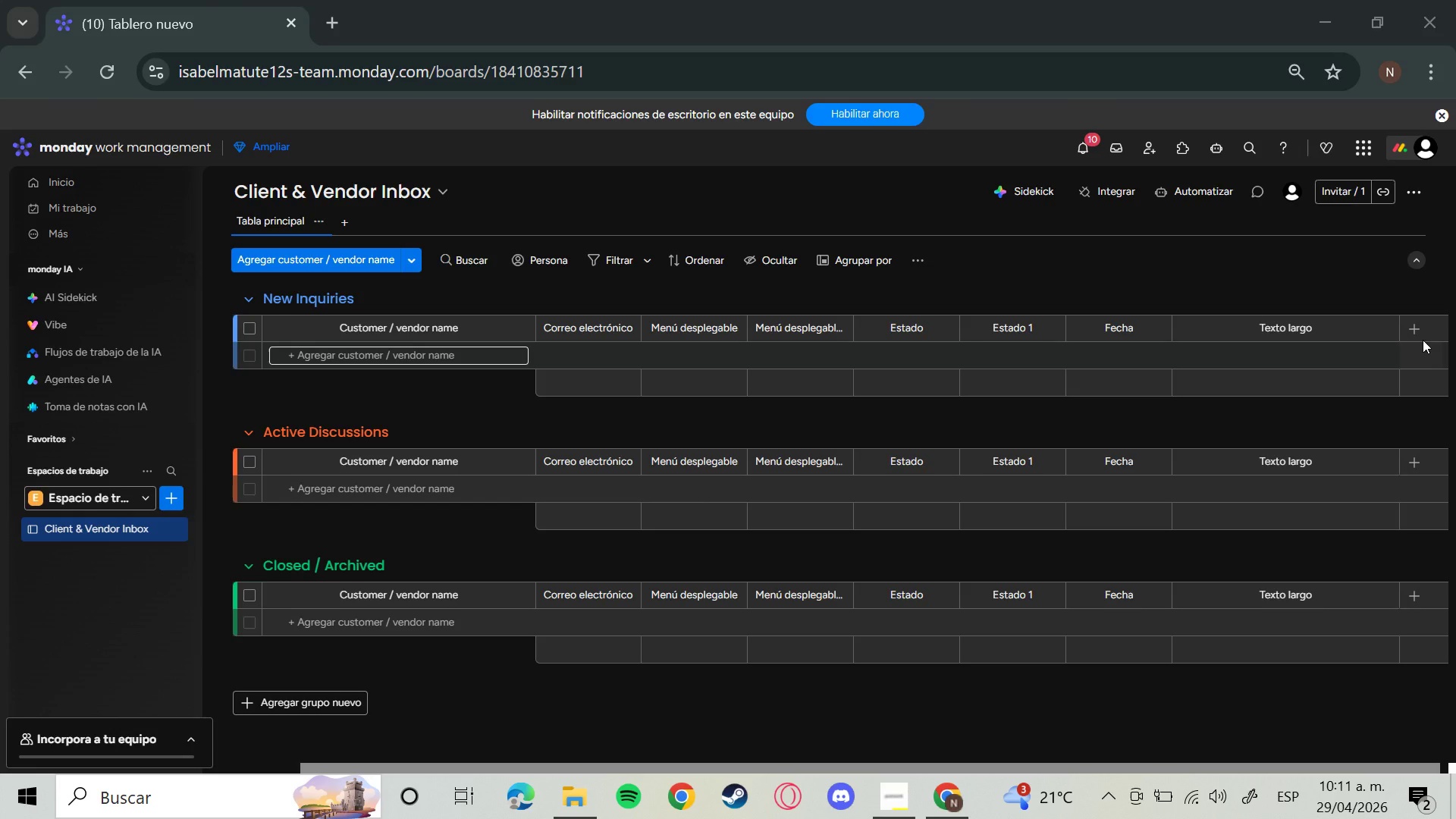 
left_click([1415, 328])
 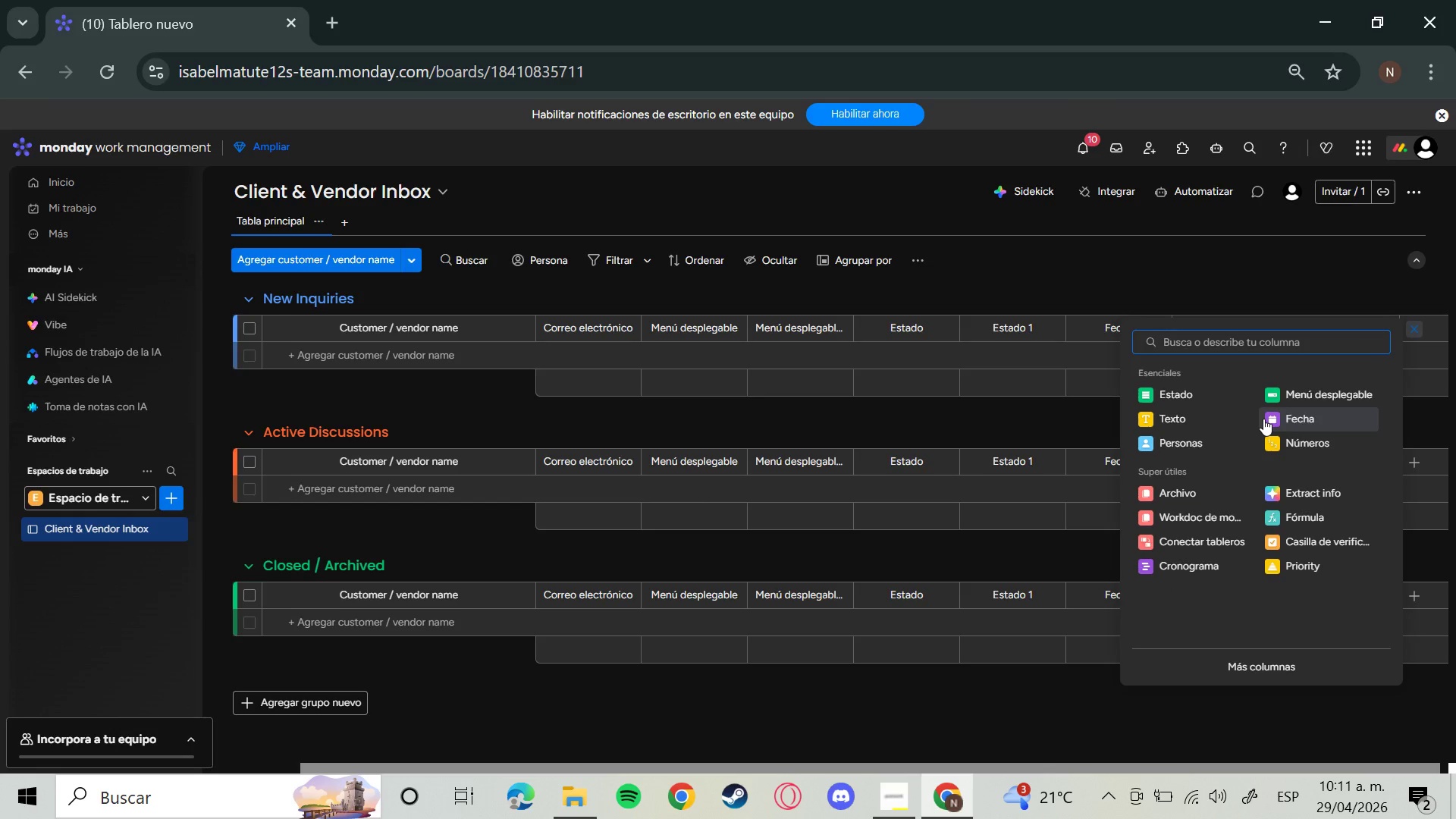 
left_click([1207, 438])
 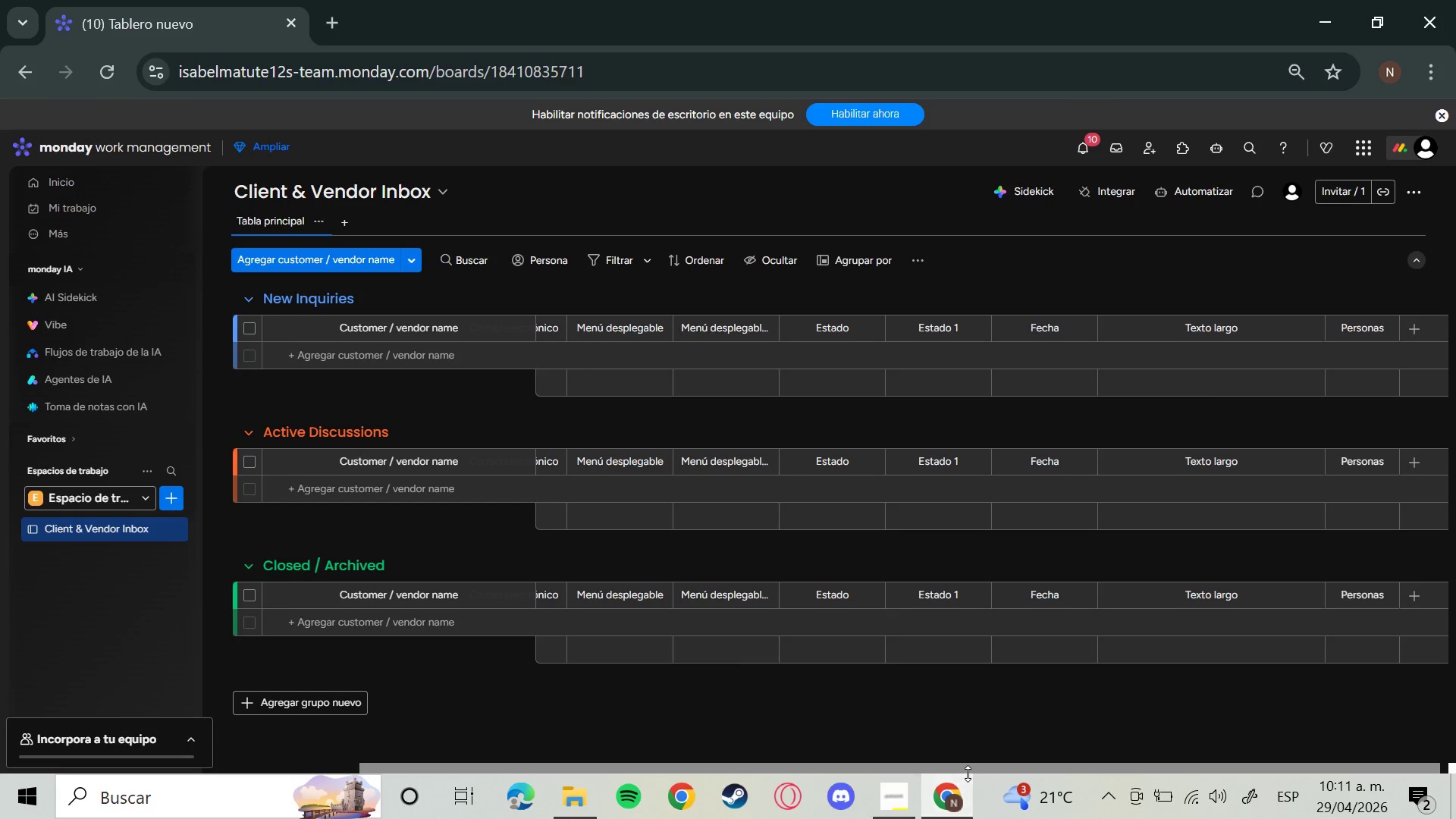 
left_click_drag(start_coordinate=[968, 769], to_coordinate=[1455, 726])
 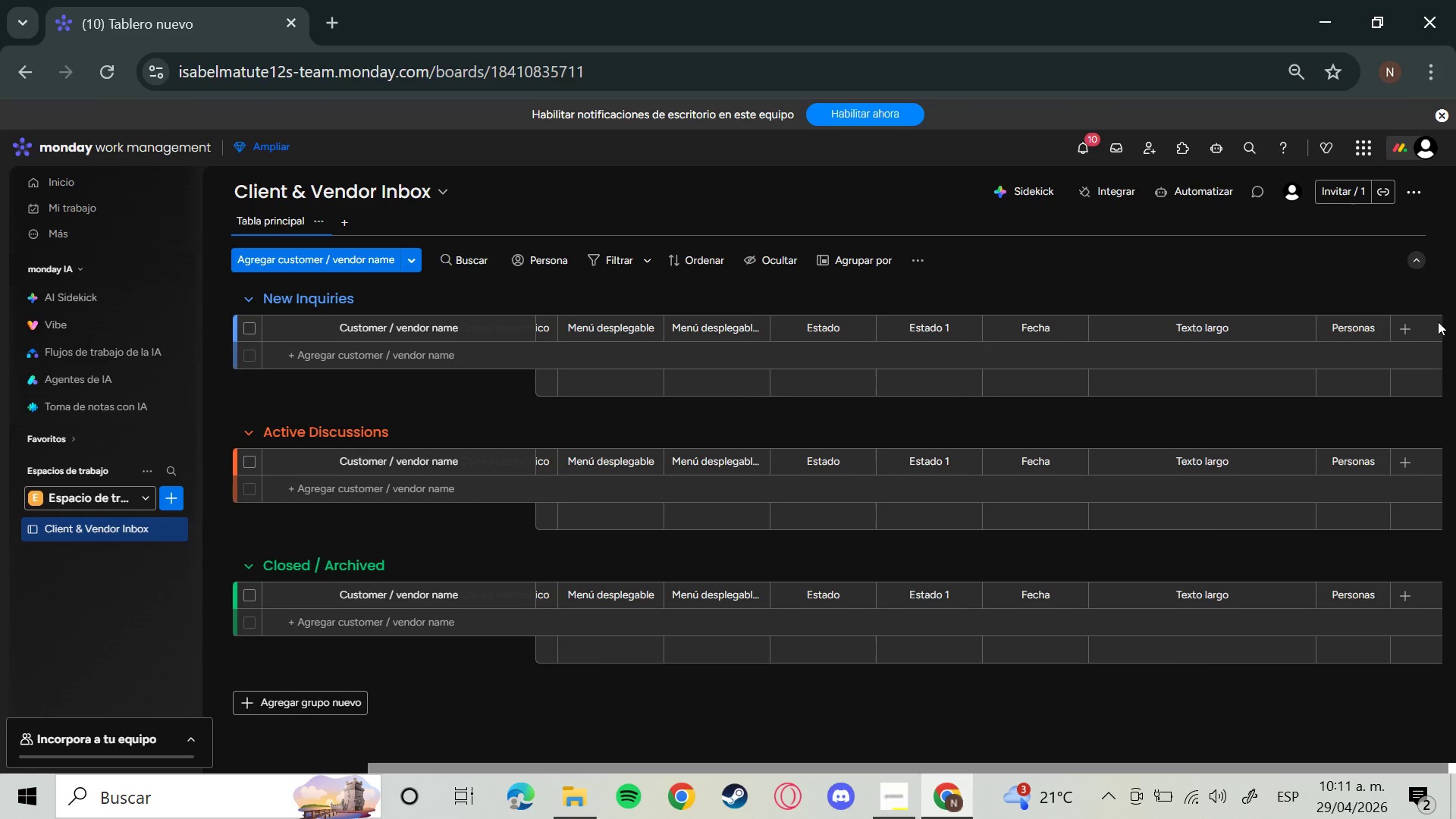 
left_click([1408, 328])
 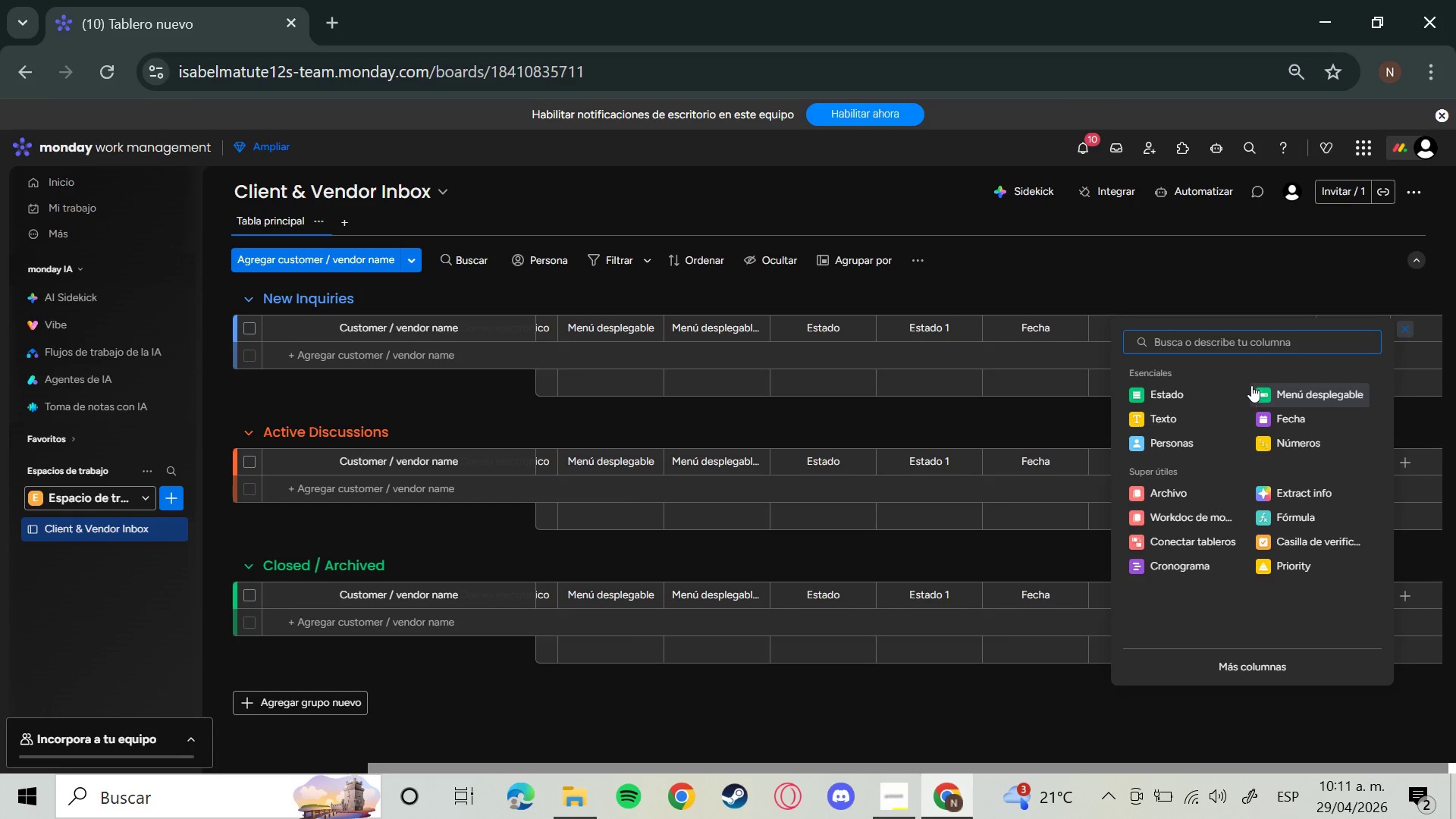 
type(lineacron)
 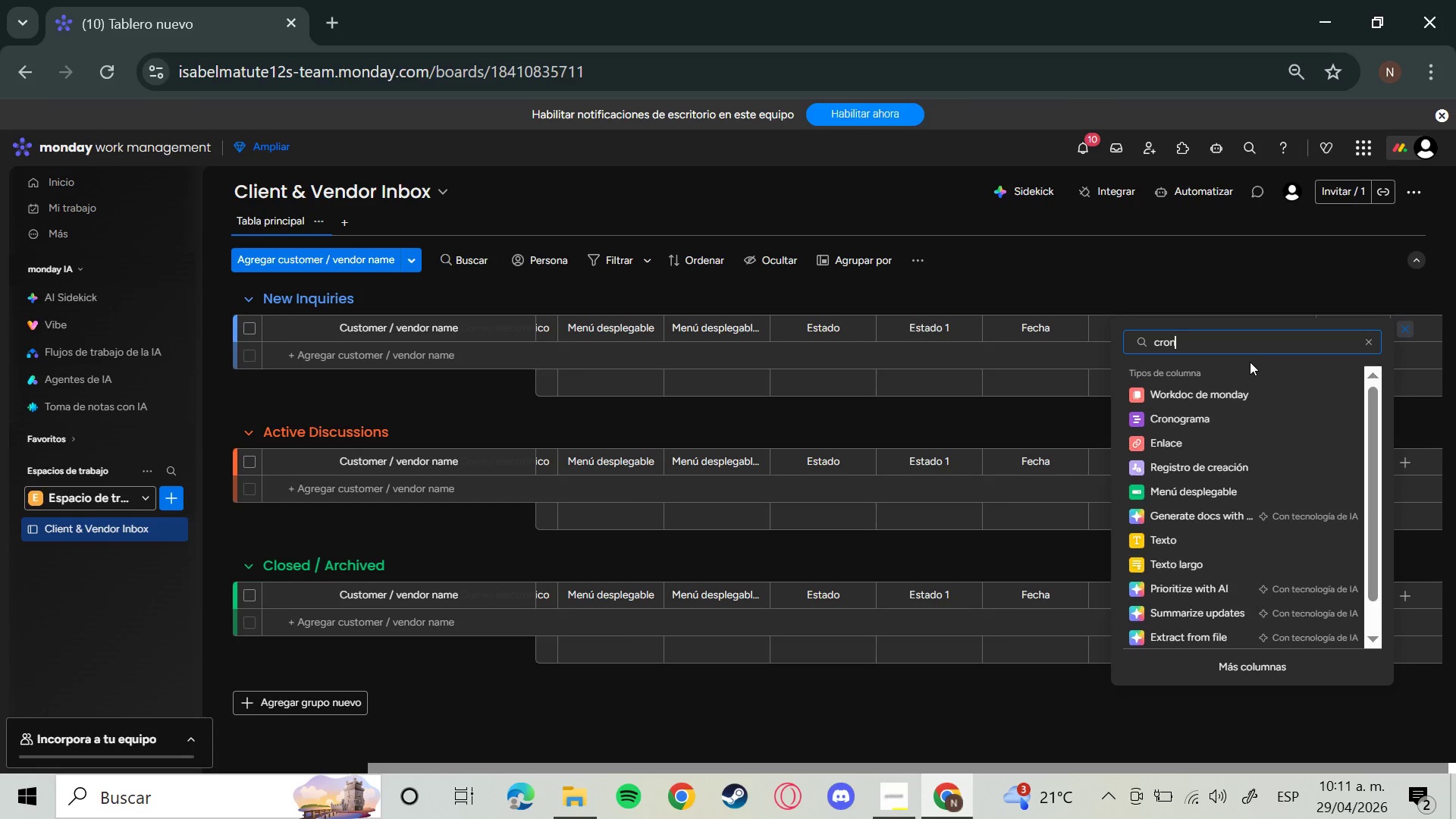 
hold_key(key=Backspace, duration=1.03)
 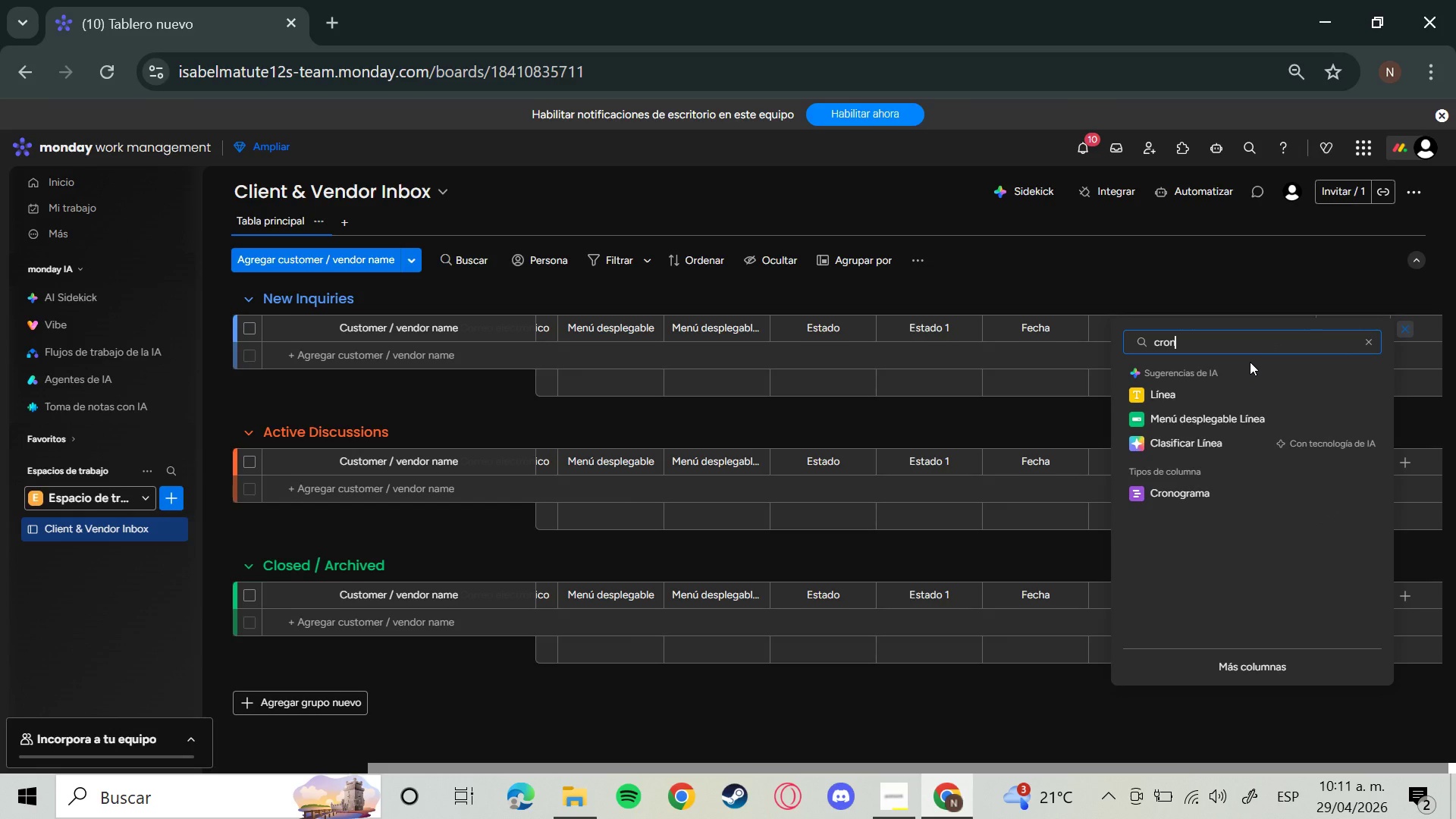 
left_click([1188, 491])
 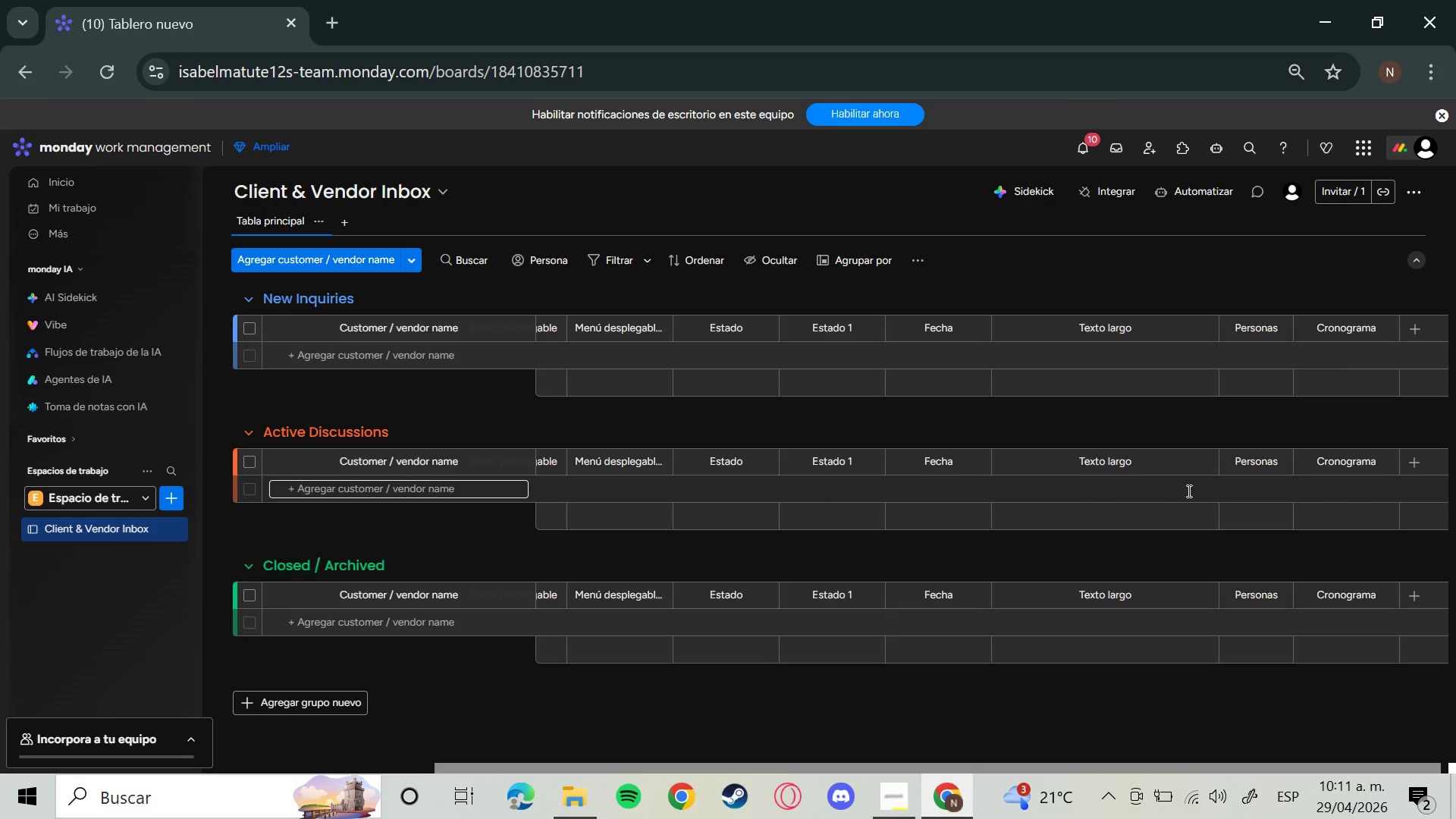 
wait(10.08)
 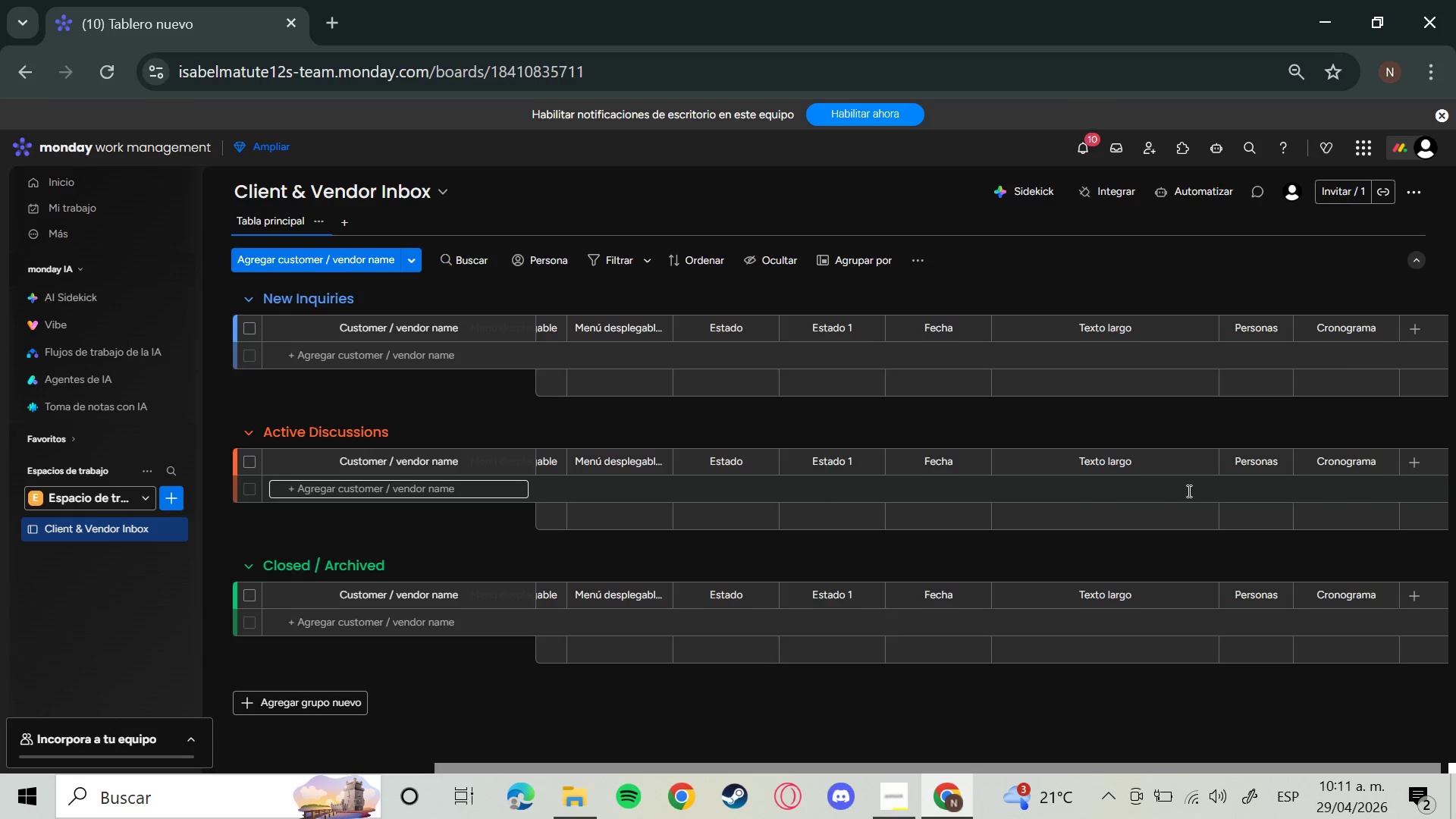 
left_click_drag(start_coordinate=[659, 767], to_coordinate=[469, 773])
 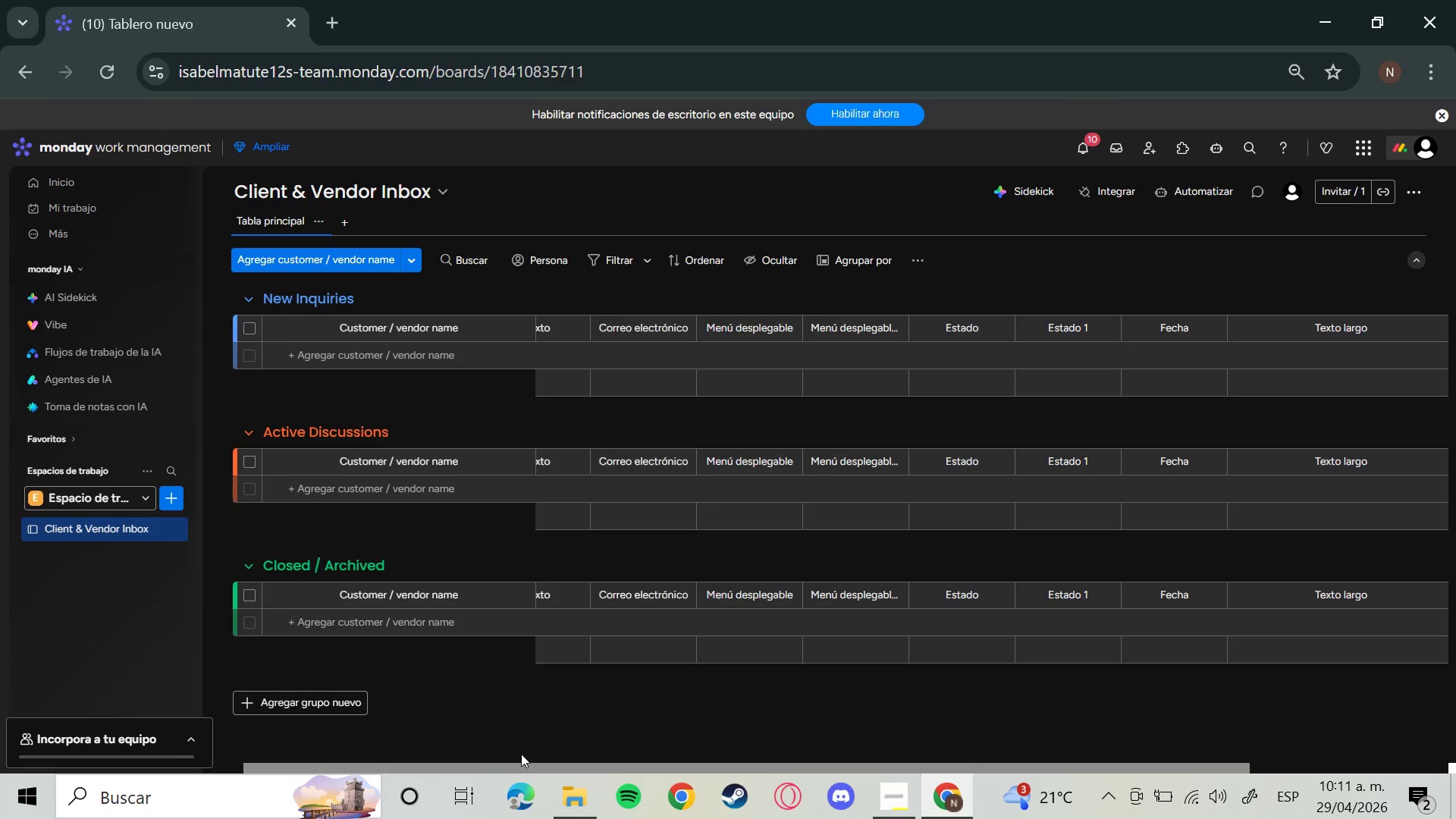 
left_click_drag(start_coordinate=[516, 763], to_coordinate=[386, 752])
 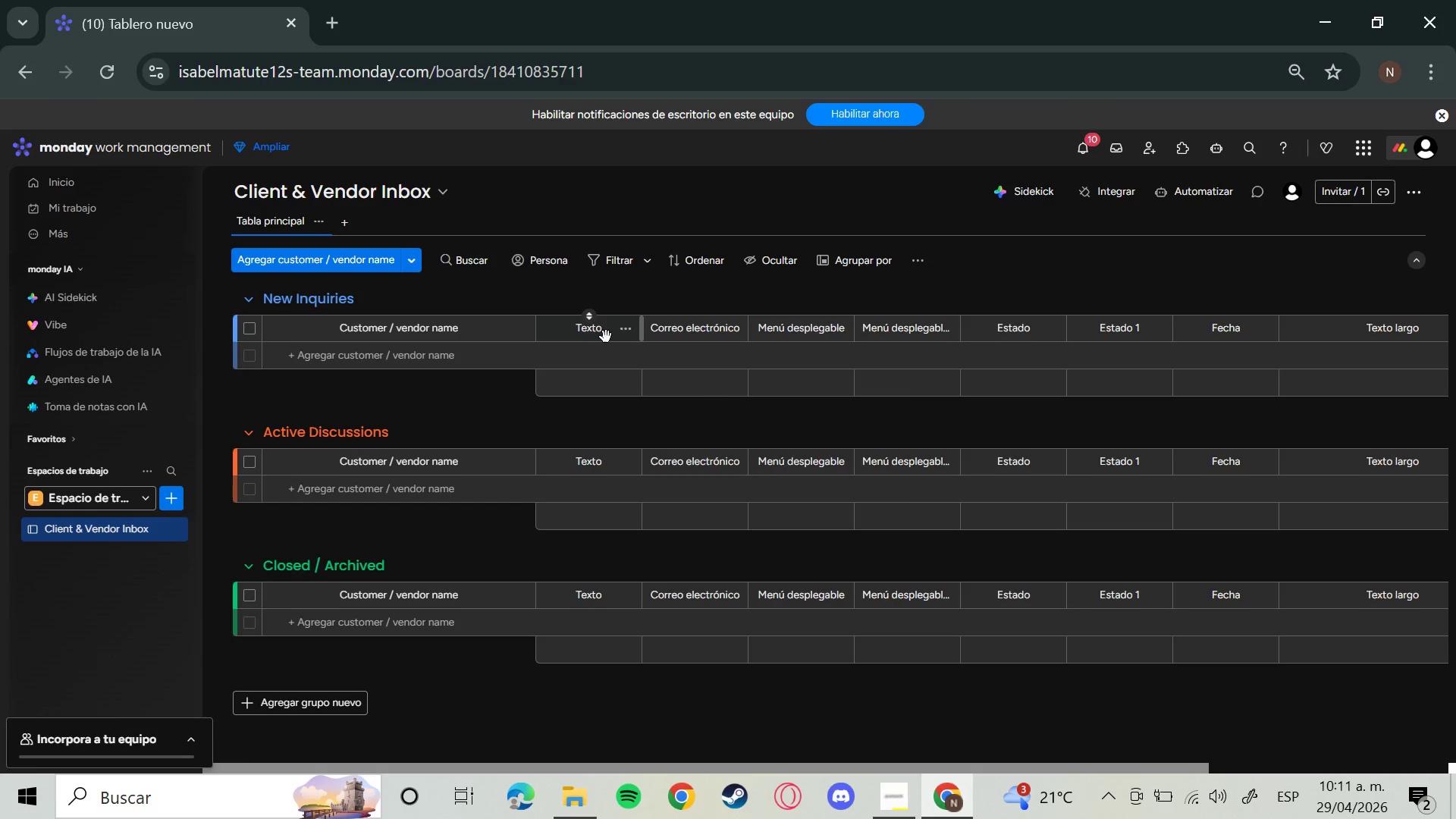 
left_click([598, 334])
 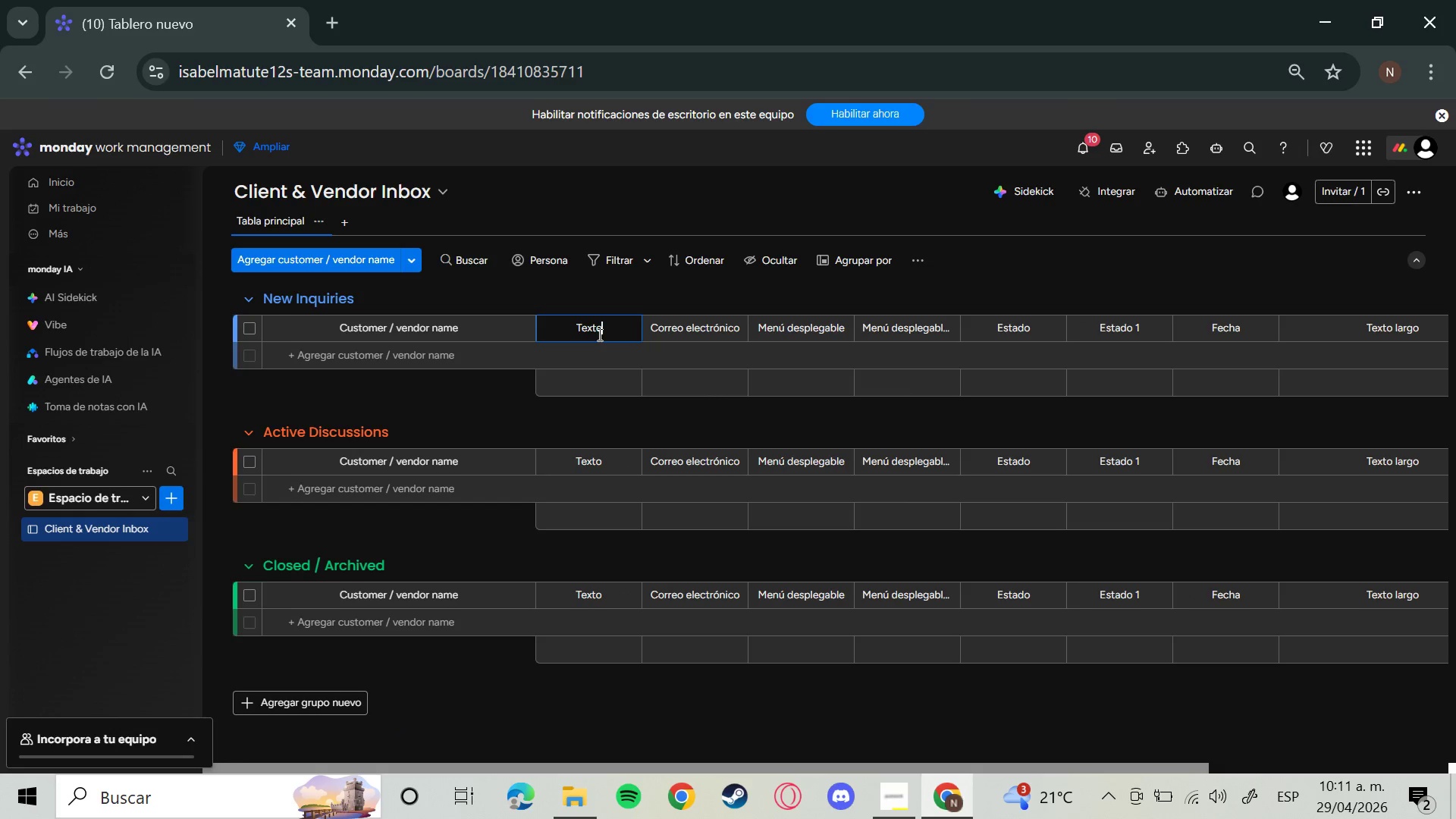 
key(Backspace)
key(Backspace)
key(Backspace)
key(Backspace)
key(Backspace)
type(Refernce ID)
 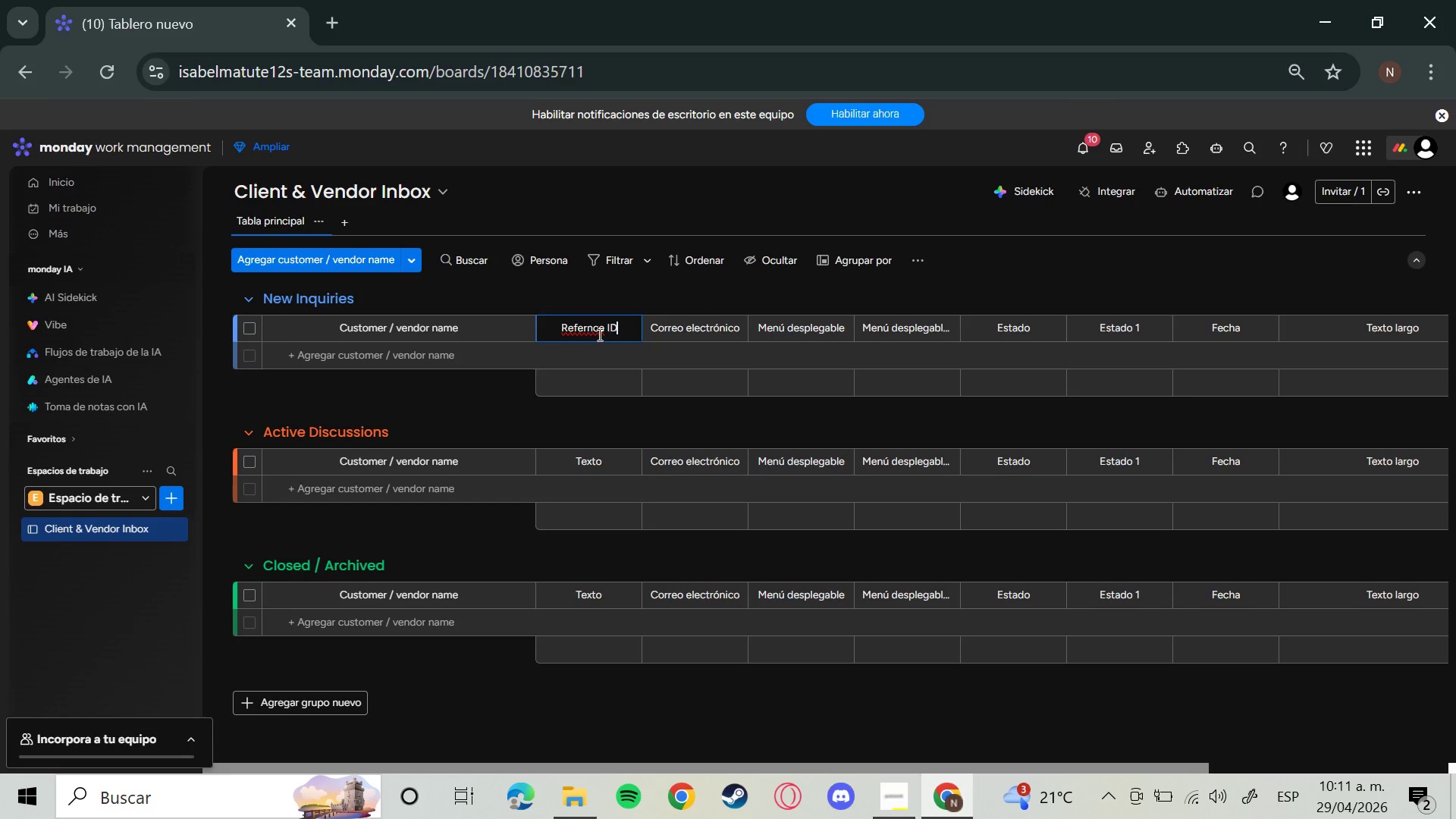 
key(Enter)
 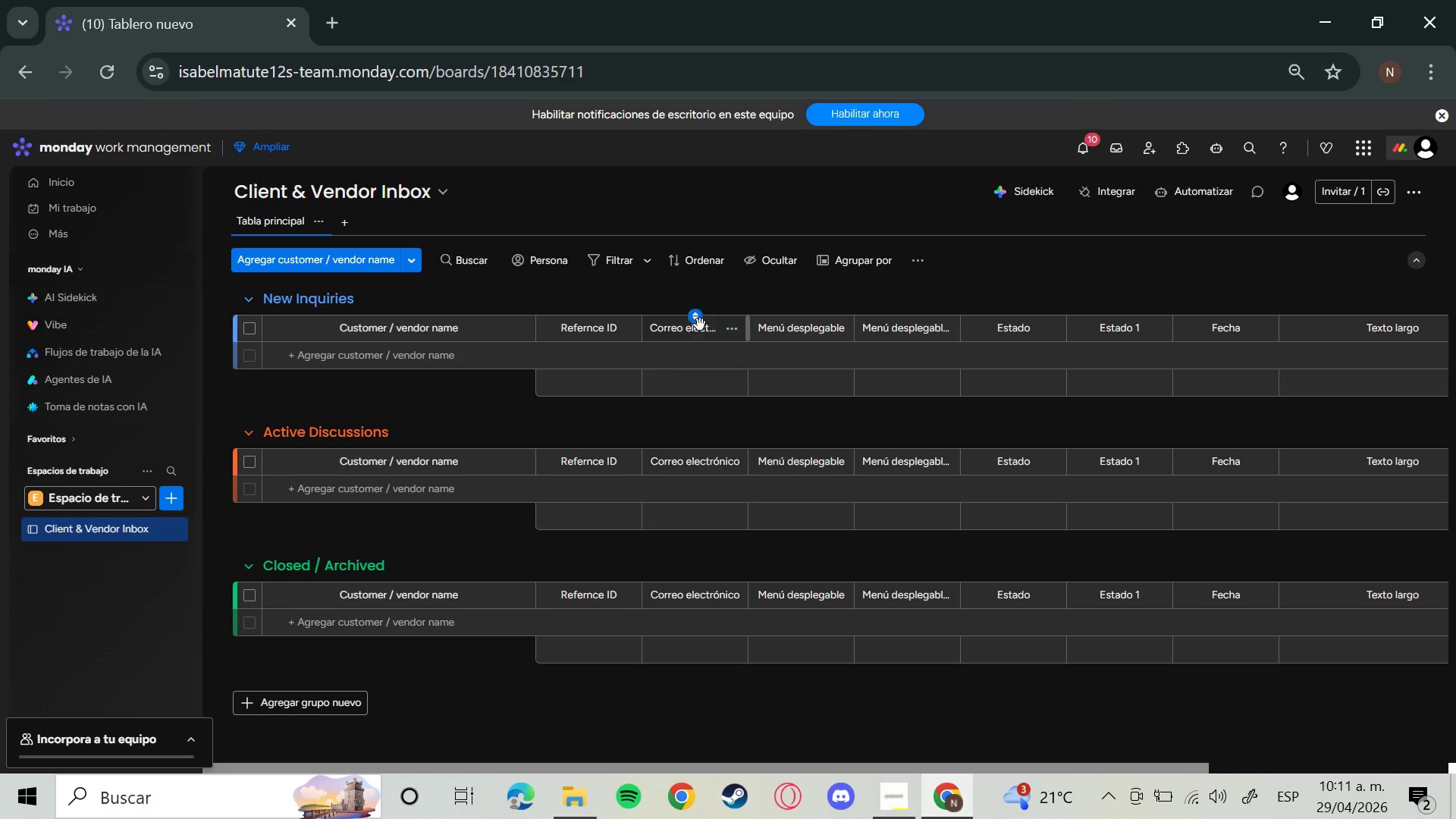 
left_click([709, 330])
 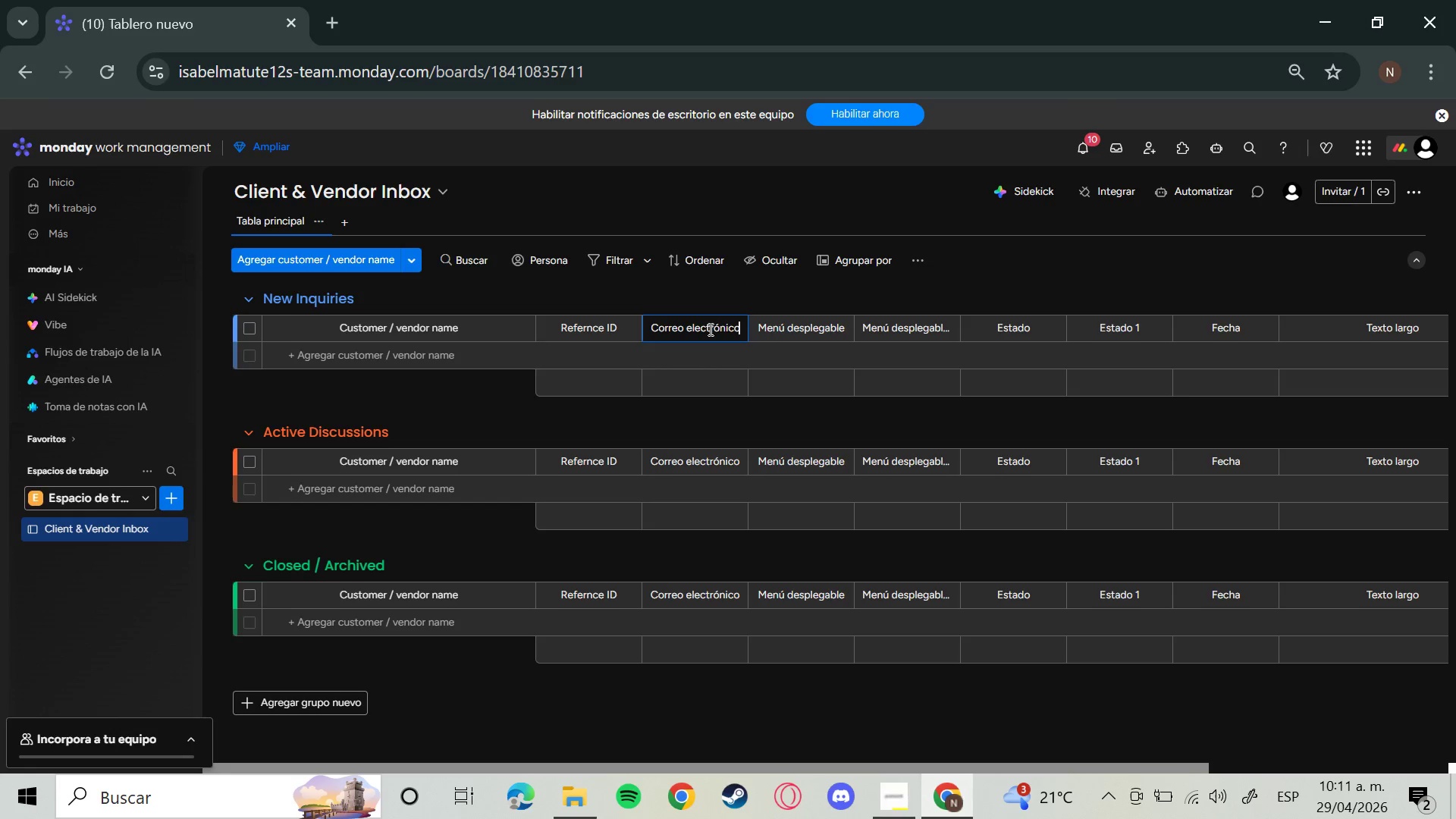 
hold_key(key=Backspace, duration=1.49)
 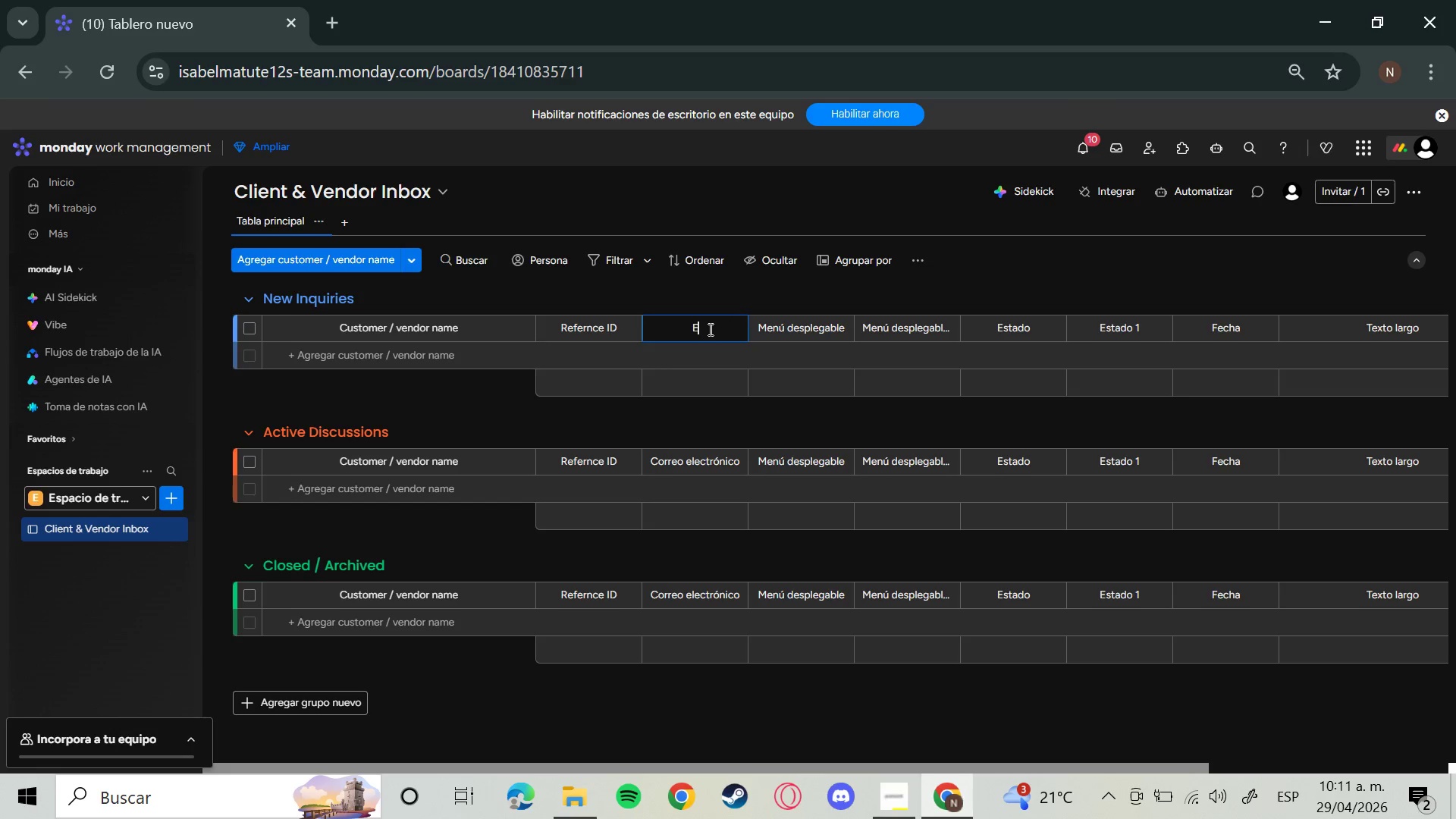 
type(Email AD)
 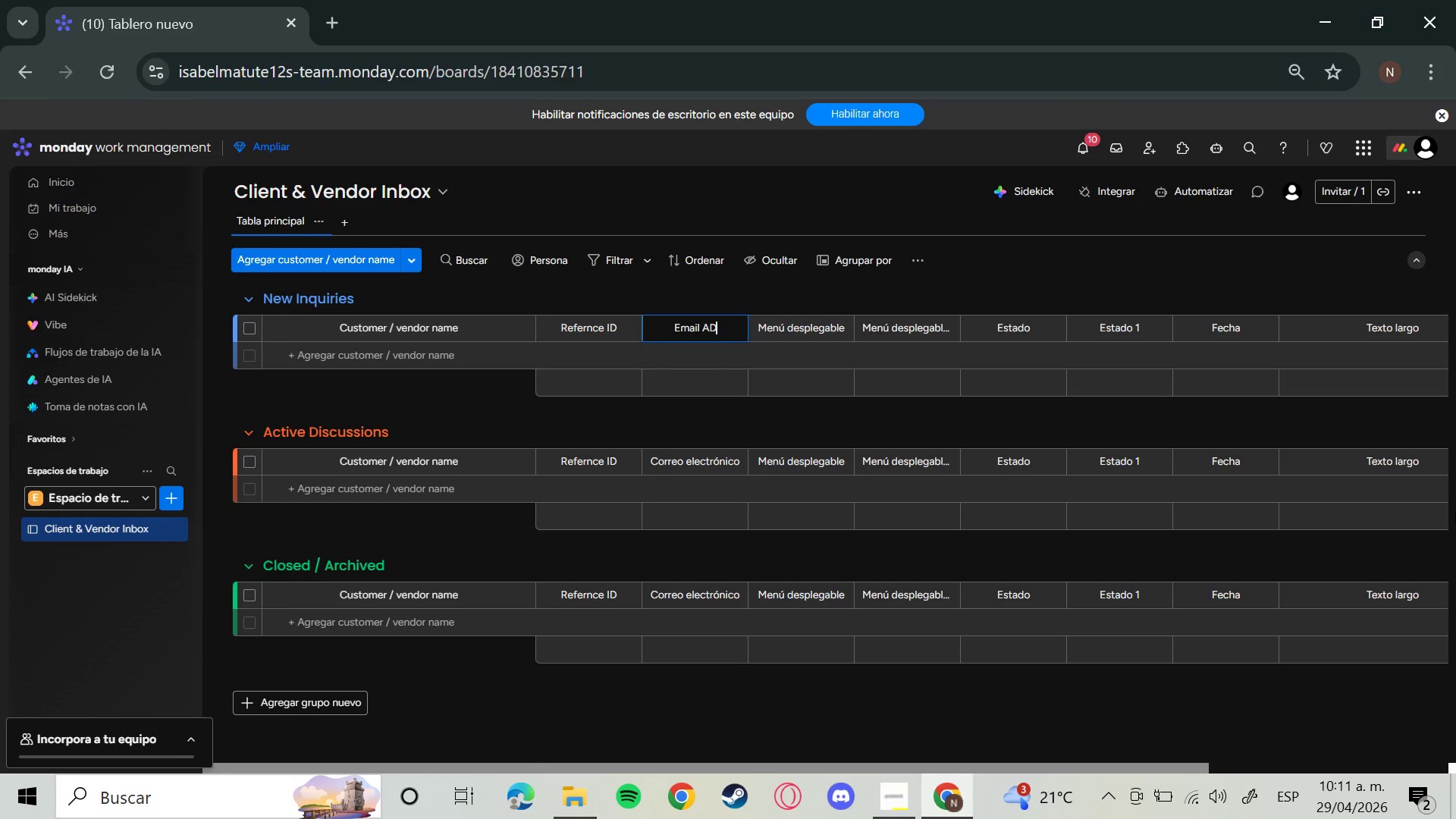 
key(Backspace)
type(ddress)
 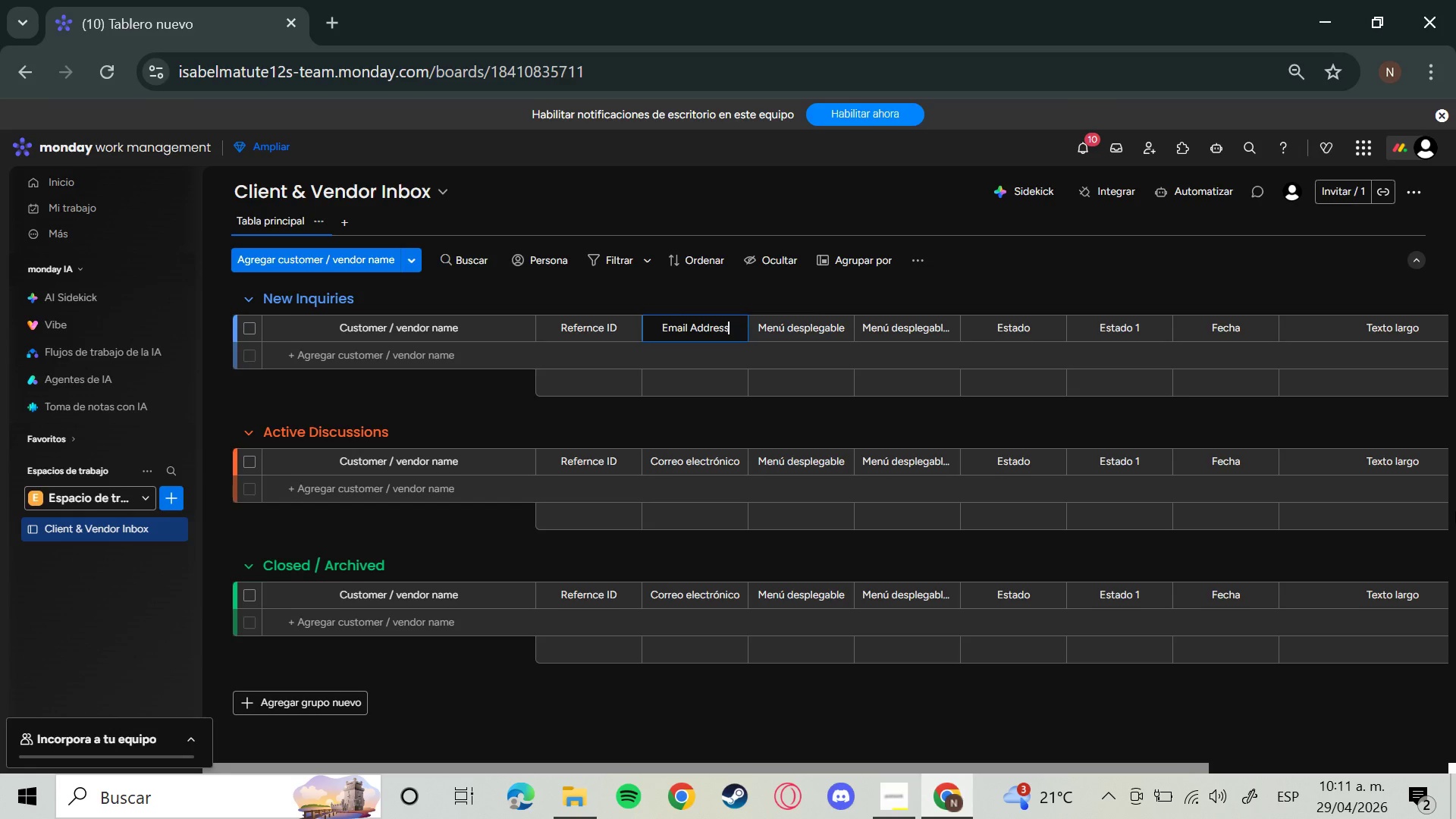 
key(Enter)
 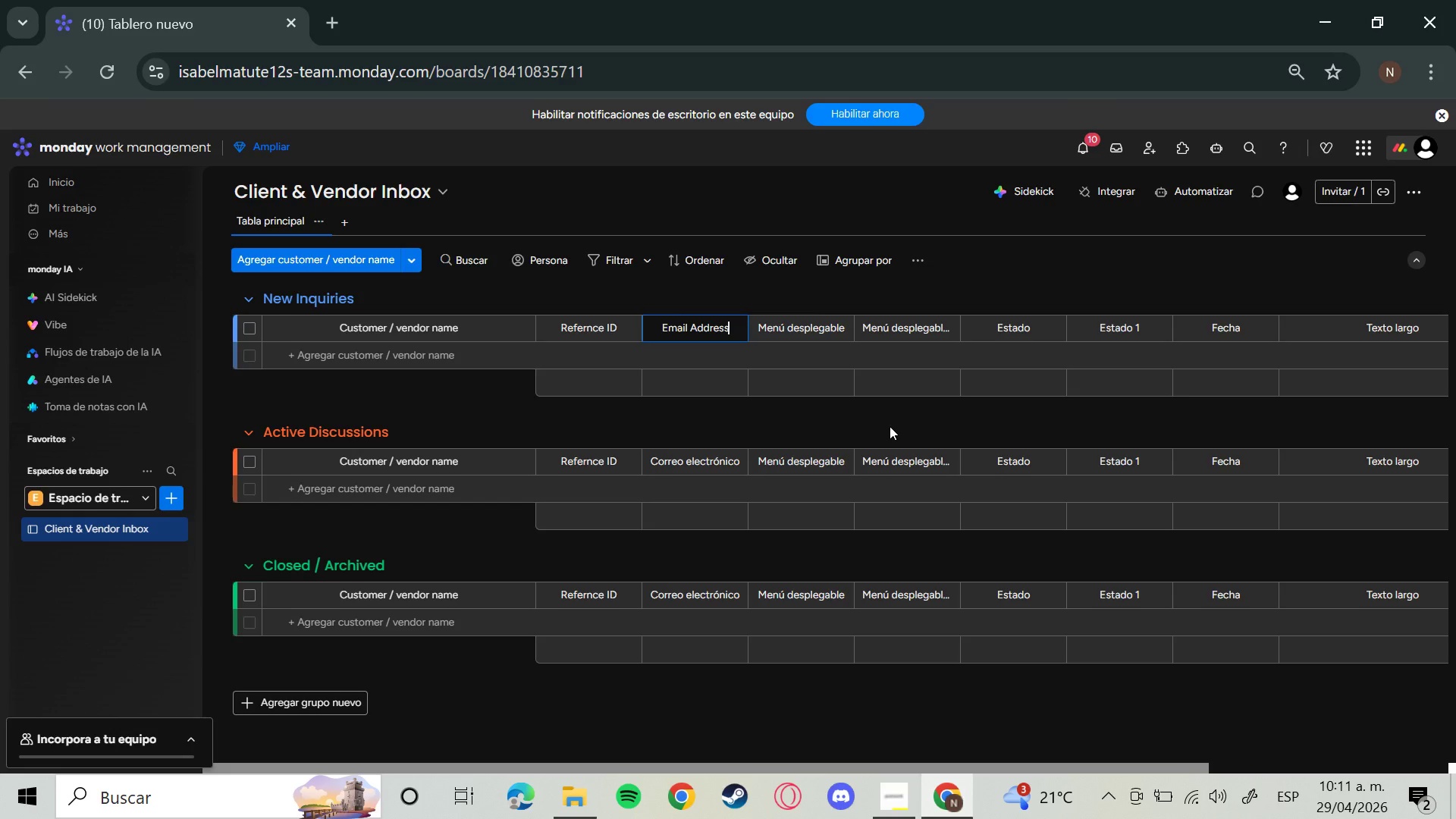 
left_click([822, 324])
 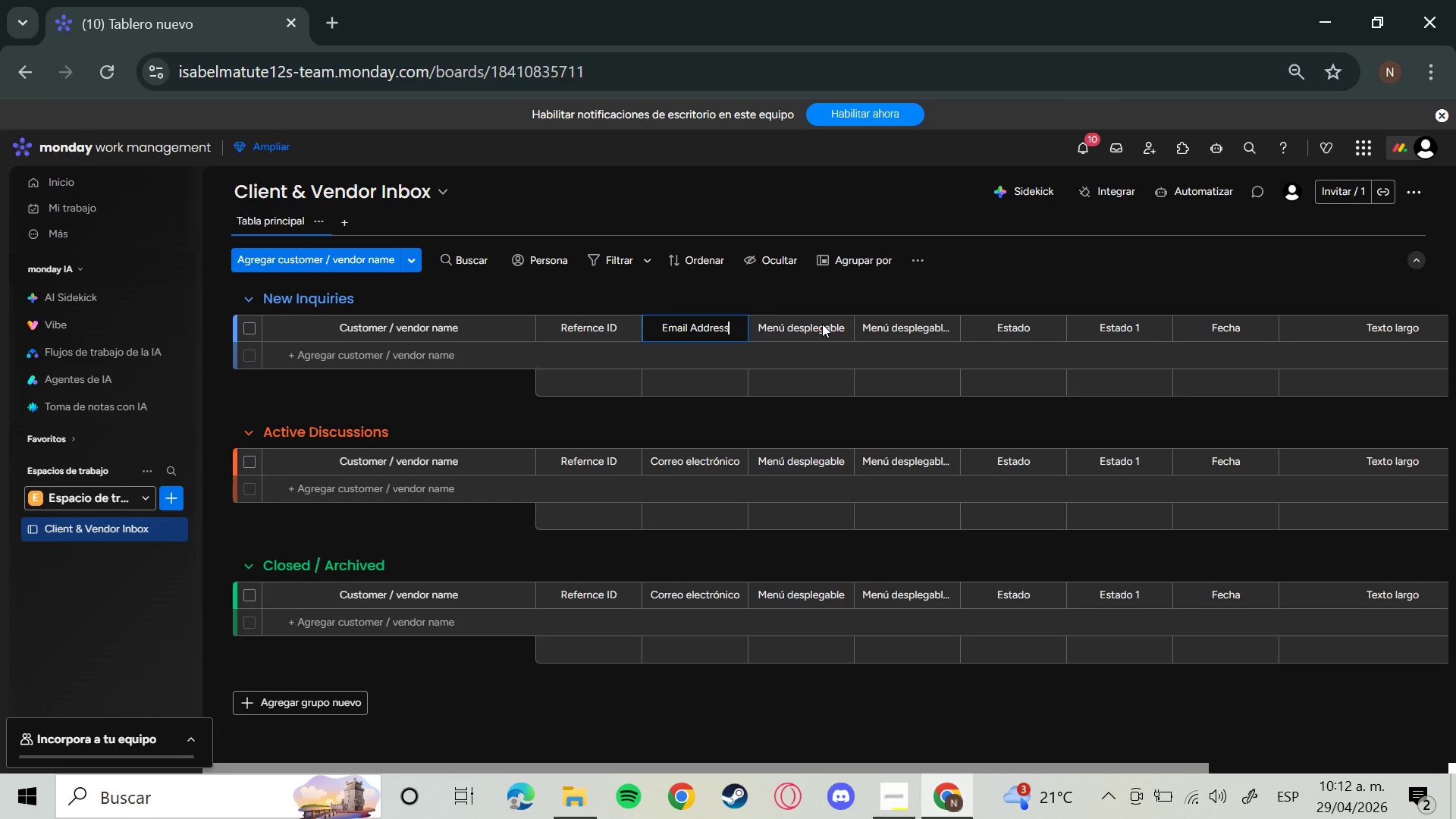 
key(Backspace)
 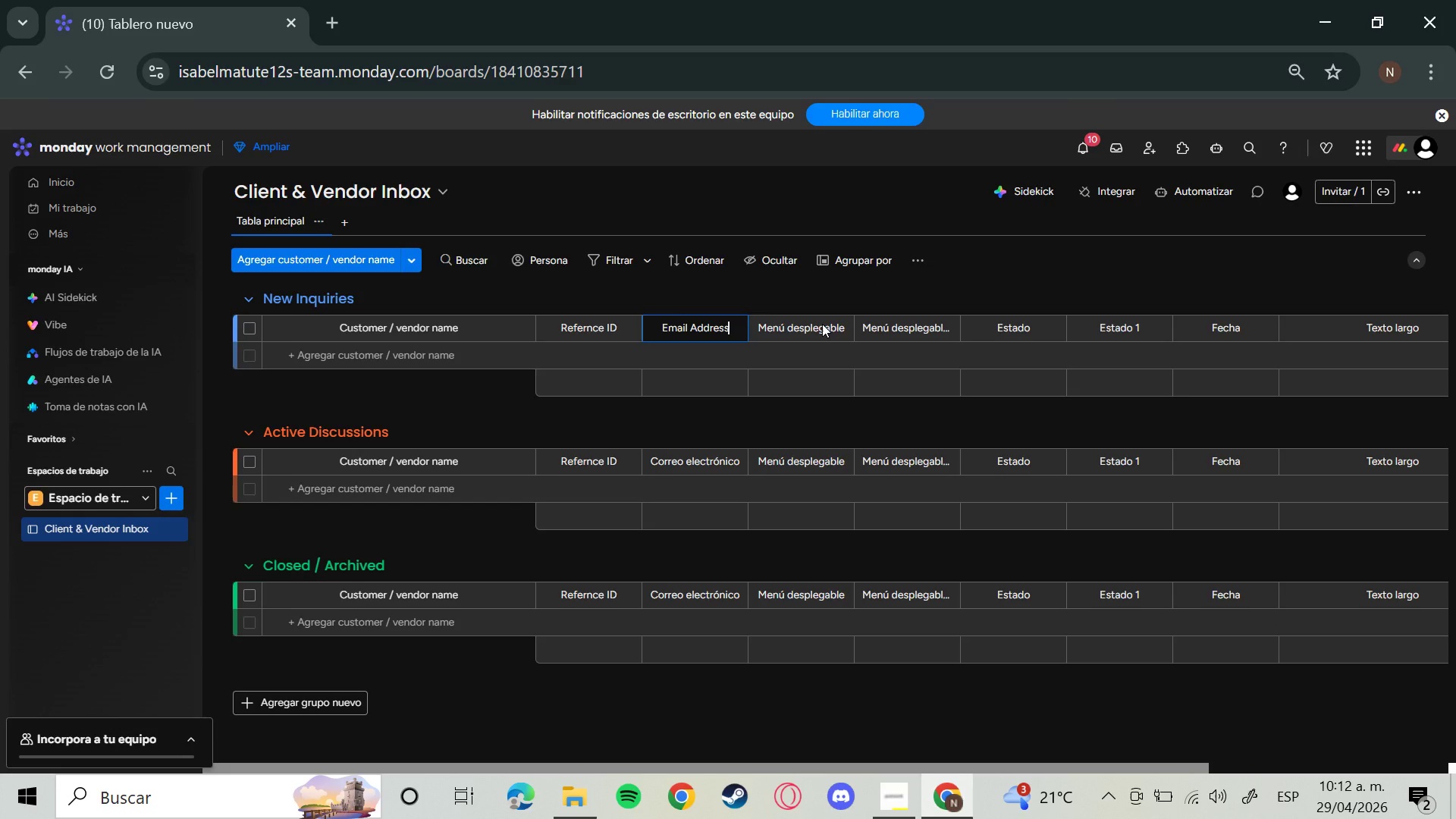 
key(Backspace)
 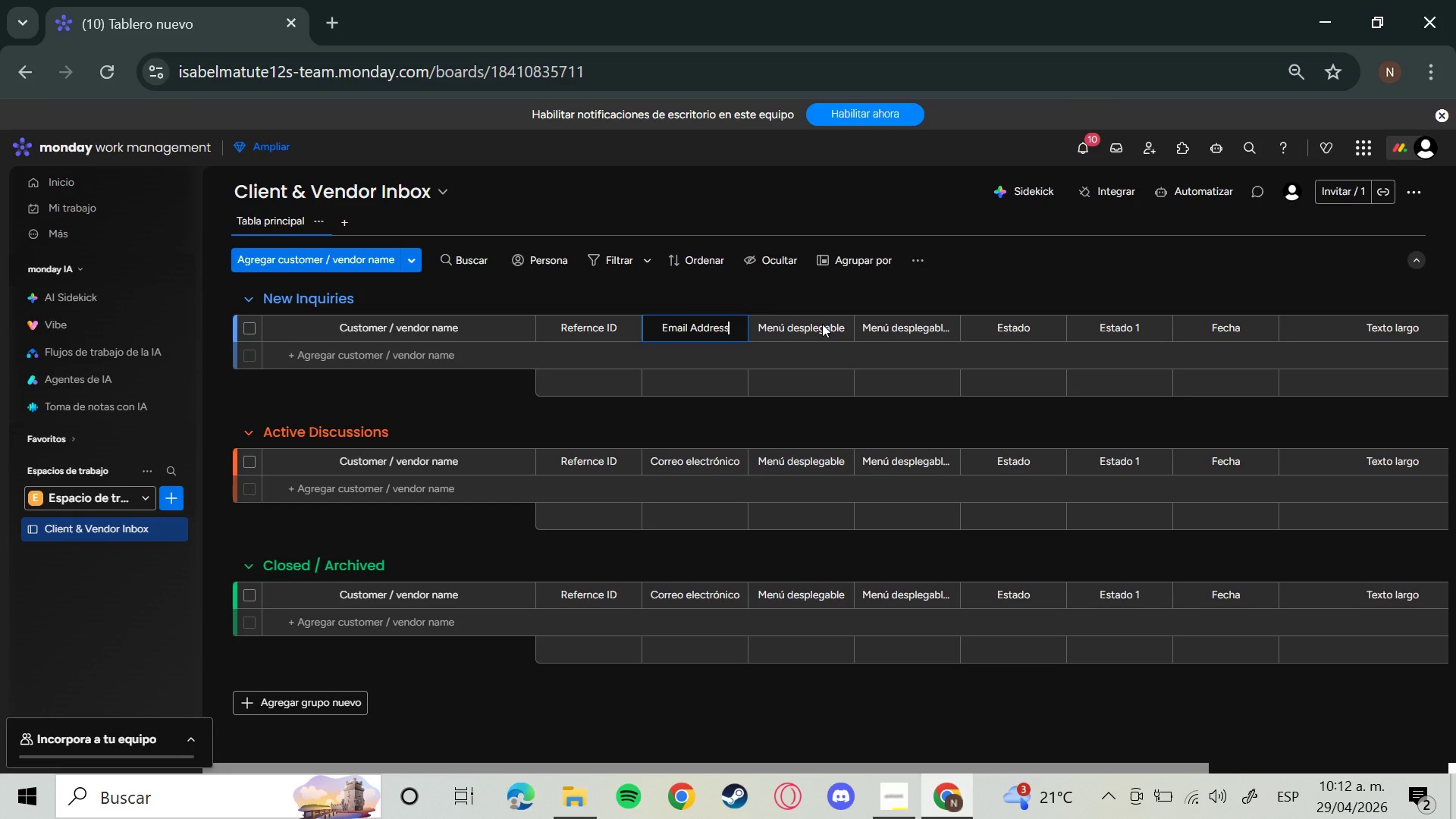 
key(Backspace)
 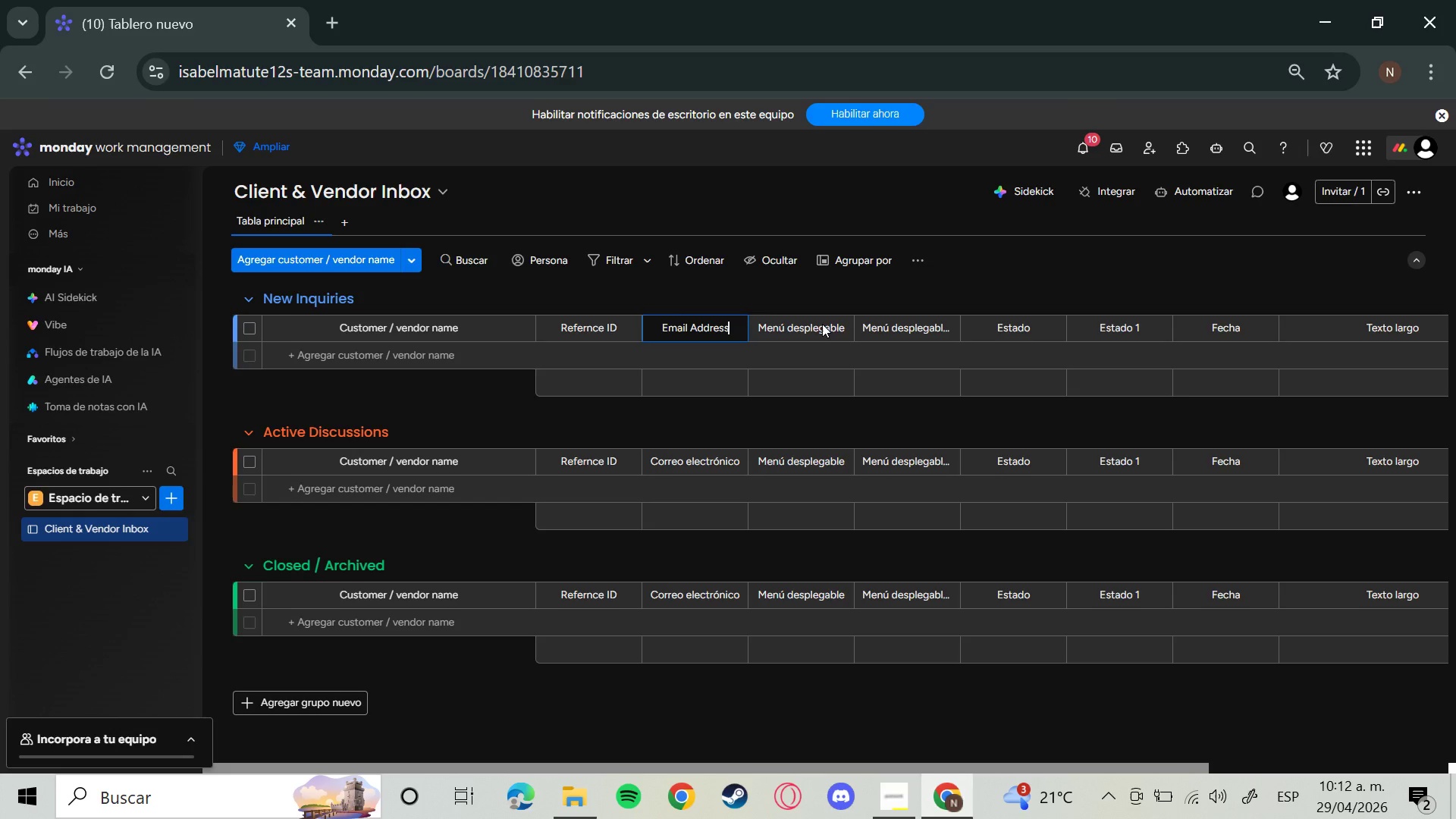 
key(Backspace)
 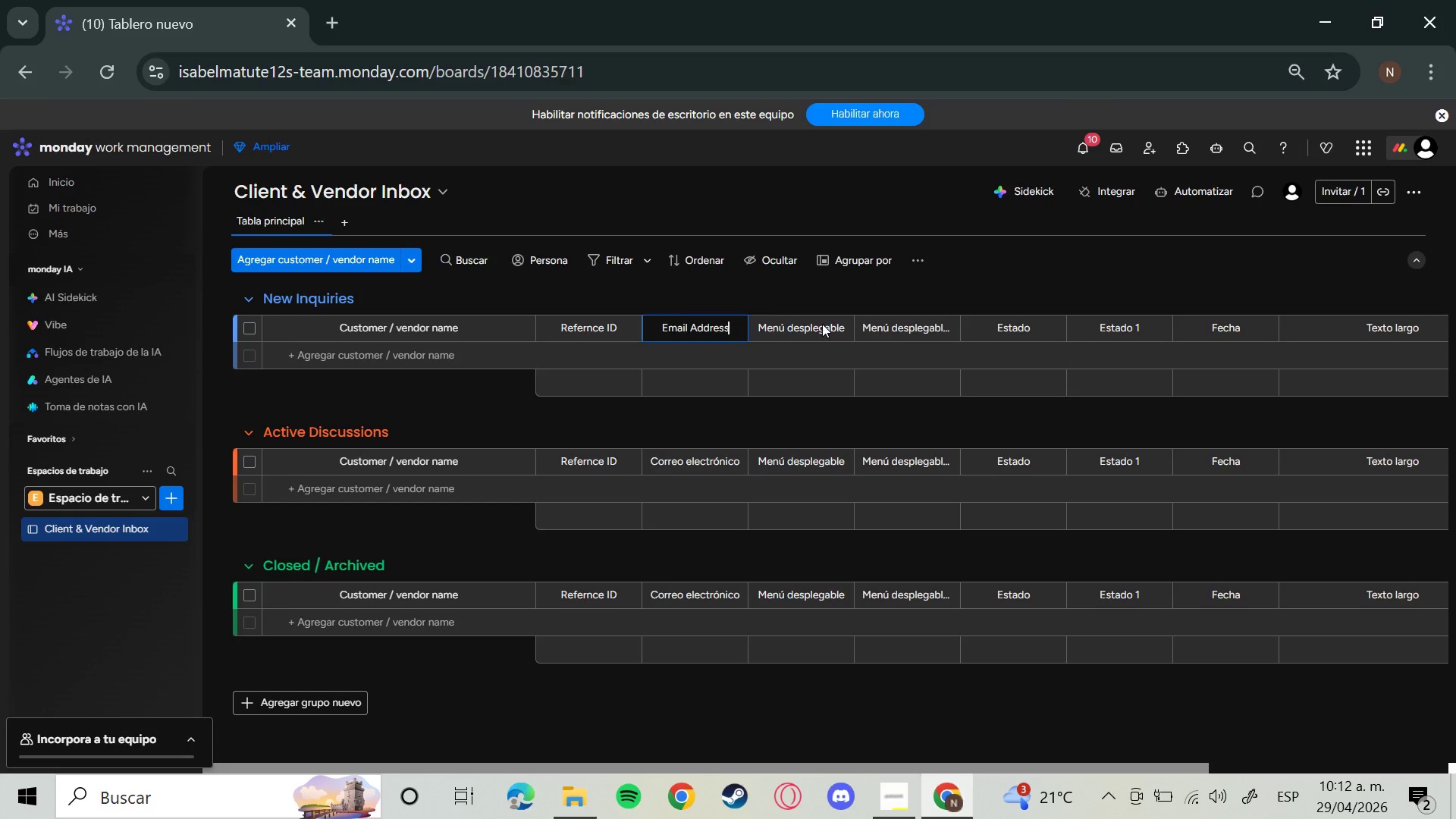 
key(Backspace)
 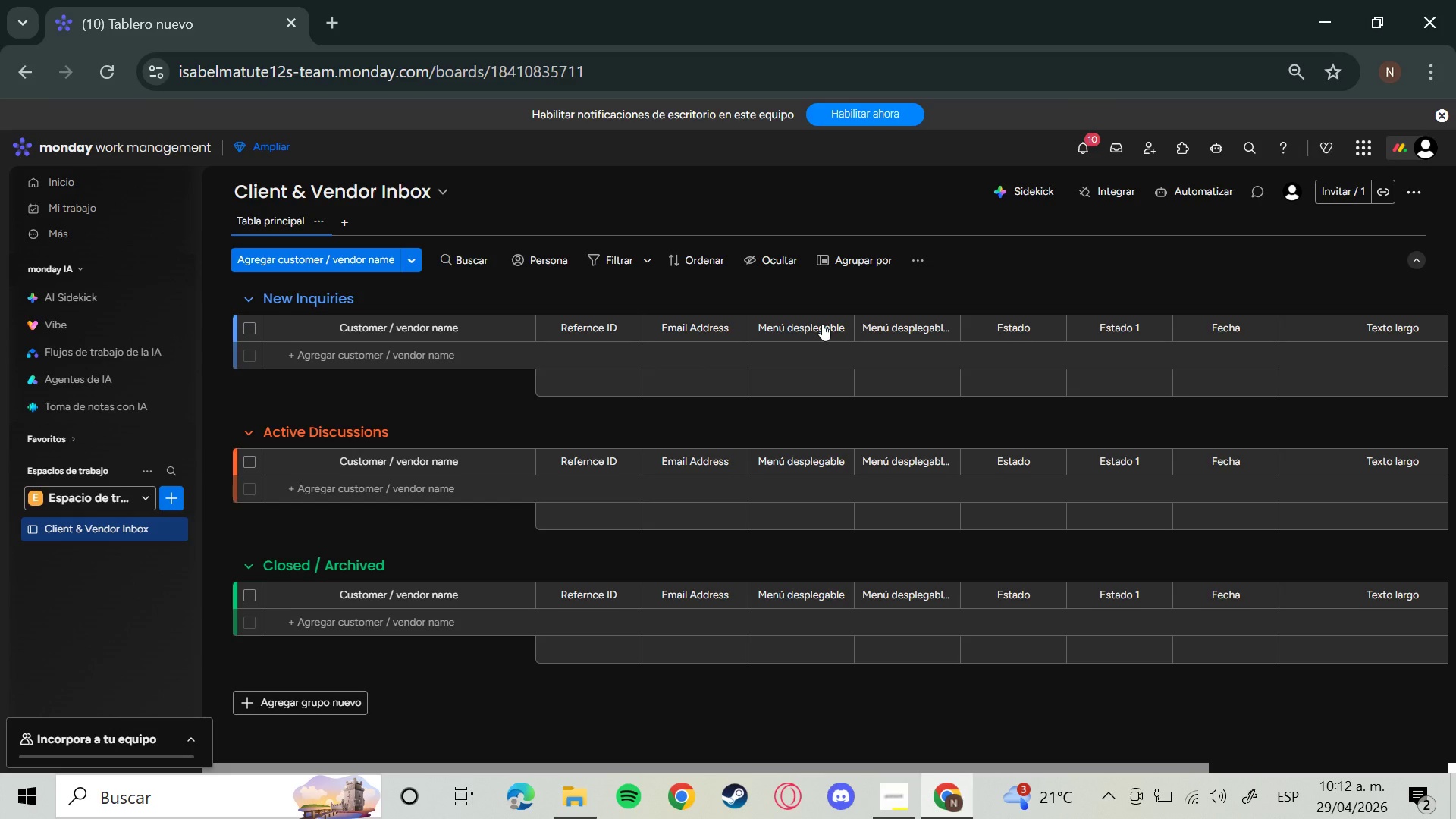 
key(Backspace)
 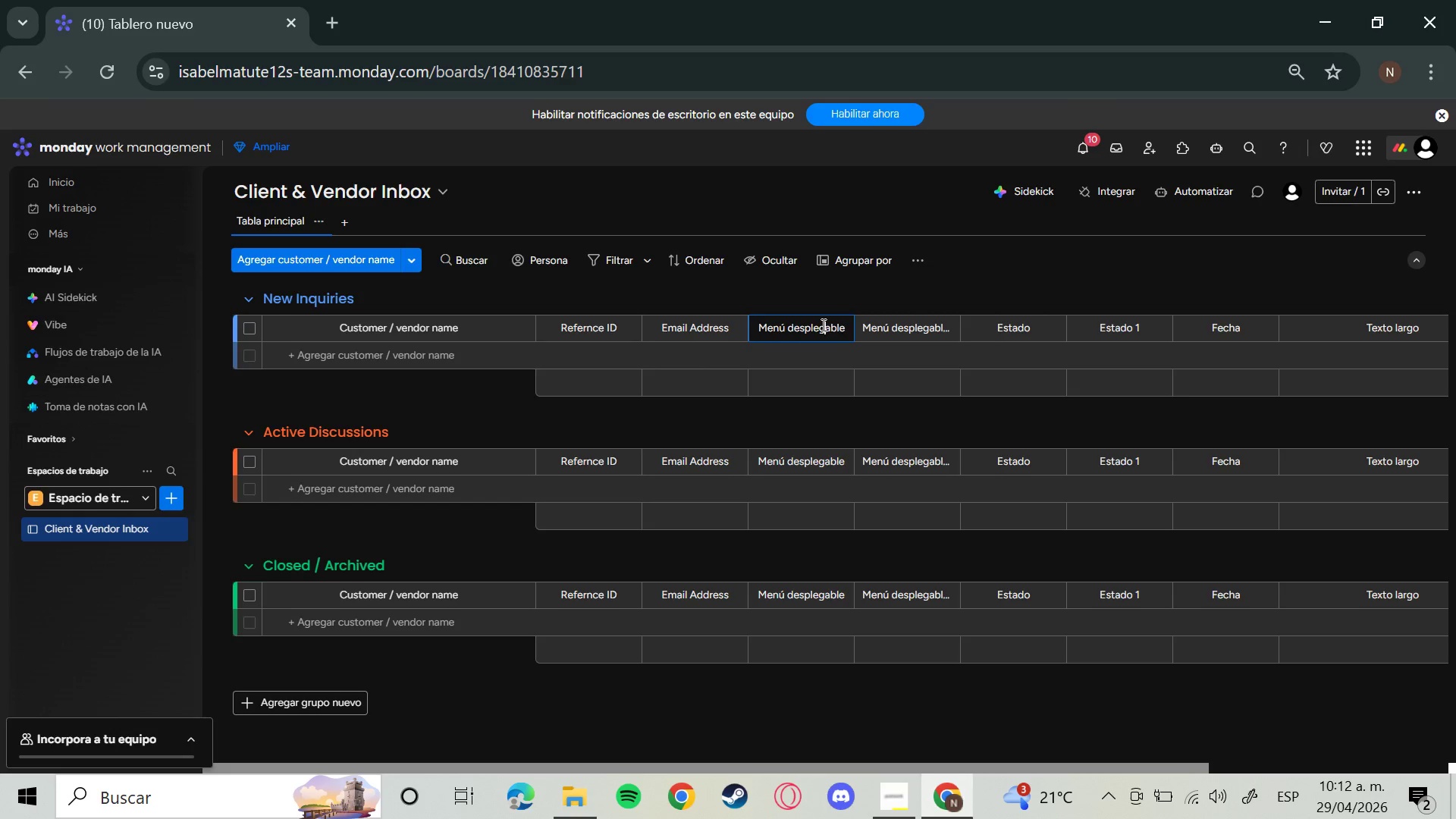 
key(Backspace)
 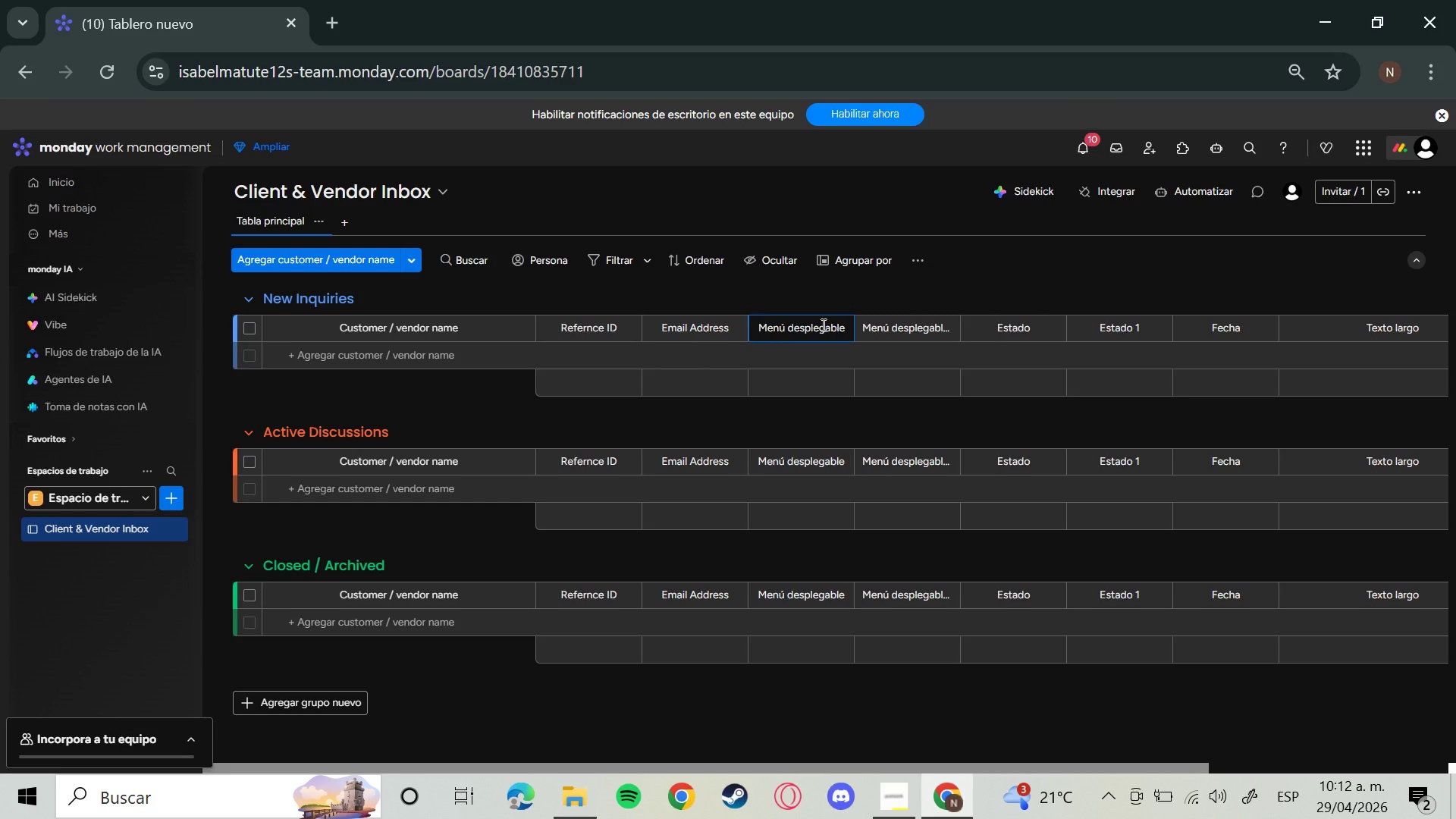 
key(ArrowRight)
 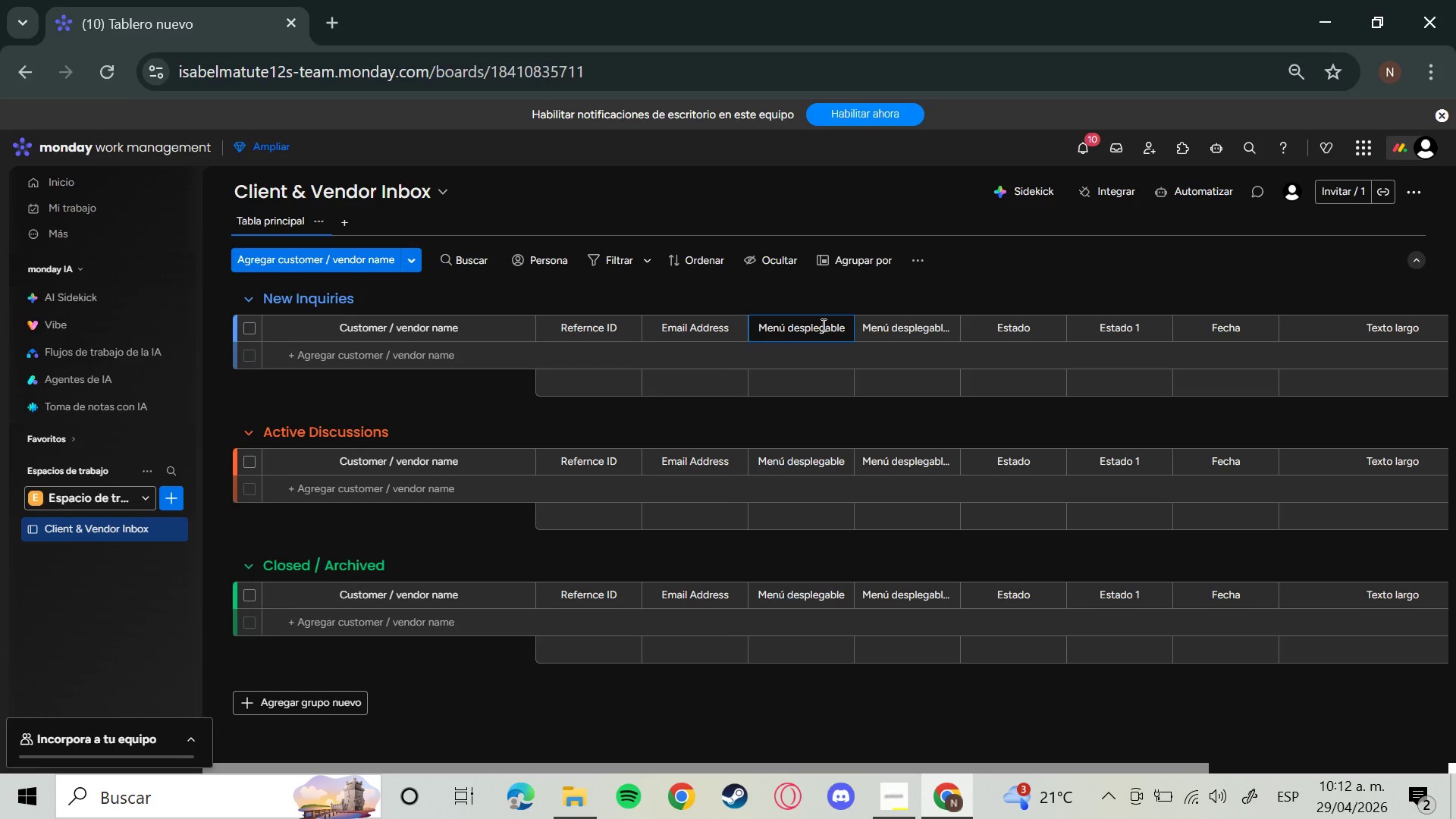 
key(Backspace)
 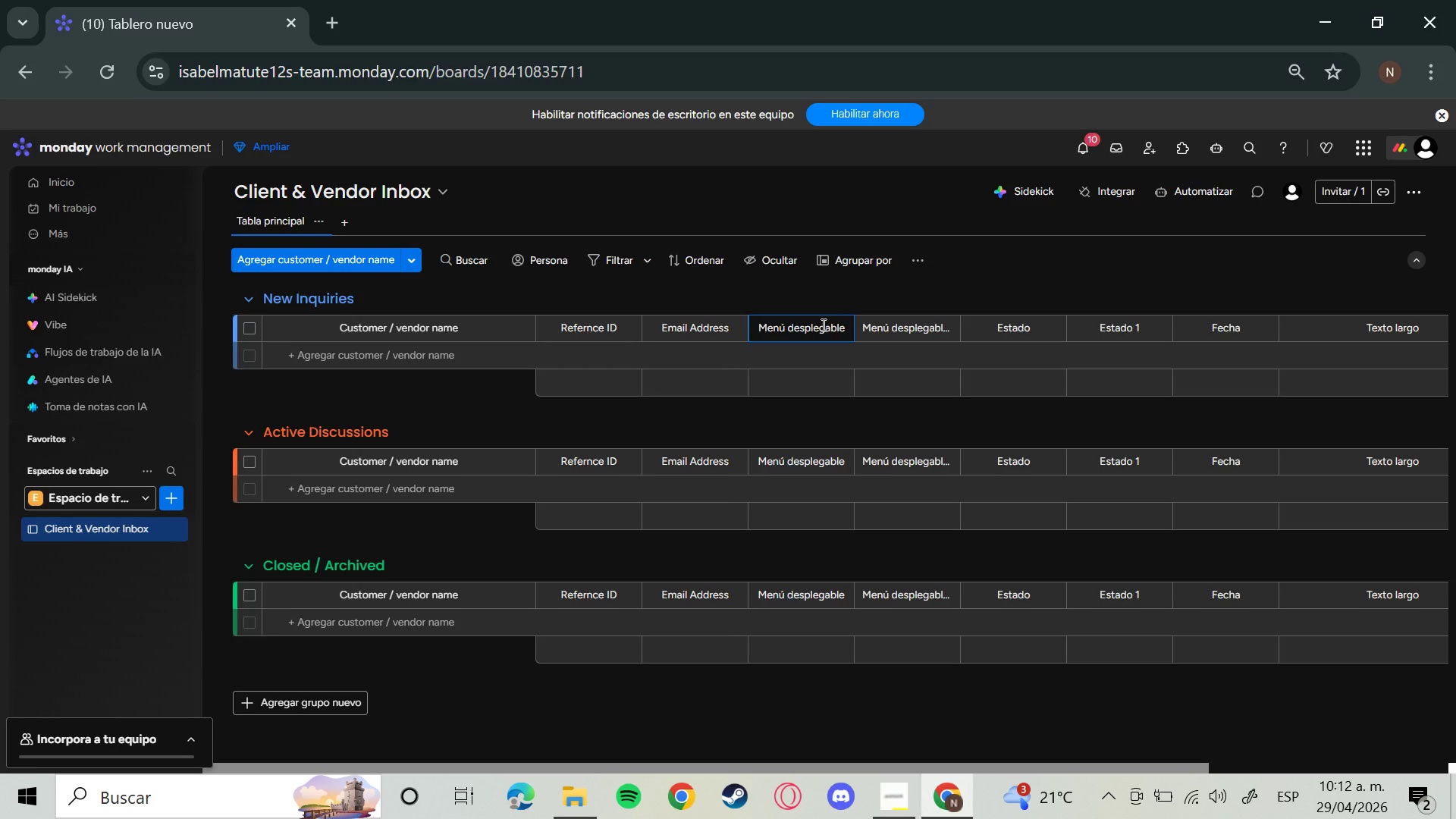 
key(ArrowRight)
 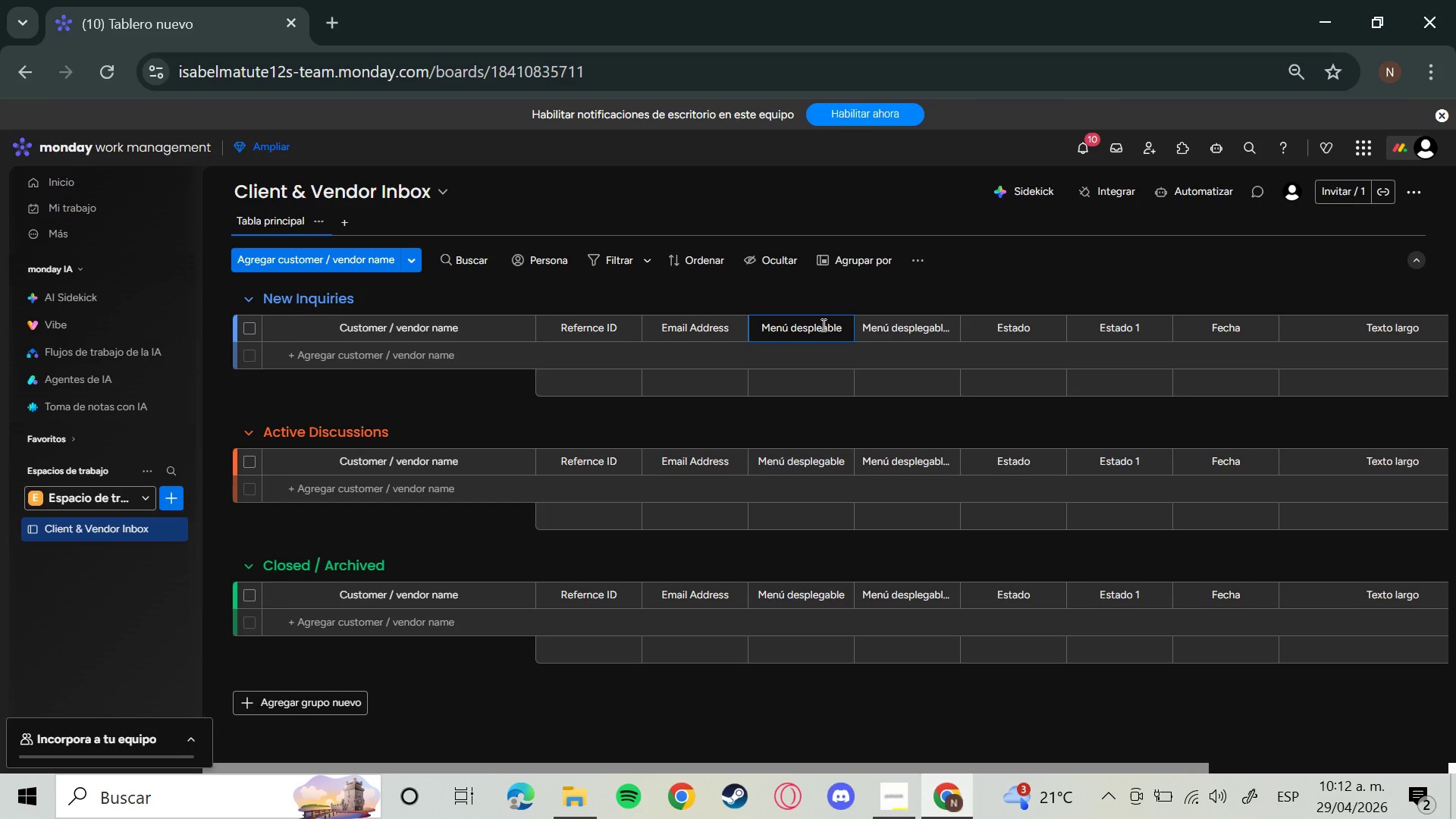 
key(Backspace)
 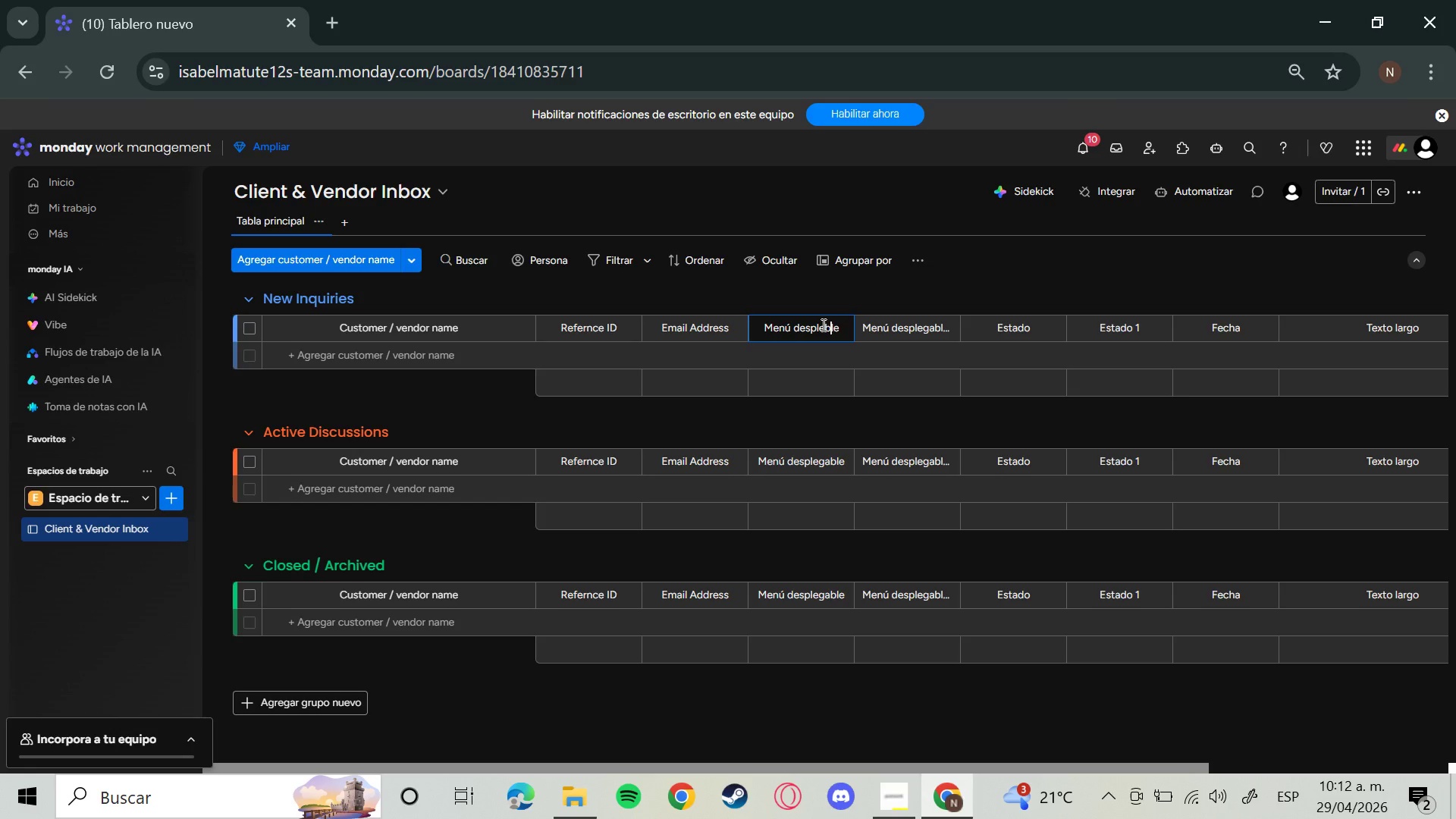 
key(Backspace)
 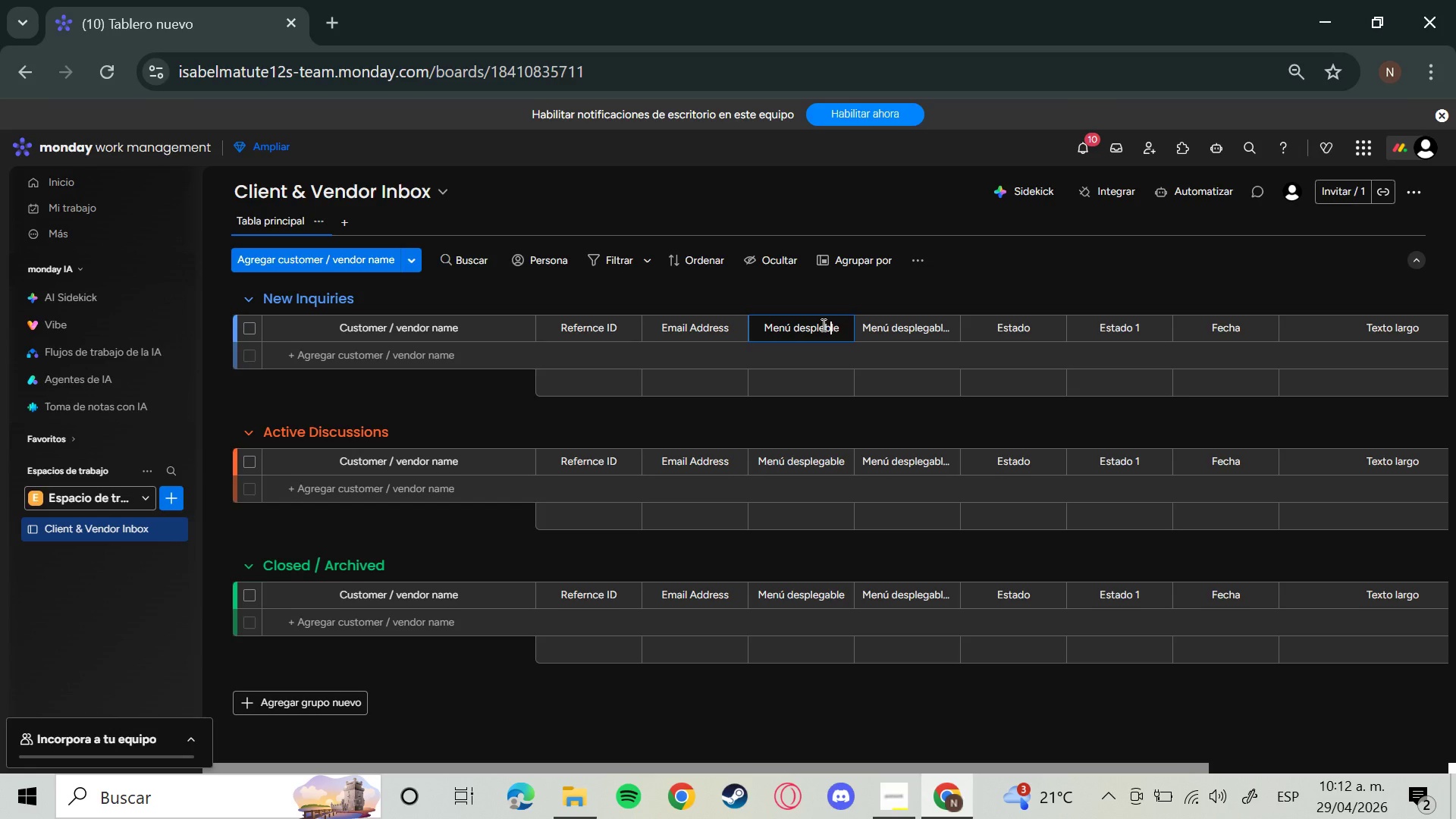 
key(Backspace)
 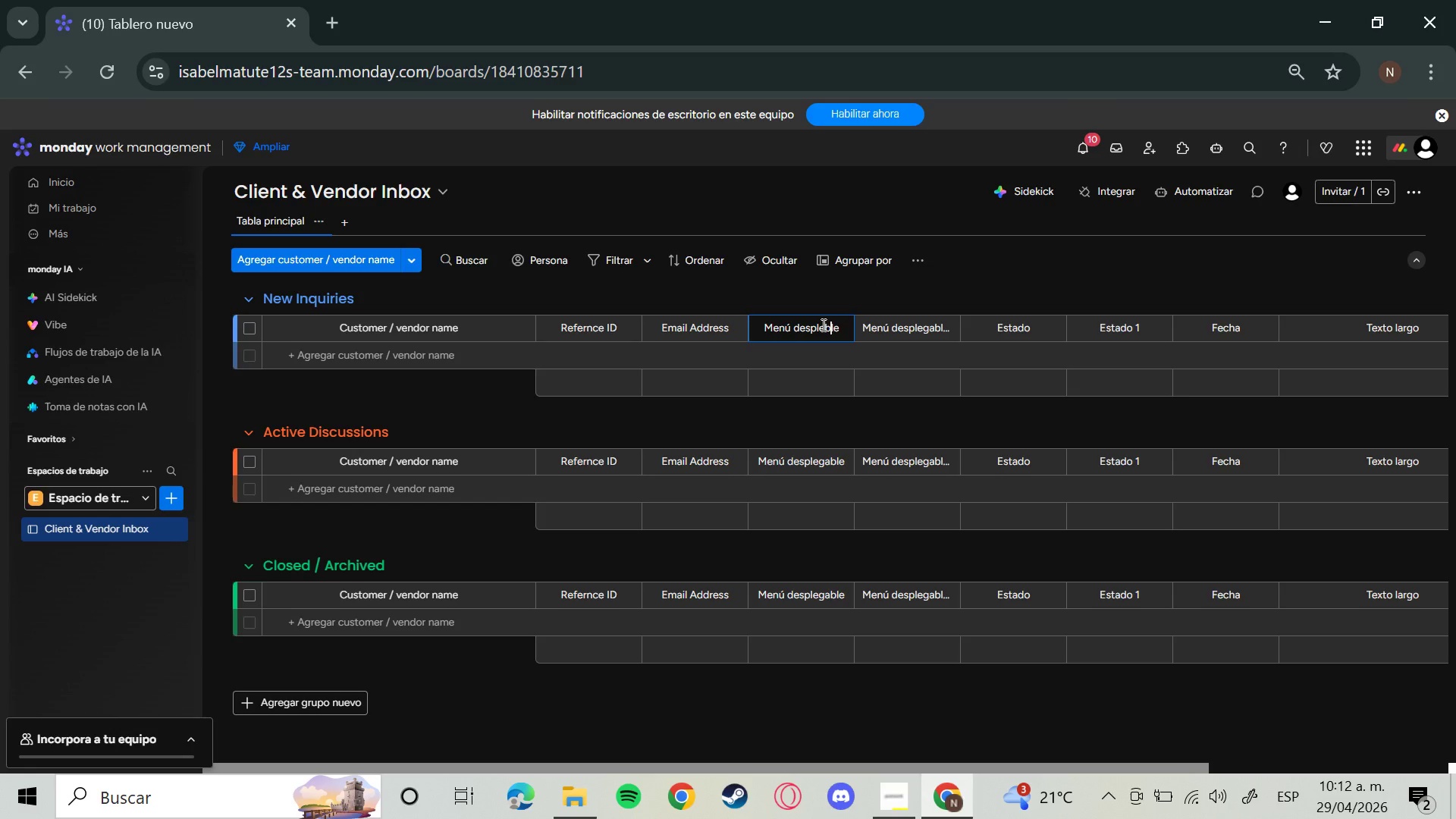 
key(Backspace)
 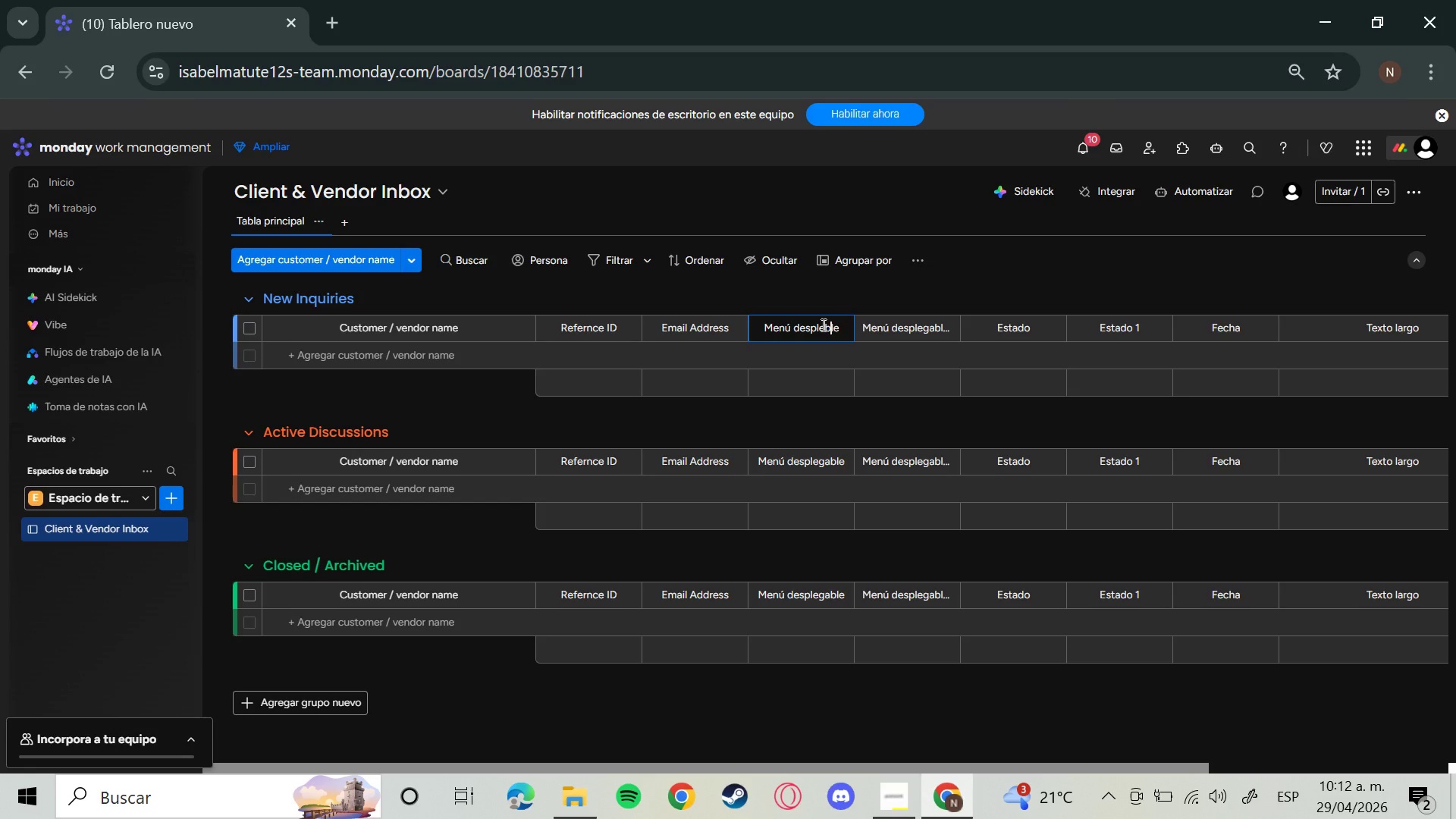 
key(Backspace)
 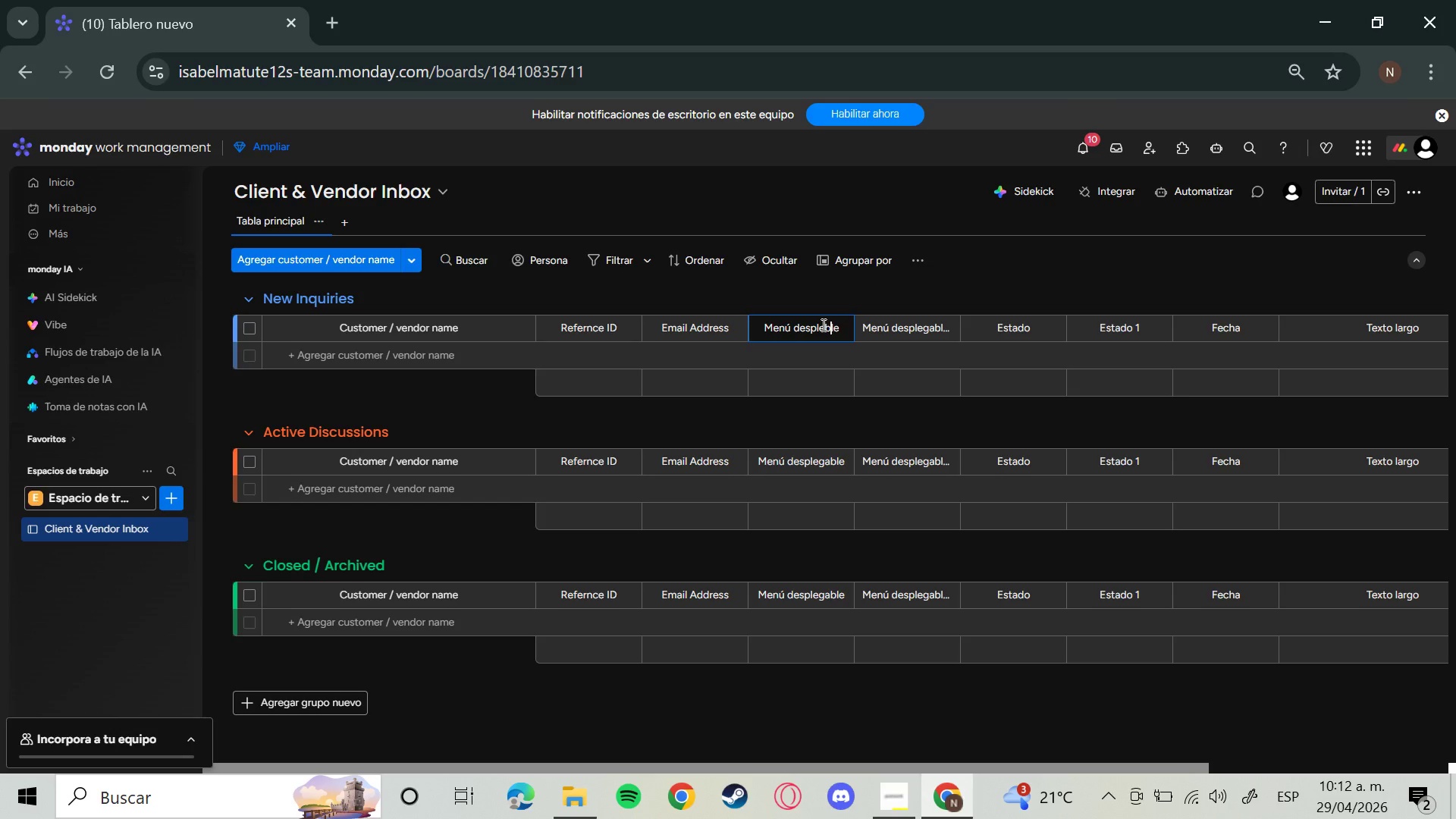 
left_click([840, 331])
 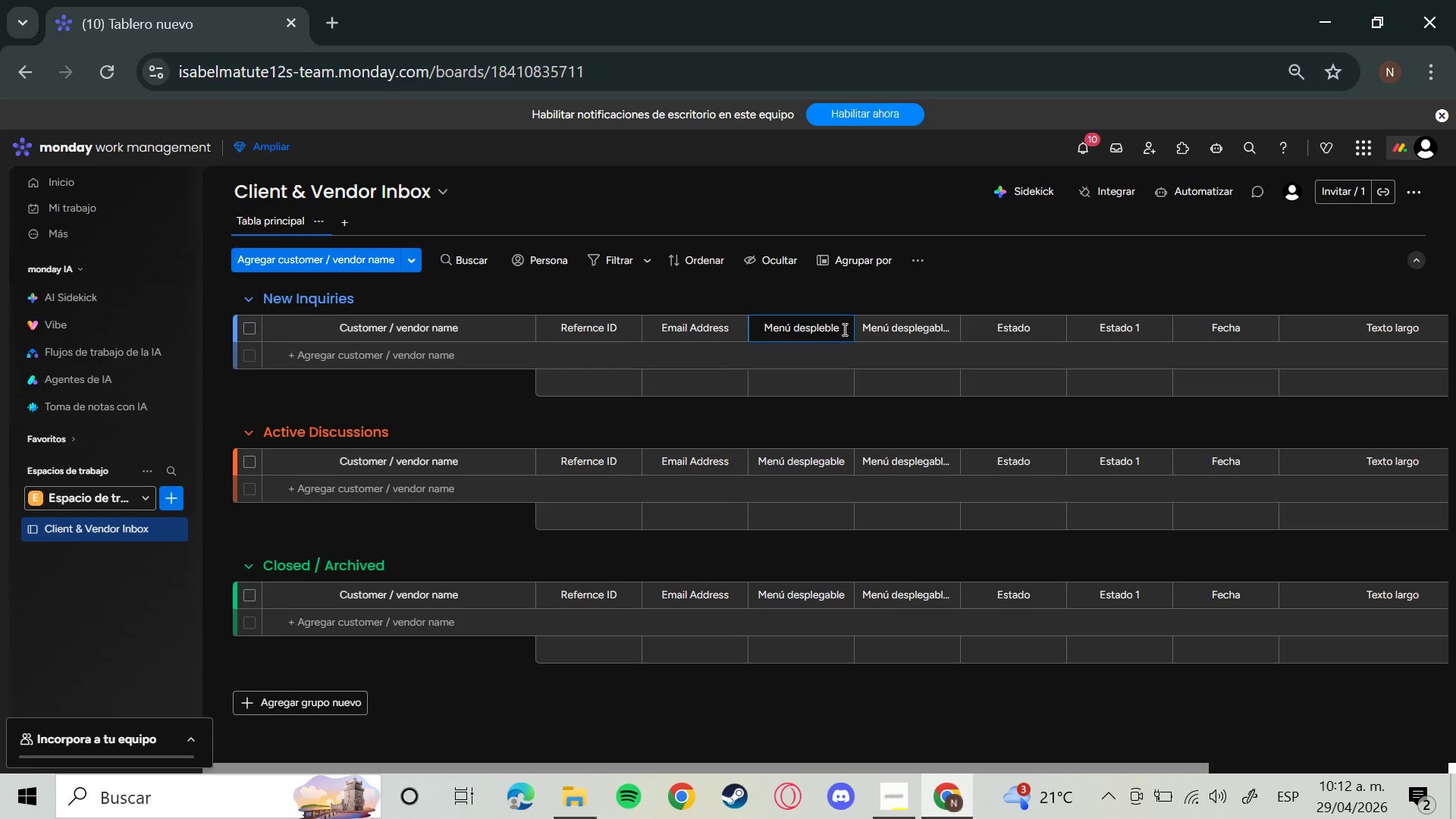 
wait(5.91)
 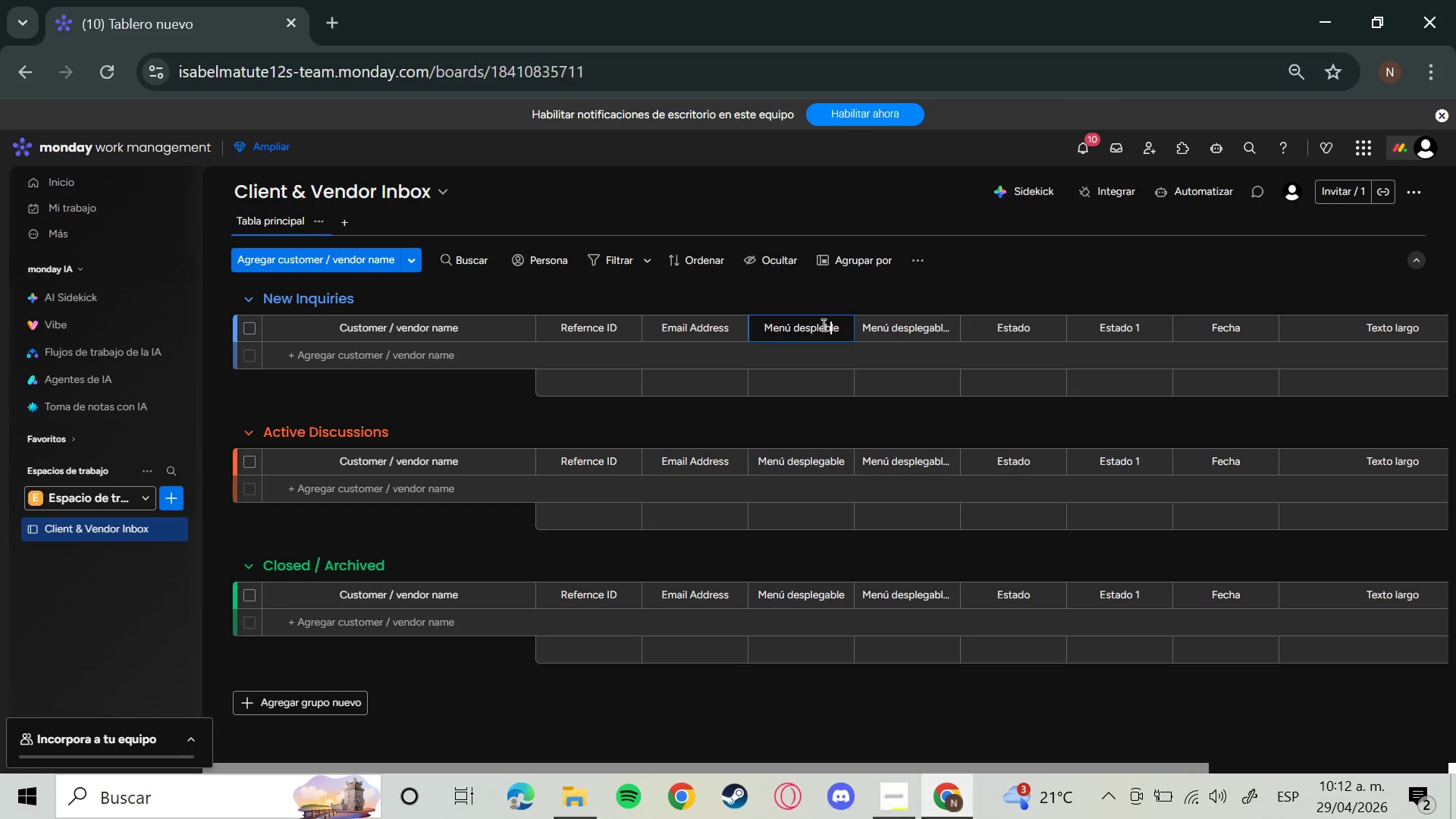 
left_click([1442, 116])
 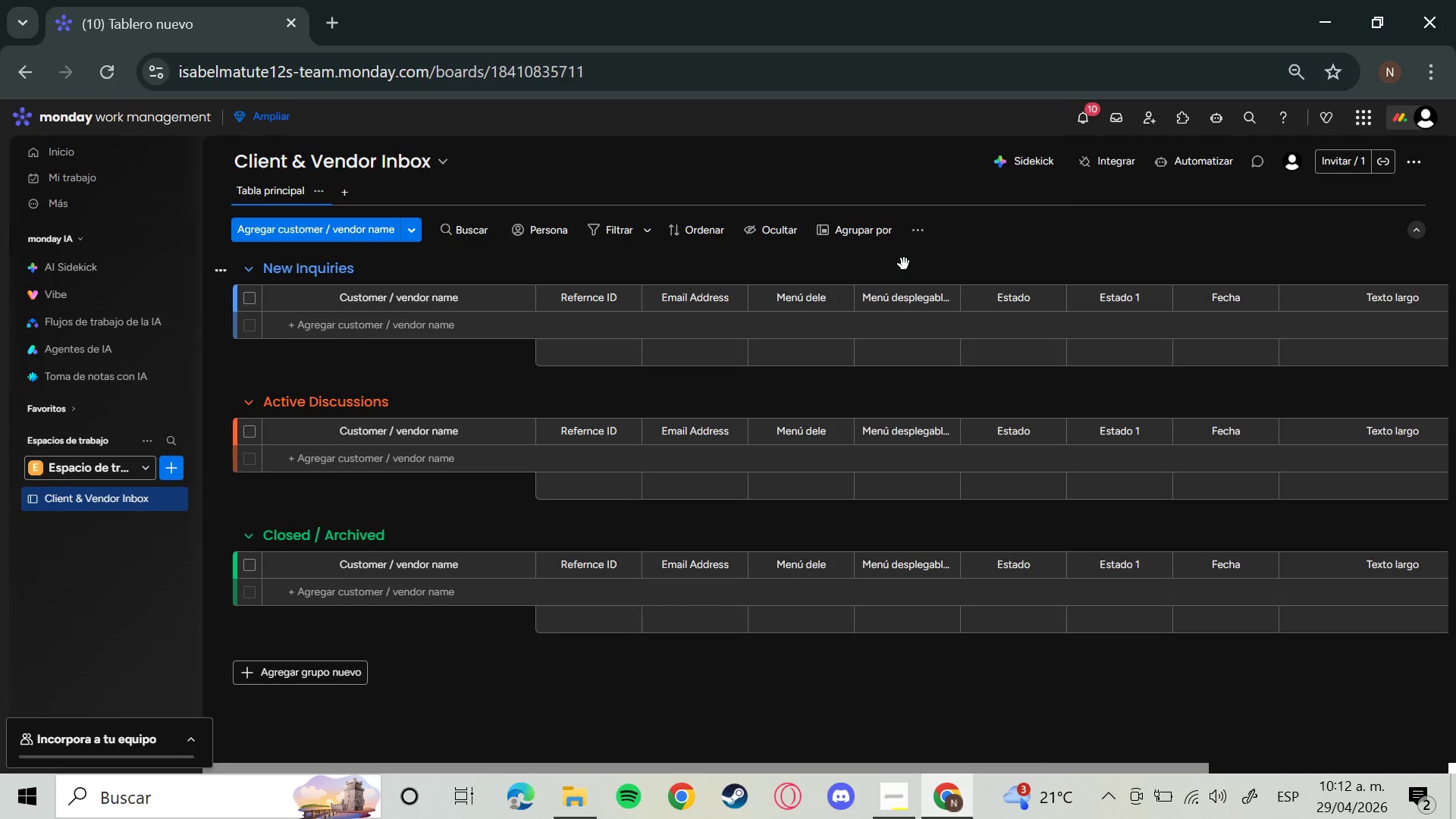 
left_click([821, 300])
 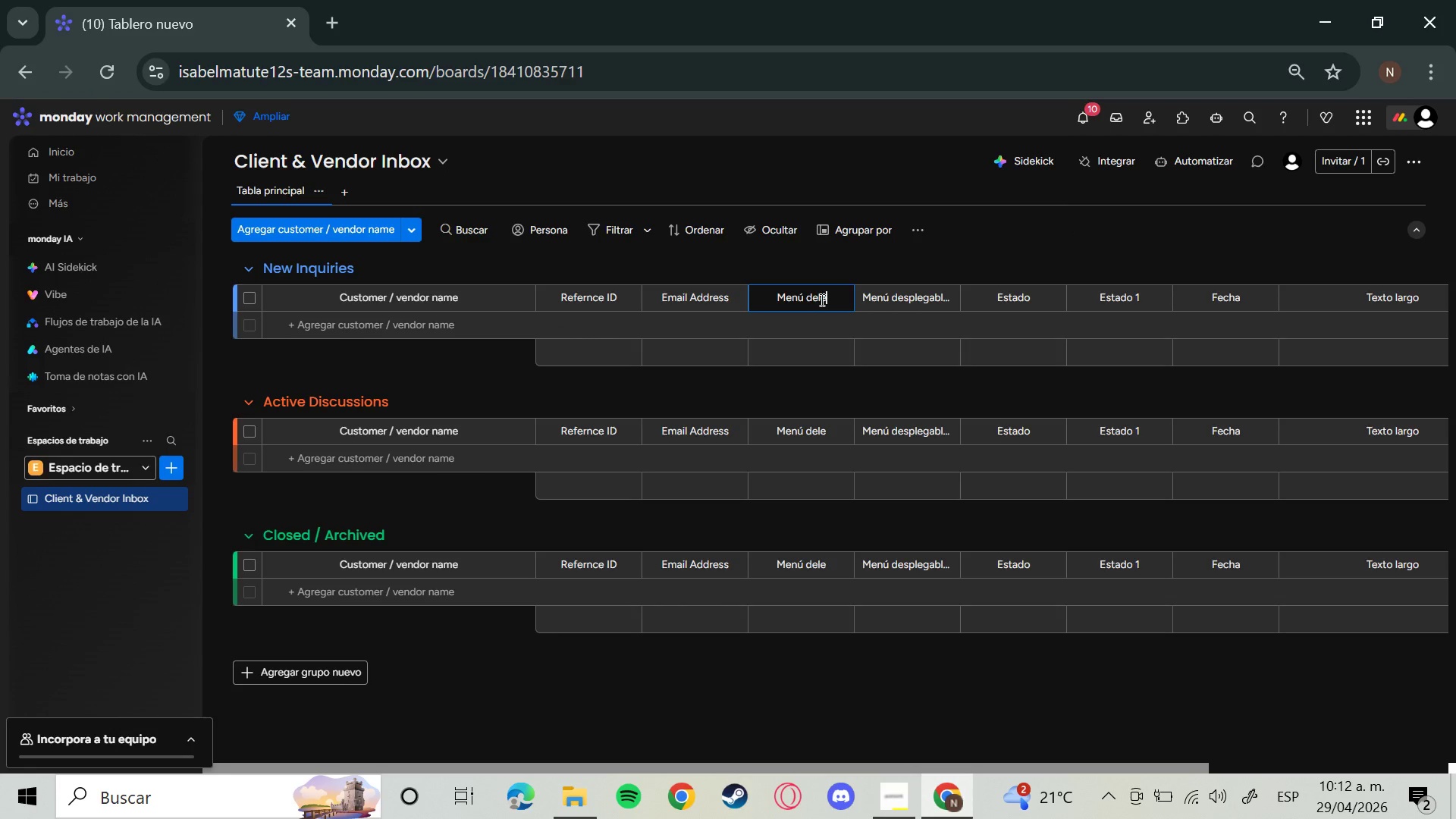 
hold_key(key=Backspace, duration=0.33)
 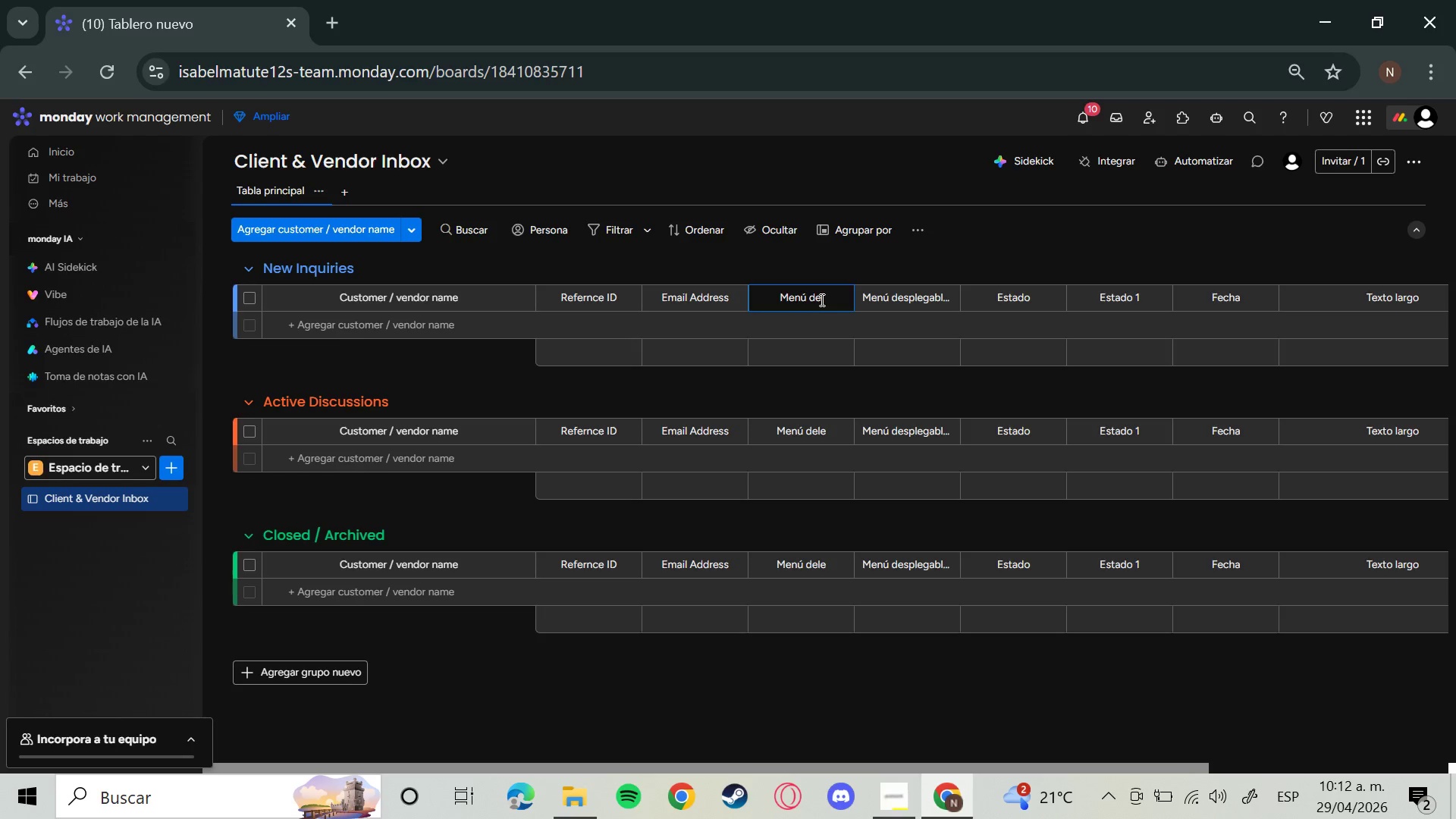 
key(Backspace)
 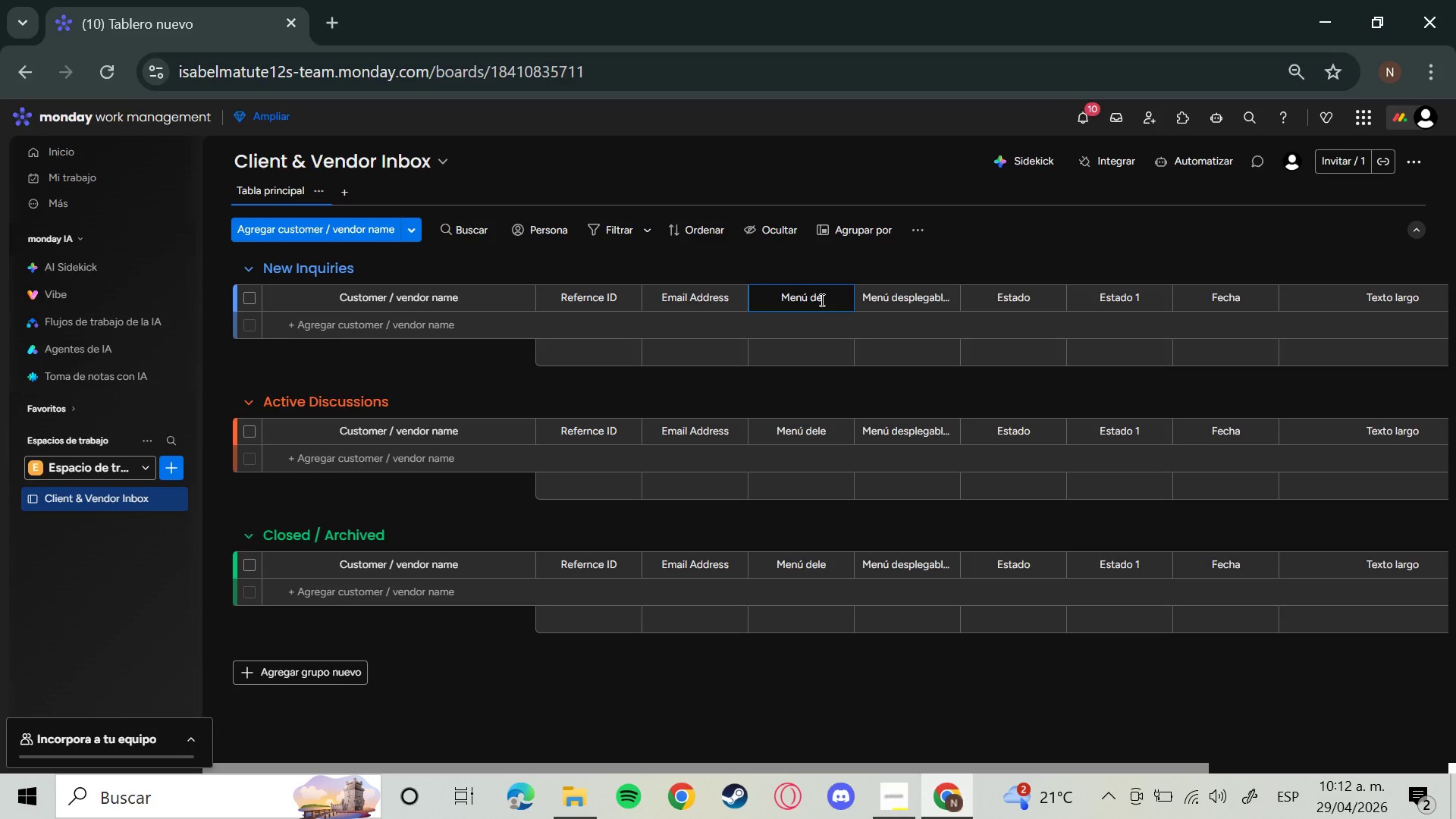 
hold_key(key=Backspace, duration=0.62)
 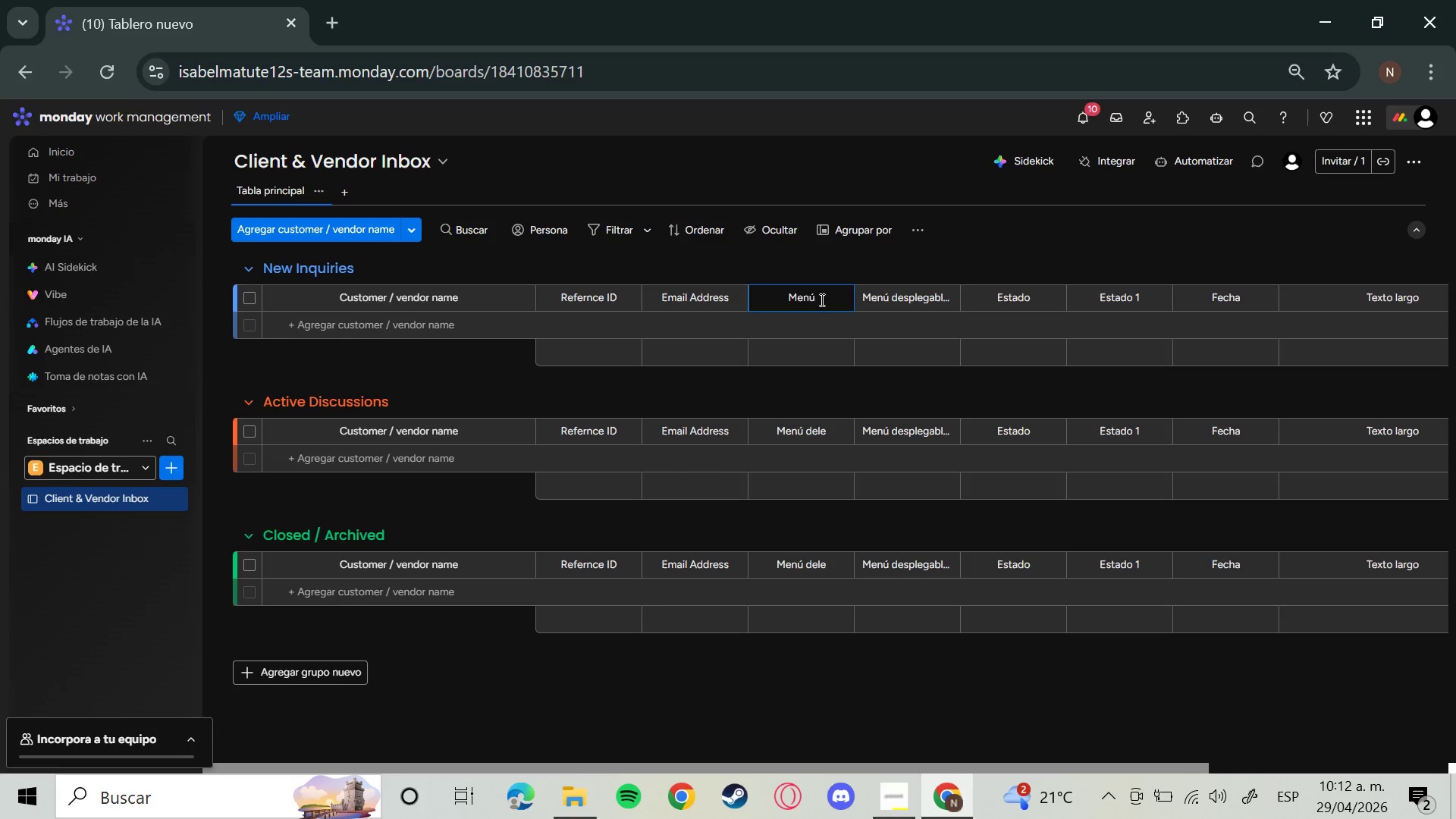 
key(Backspace)
 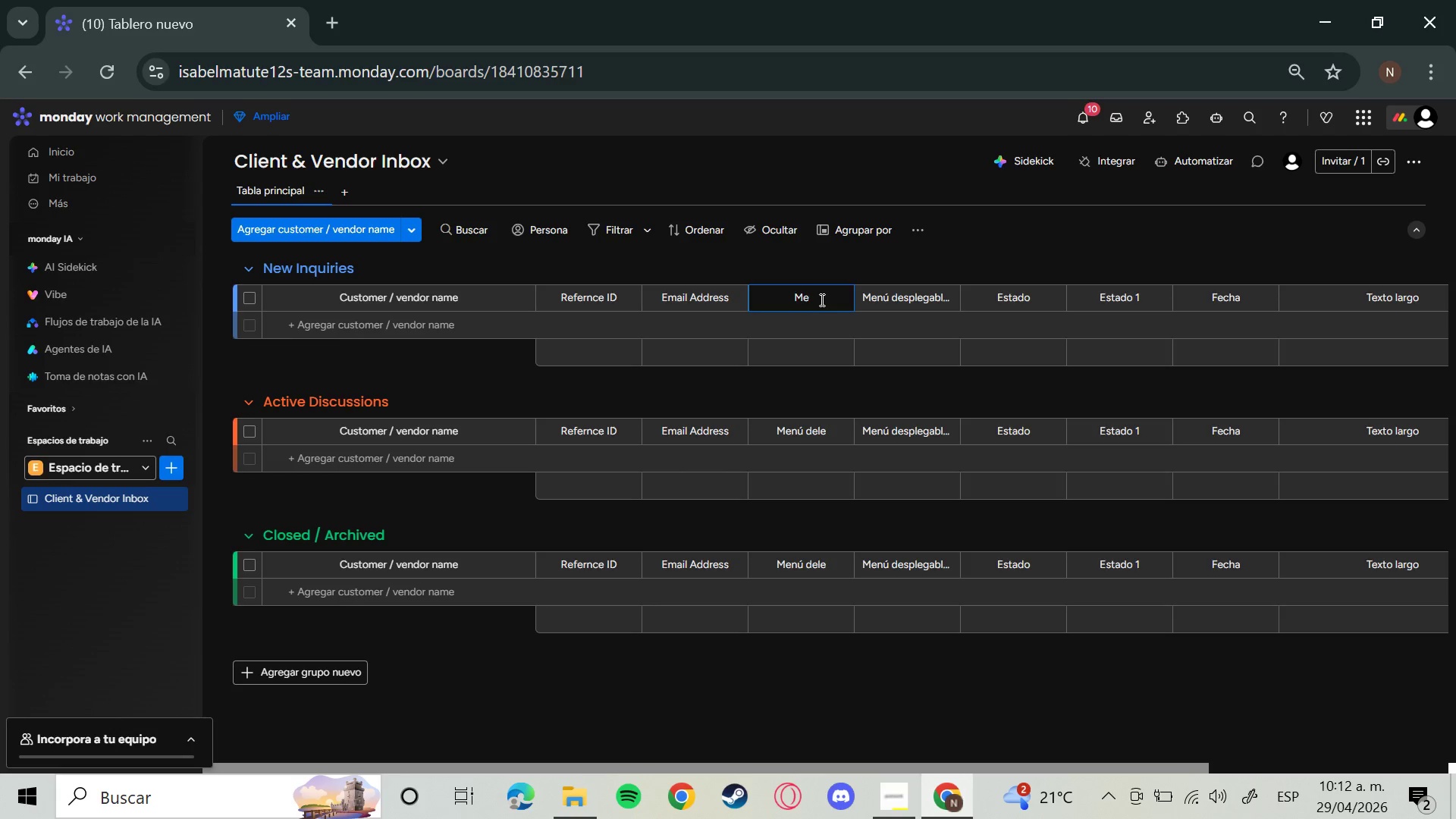 
key(Backspace)
 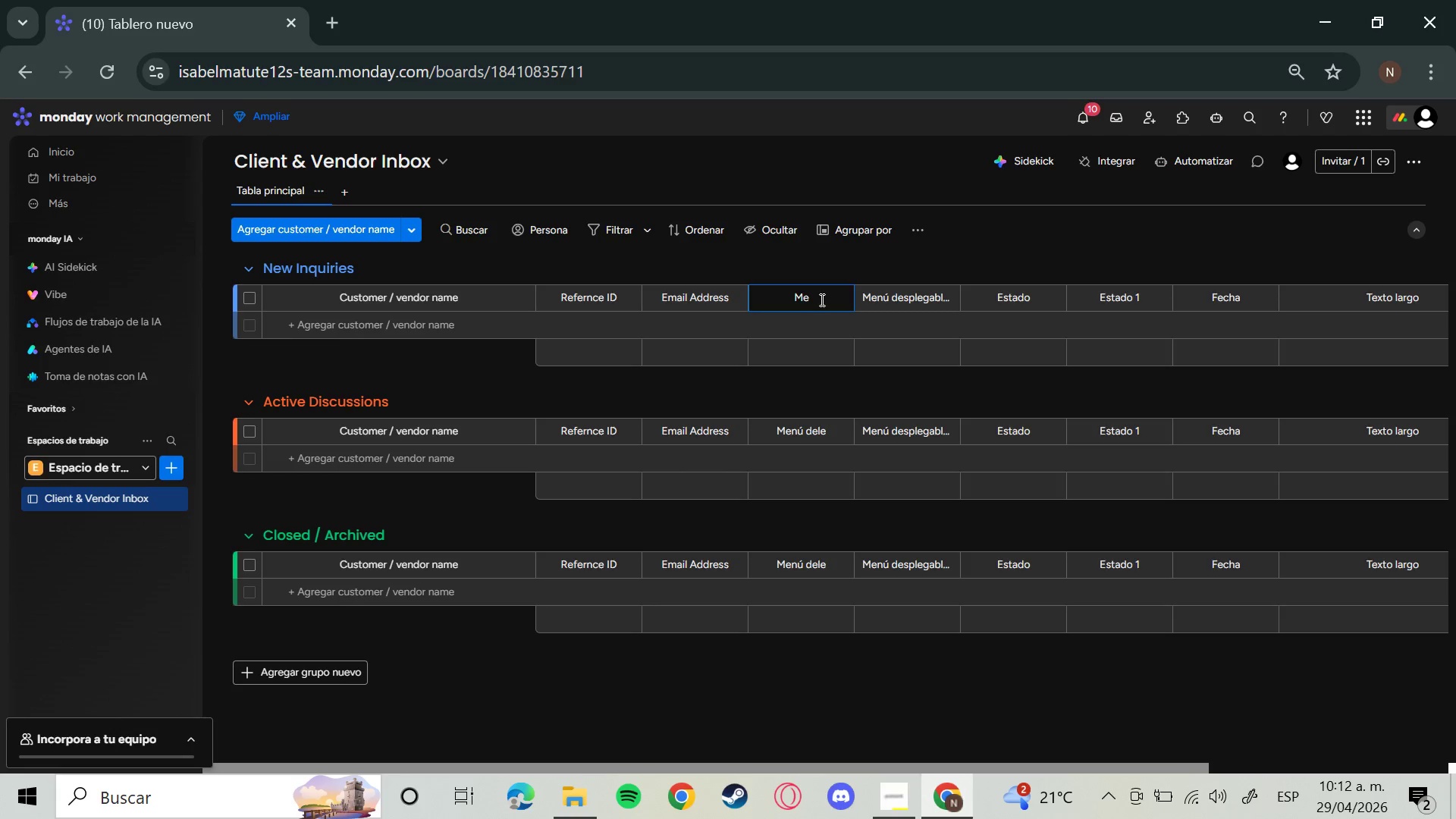 
key(Backspace)
 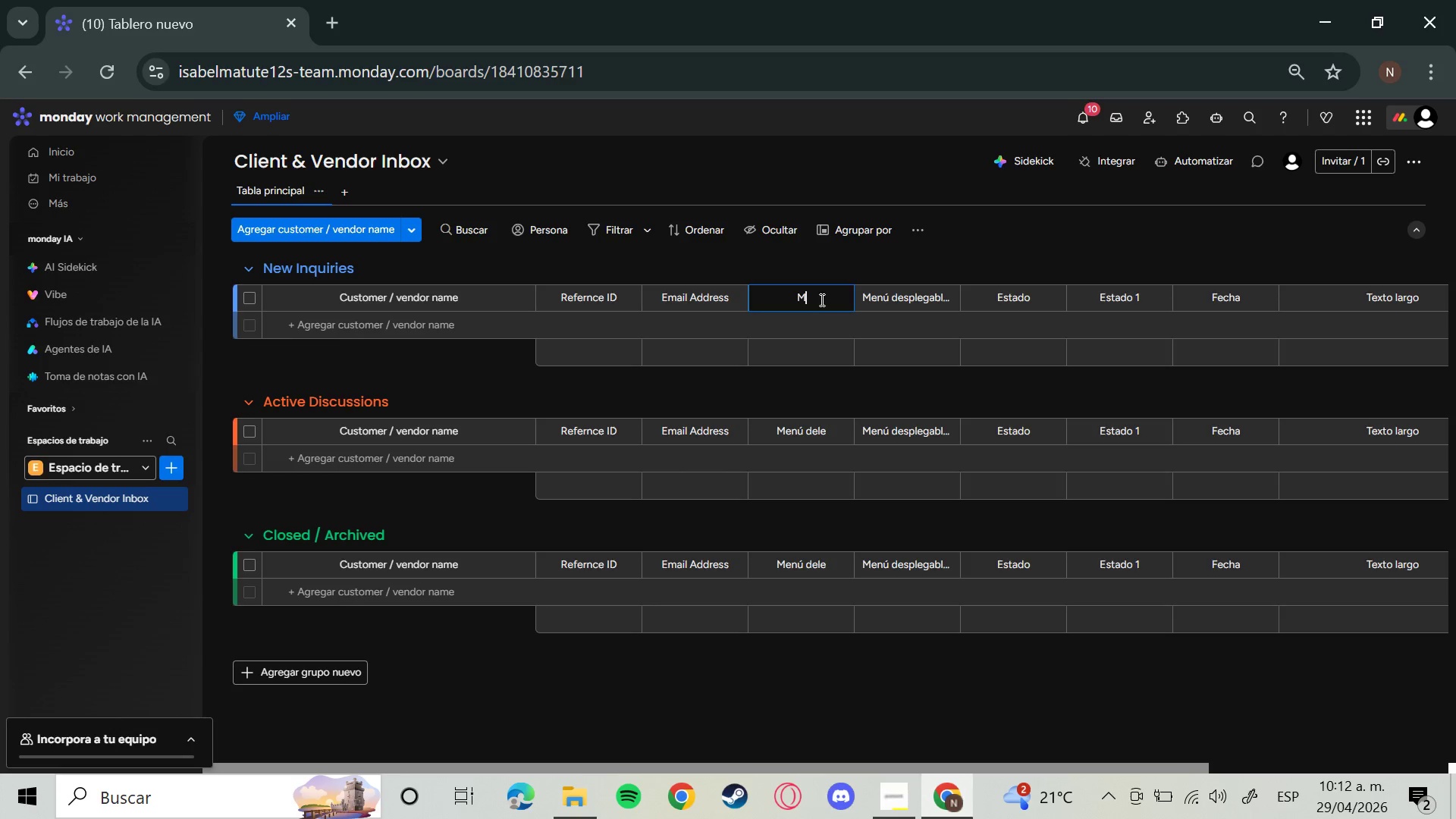 
key(Backspace)
 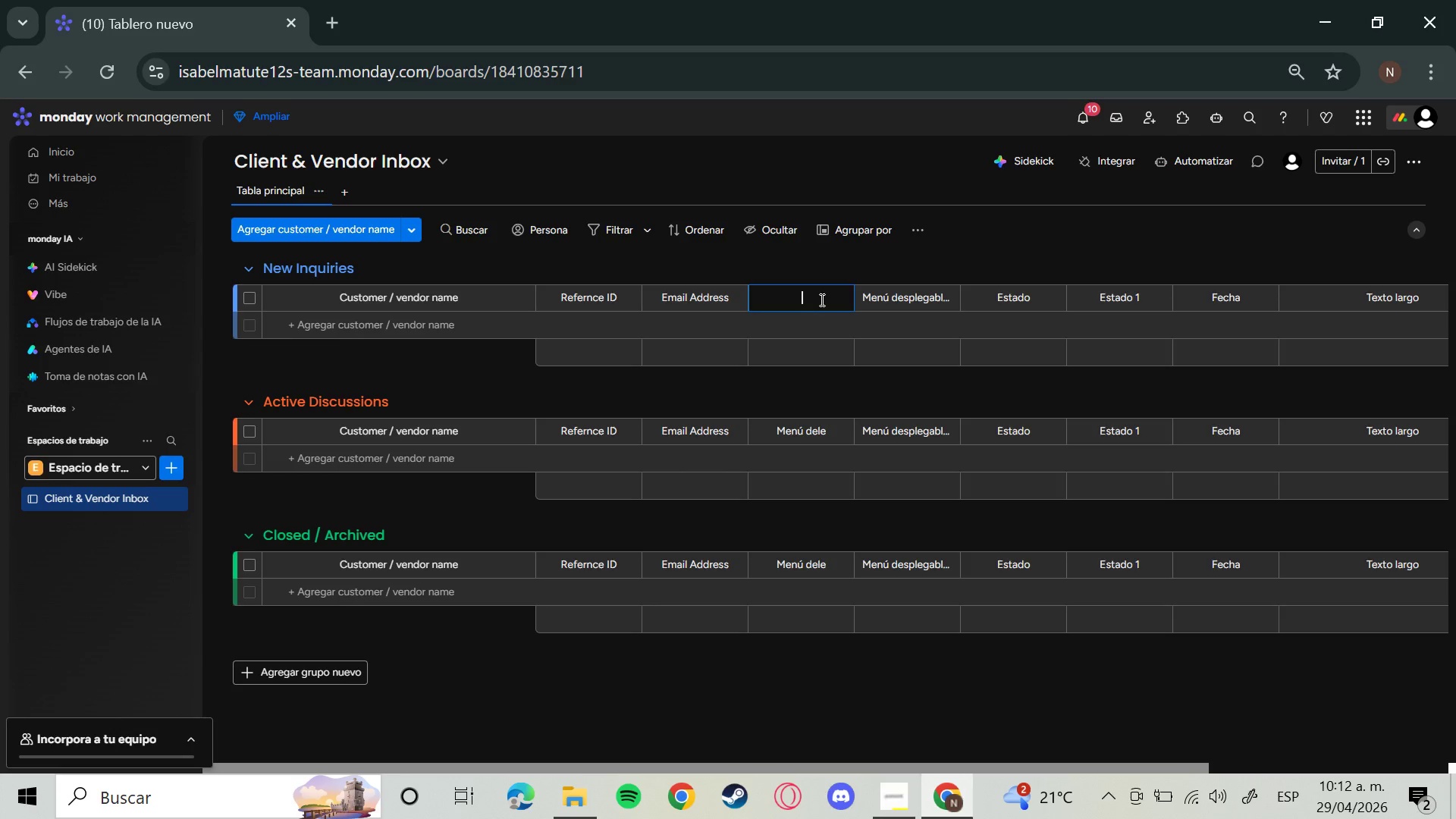 
key(Backspace)
 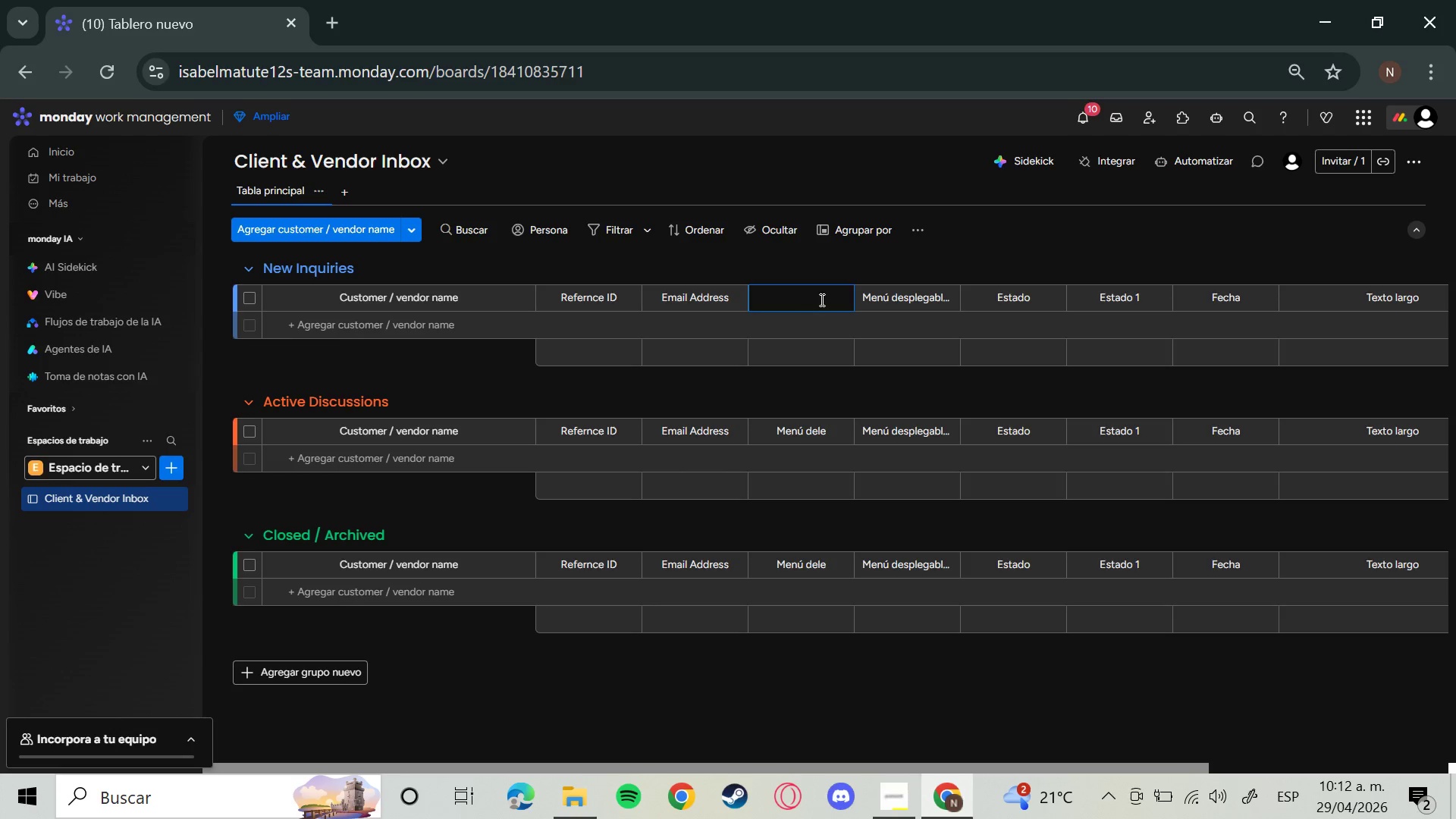 
key(CapsLock)
 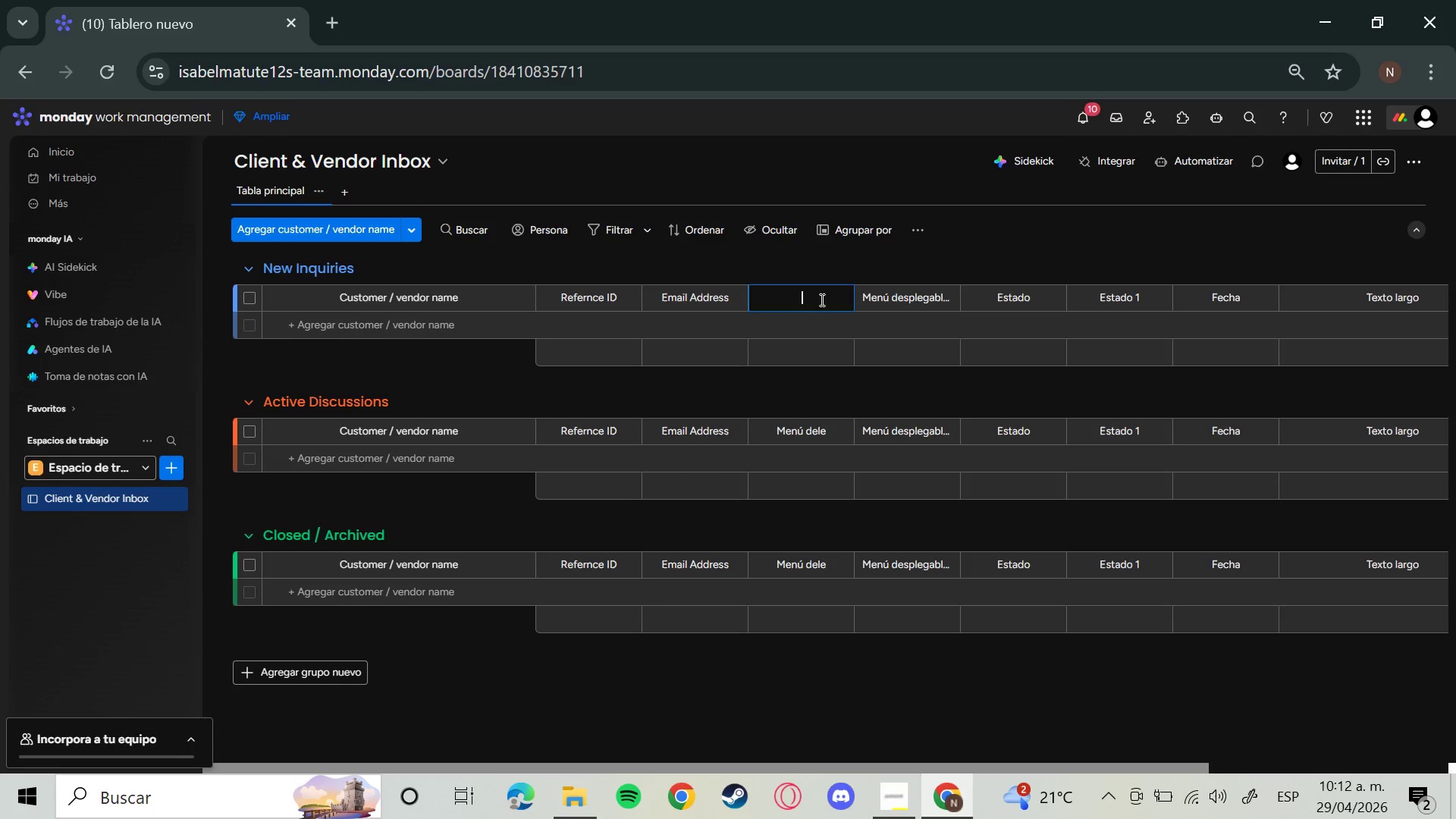 
type(Inquiry Tyoe)
 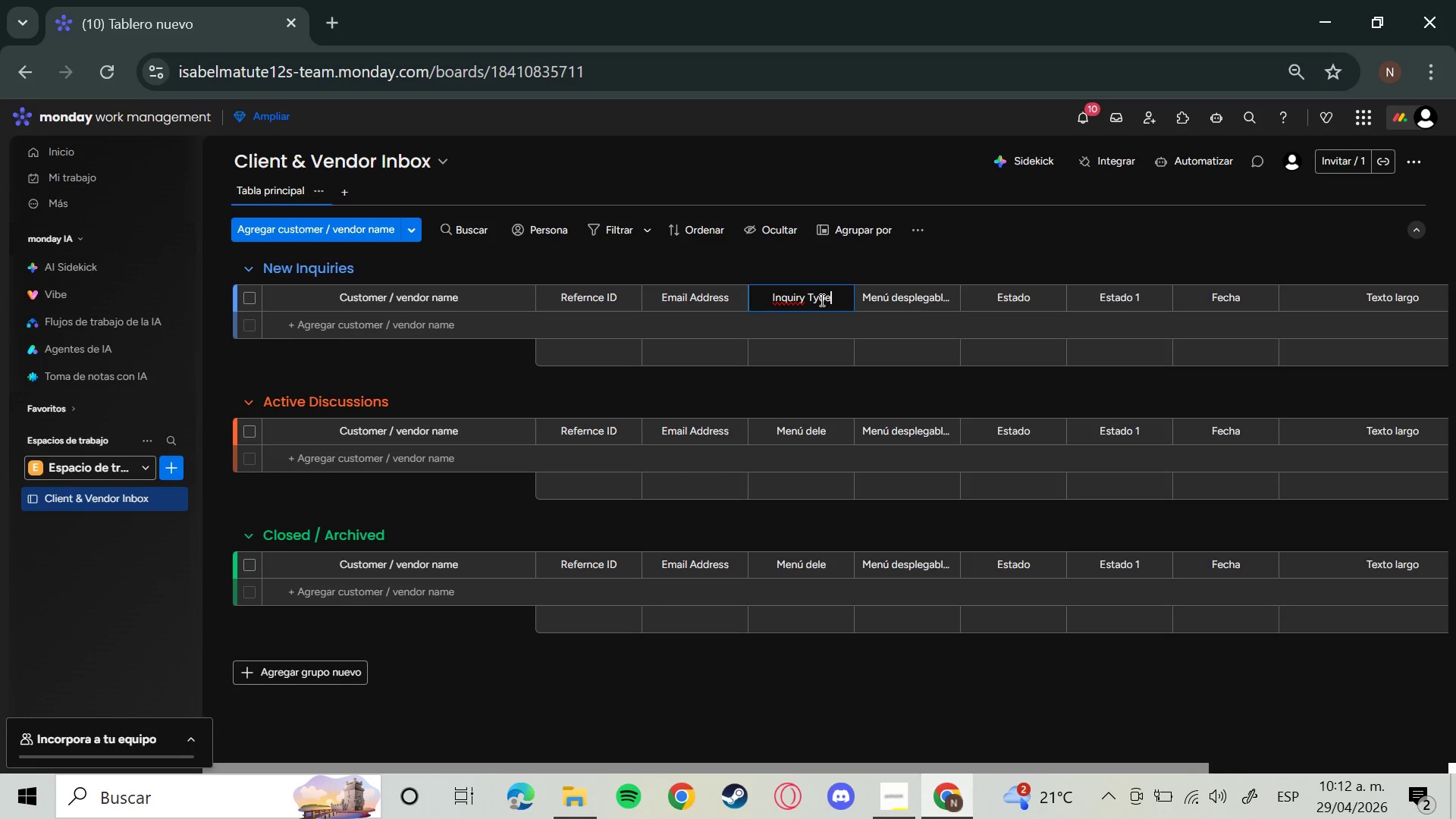 
key(Enter)
 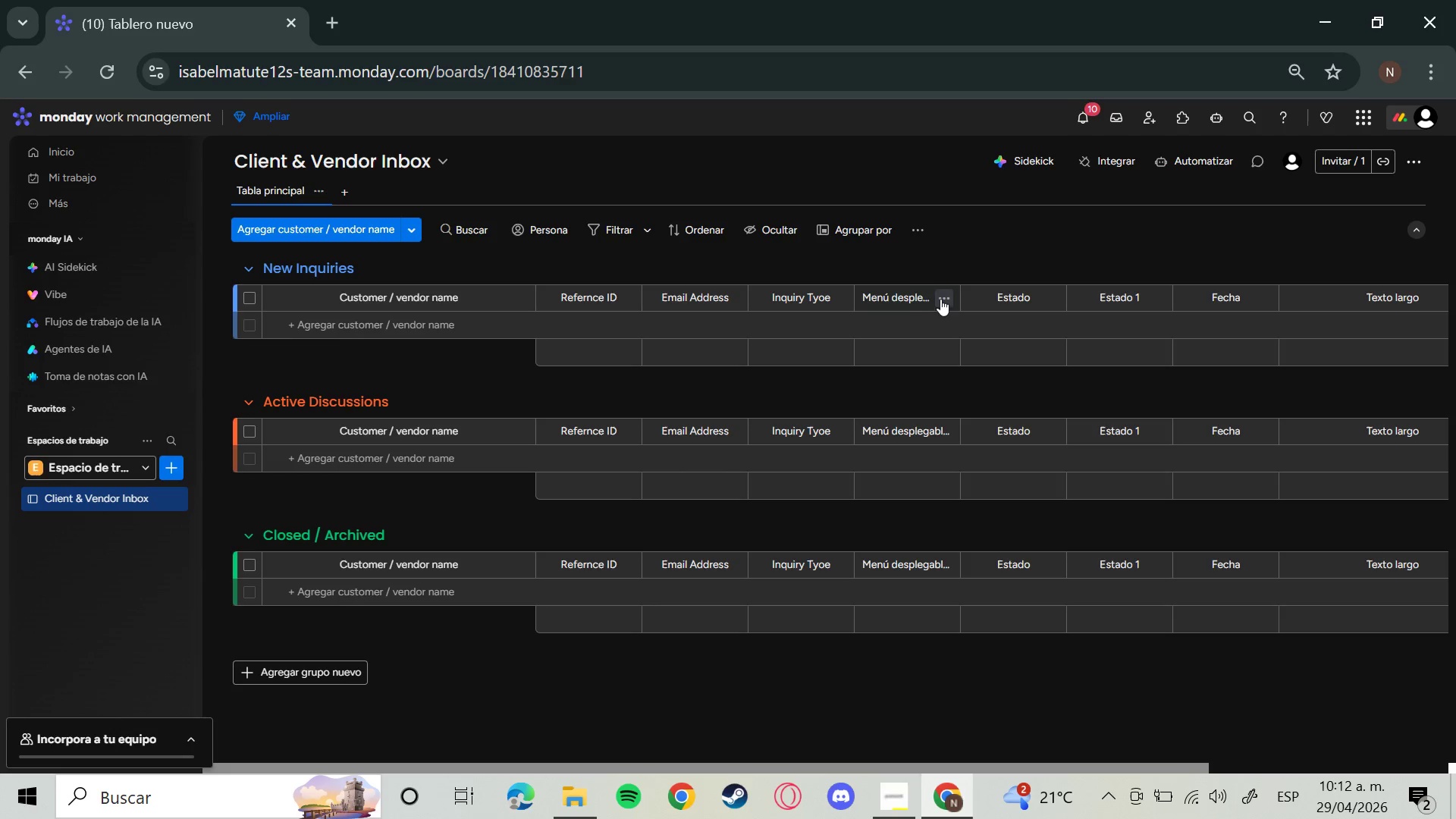 
left_click([921, 303])
 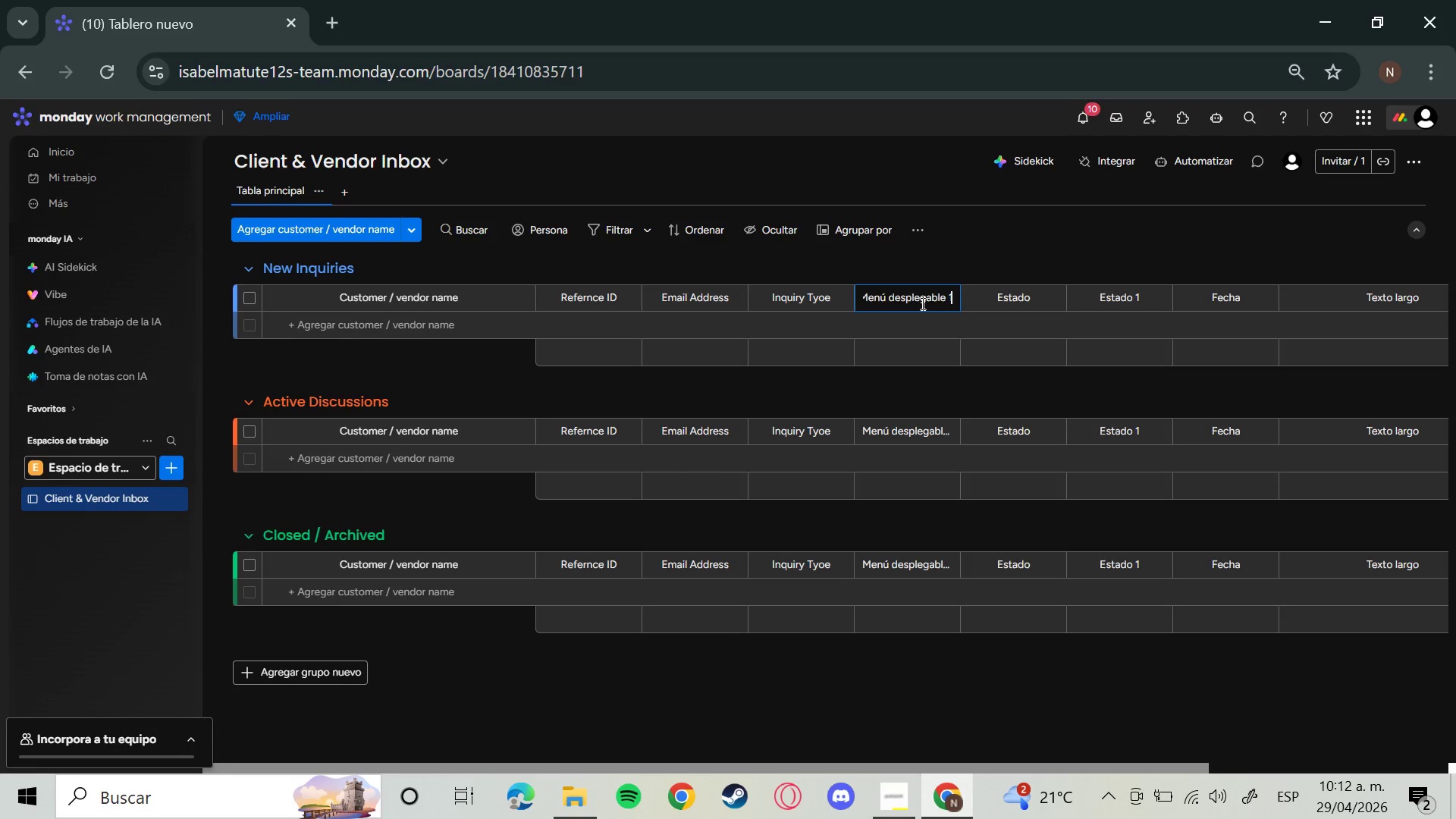 
hold_key(key=Backspace, duration=1.5)
 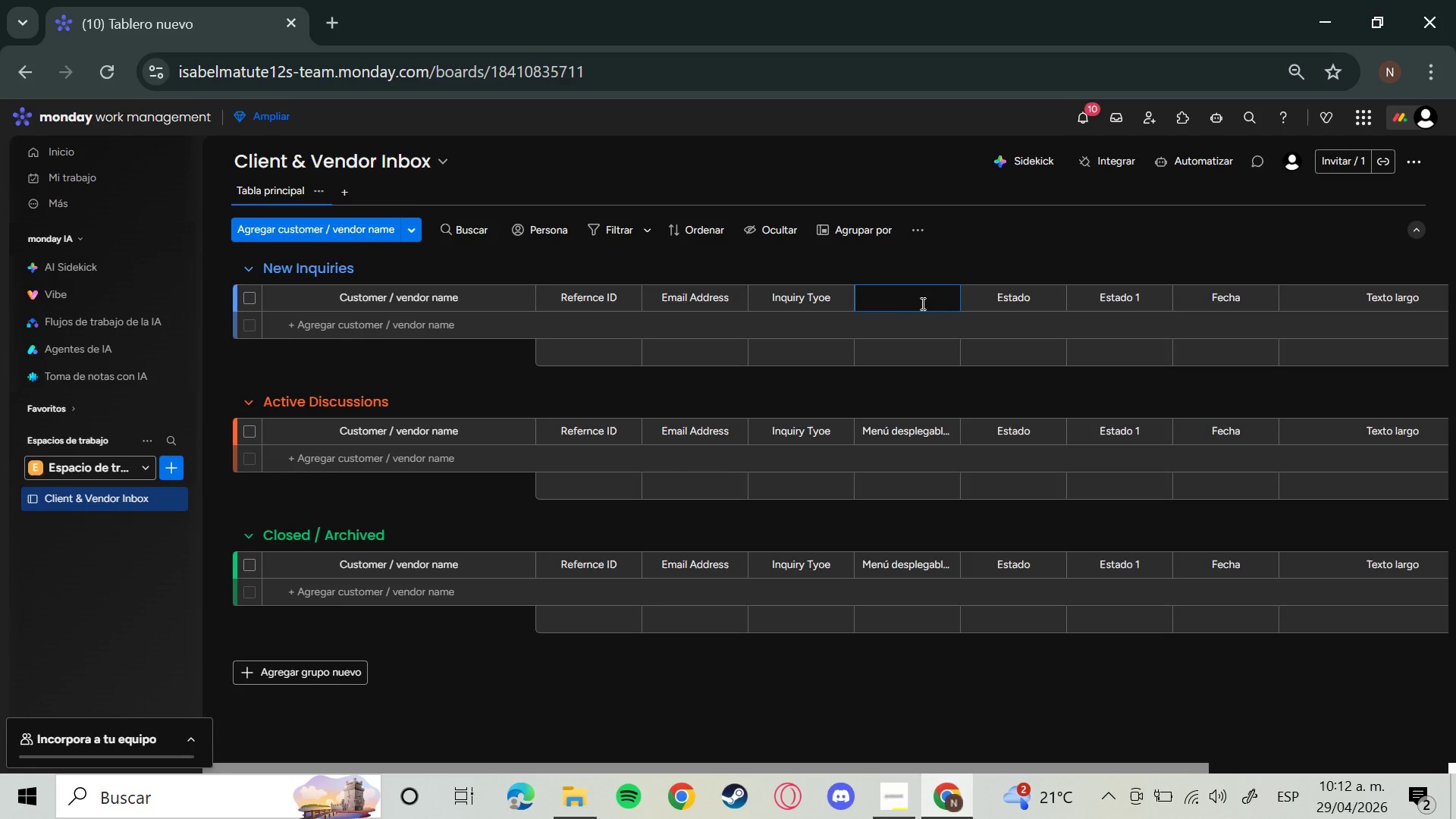 
hold_key(key=Backspace, duration=0.98)
 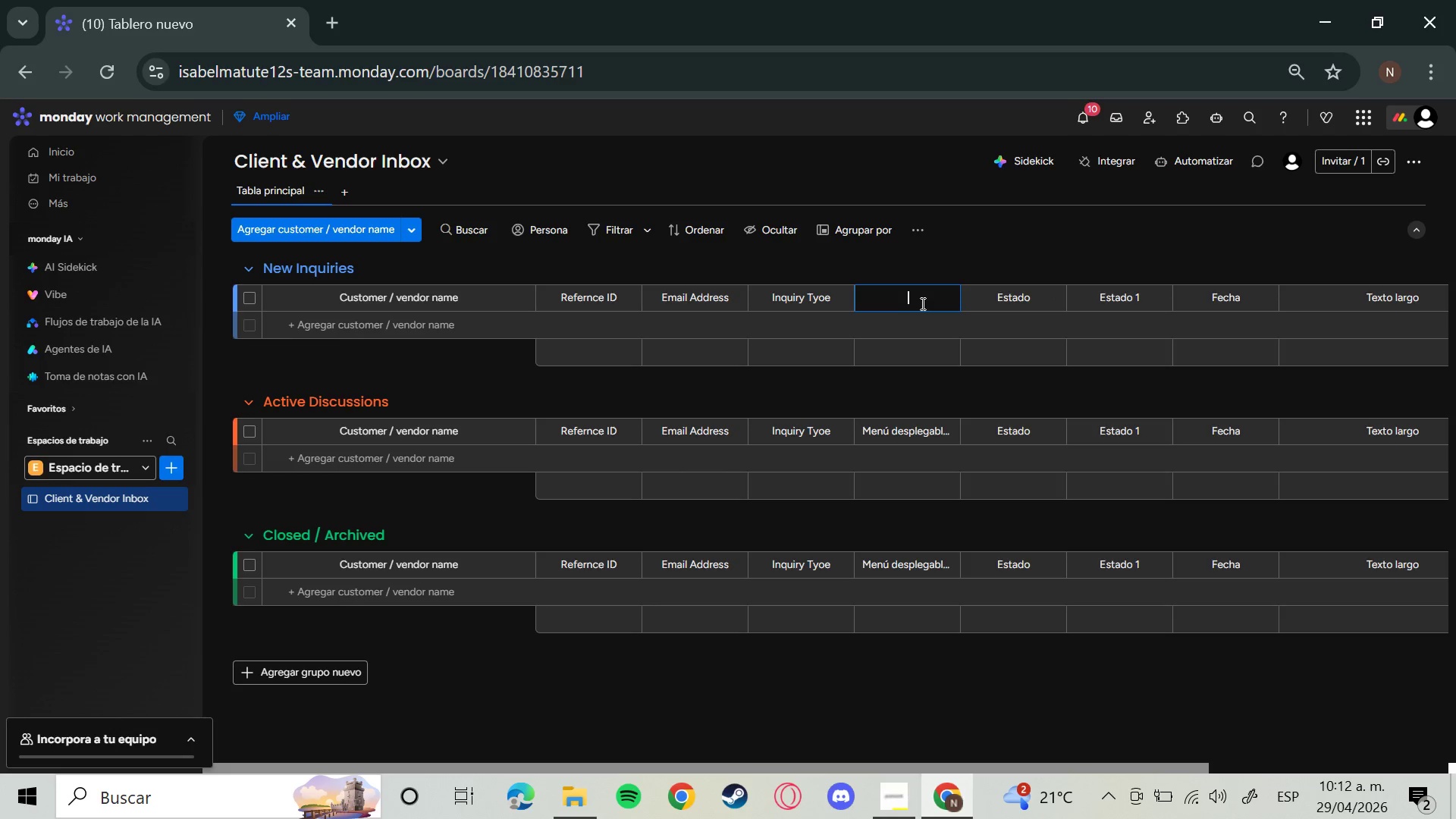 
type(Boutique d)
key(Backspace)
type(D)
key(Backspace)
type( Deparment)
 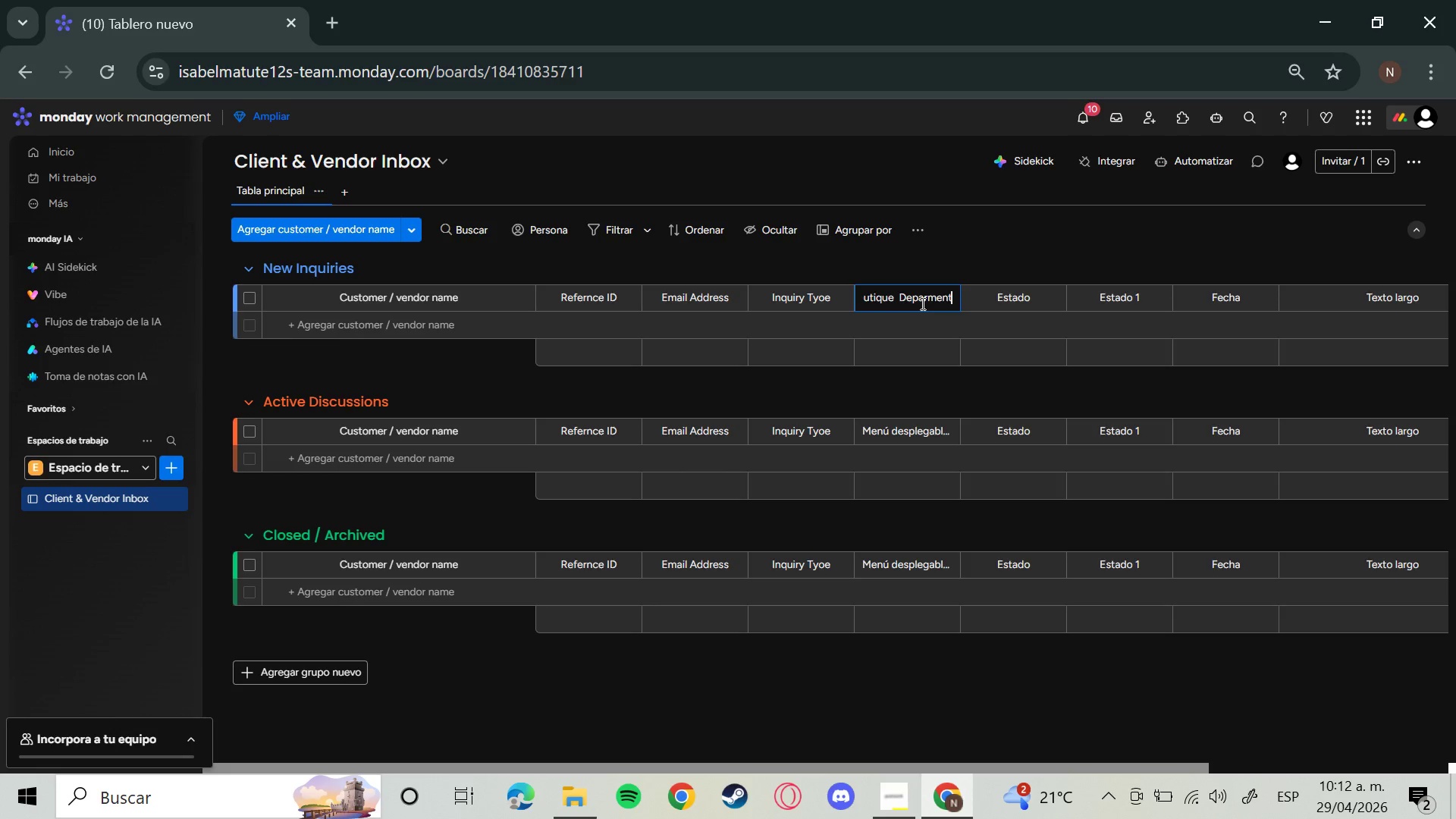 
key(Enter)
 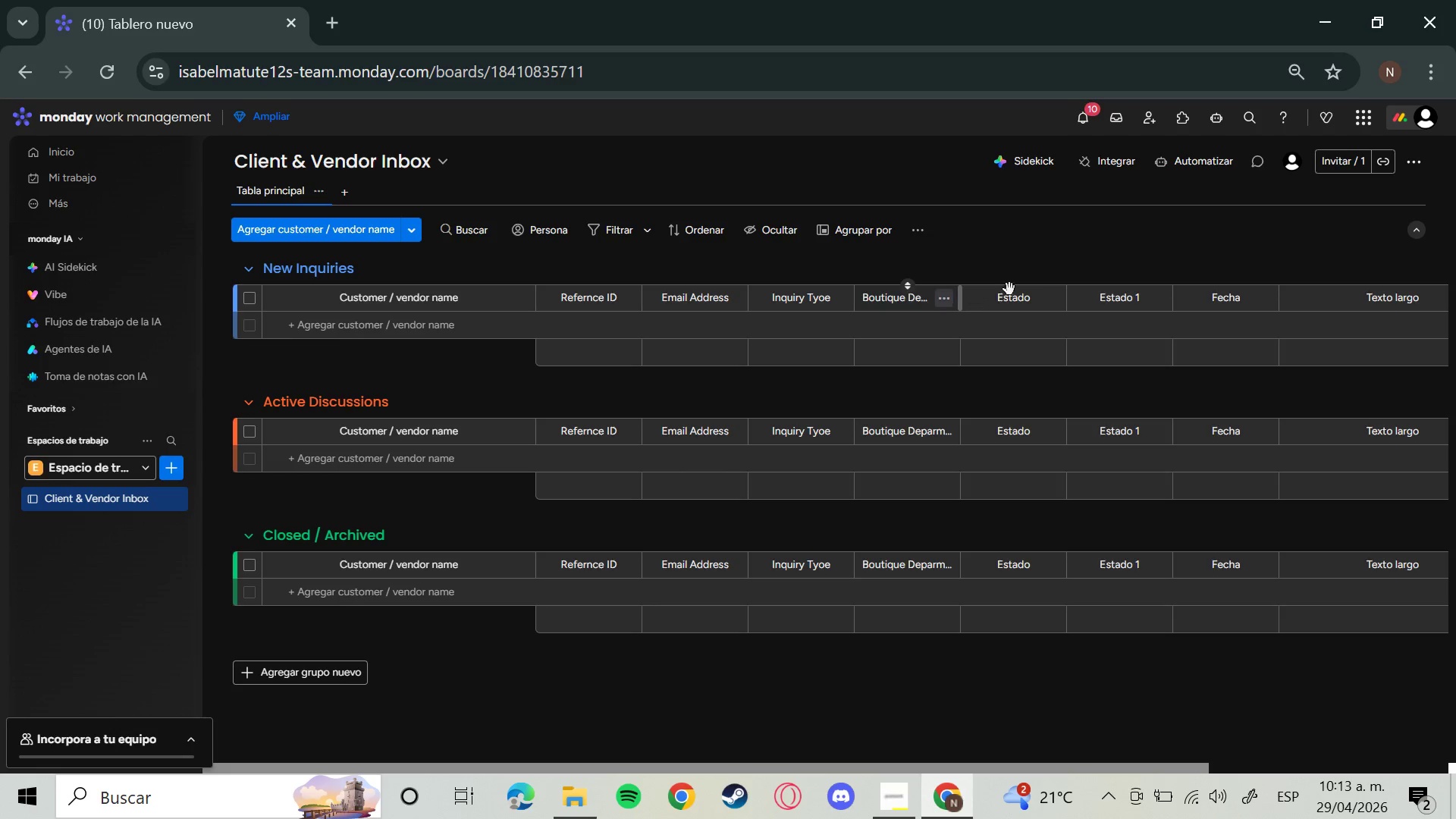 
mouse_move([1021, 299])
 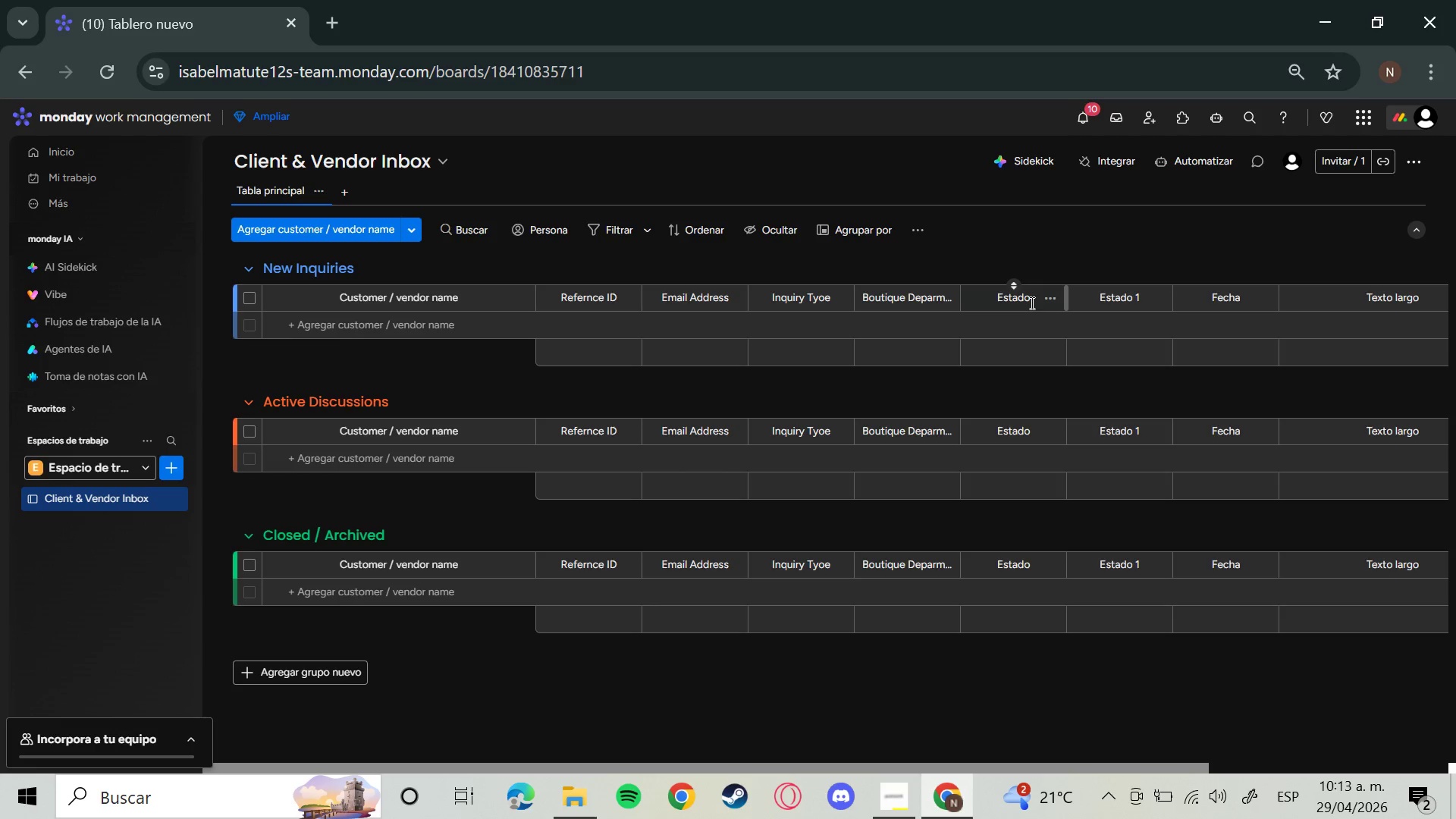 
wait(5.64)
 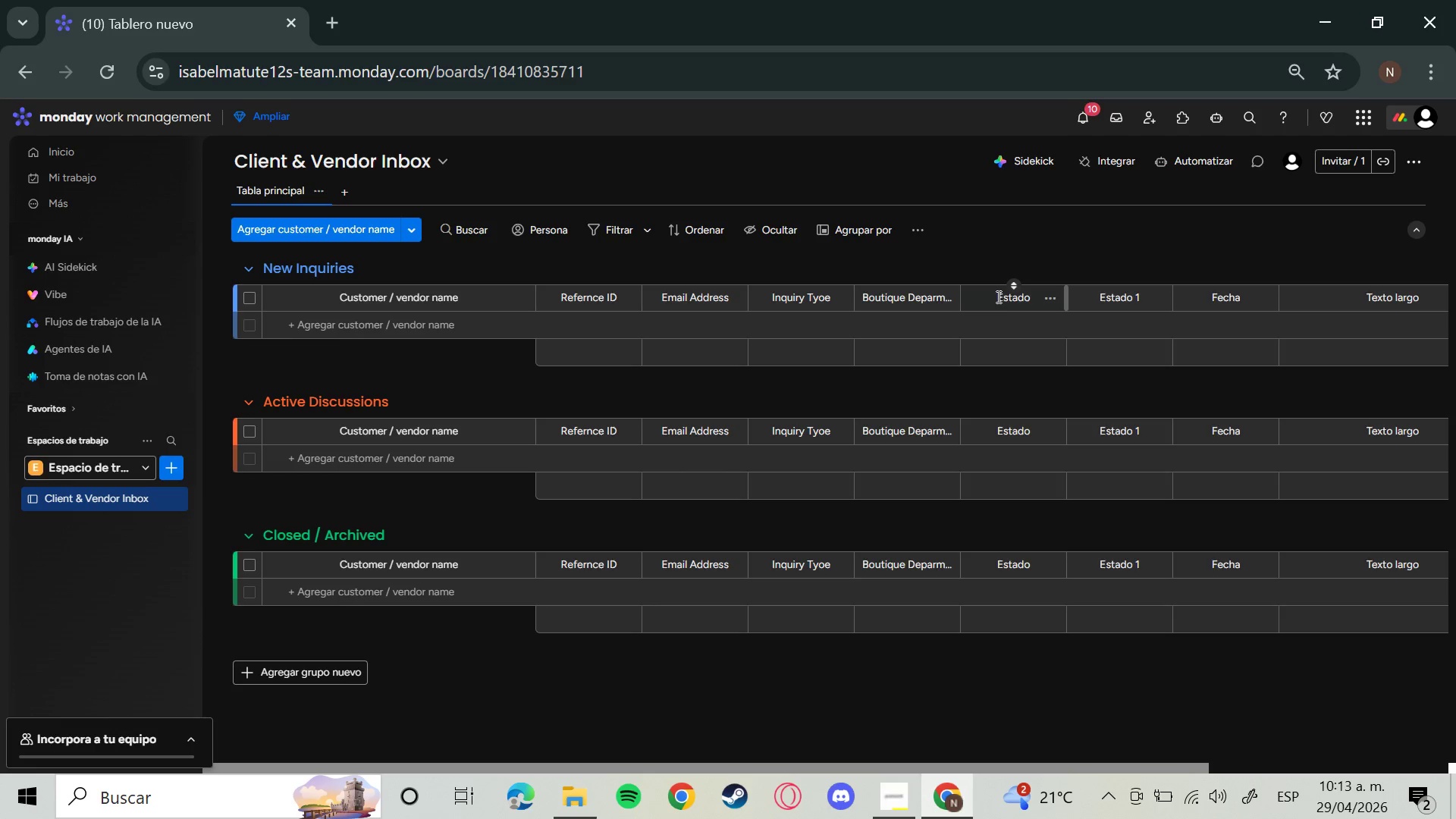 
left_click([1031, 303])
 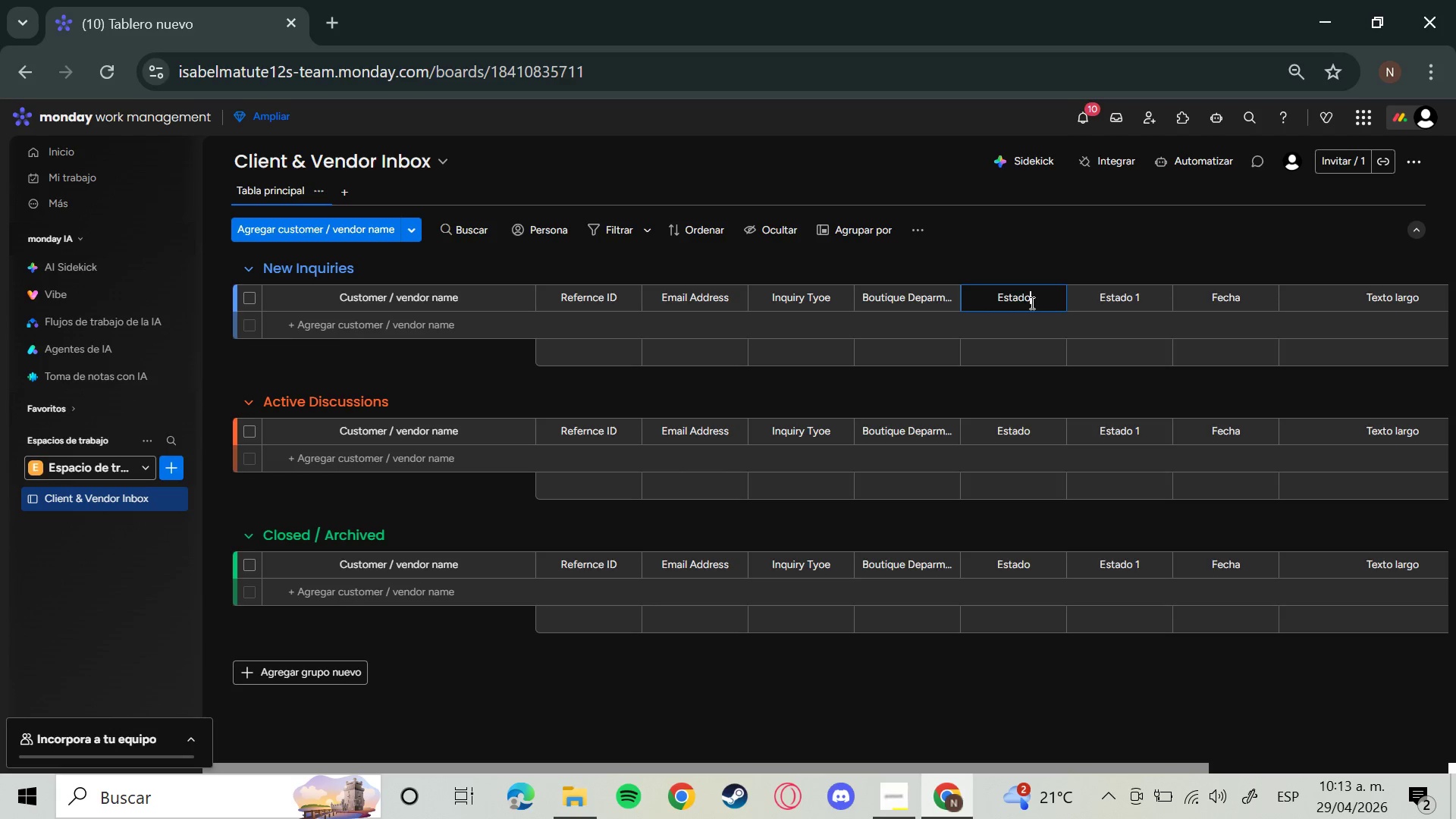 
hold_key(key=Backspace, duration=1.0)
 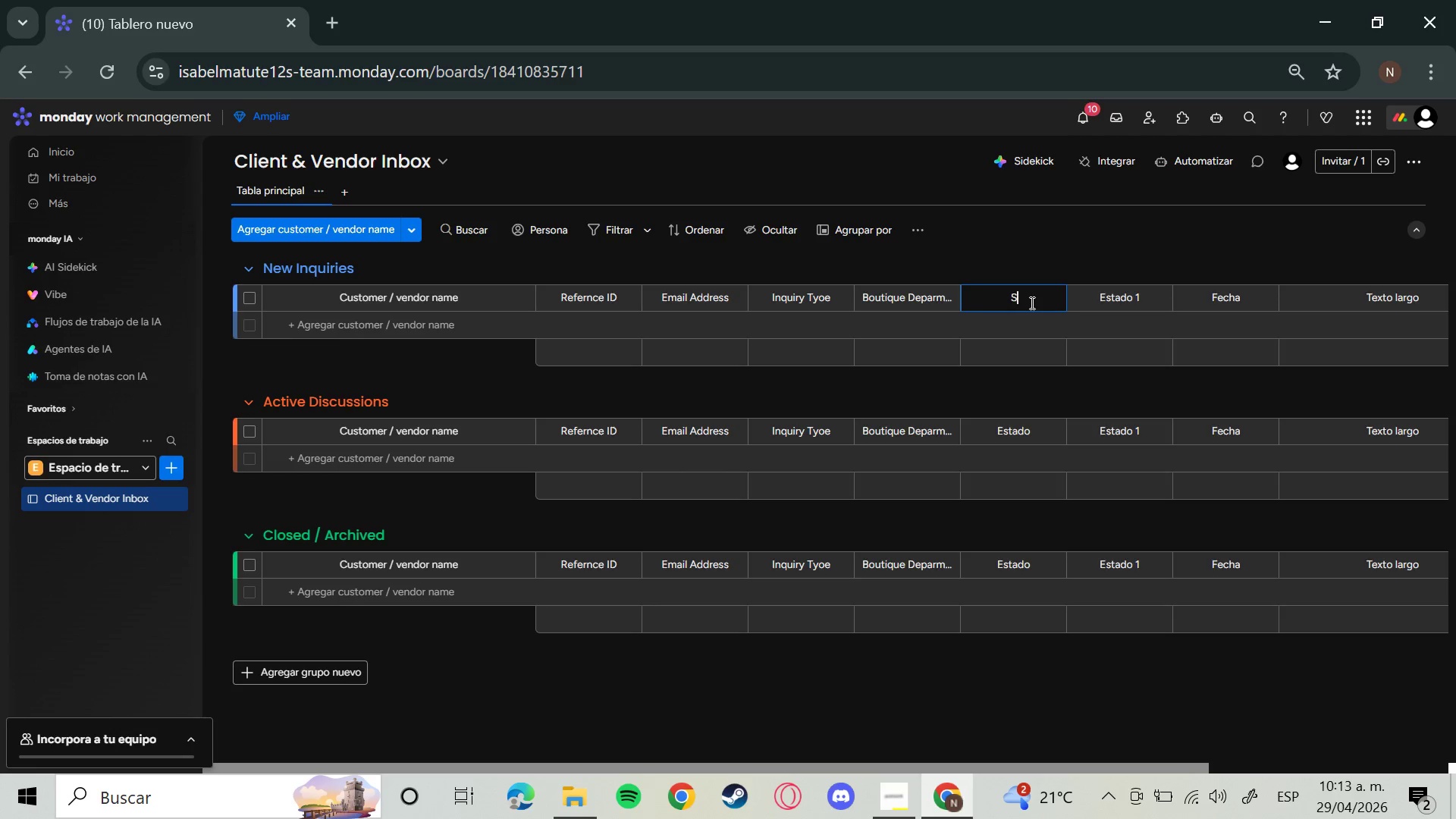 
type(Status)
 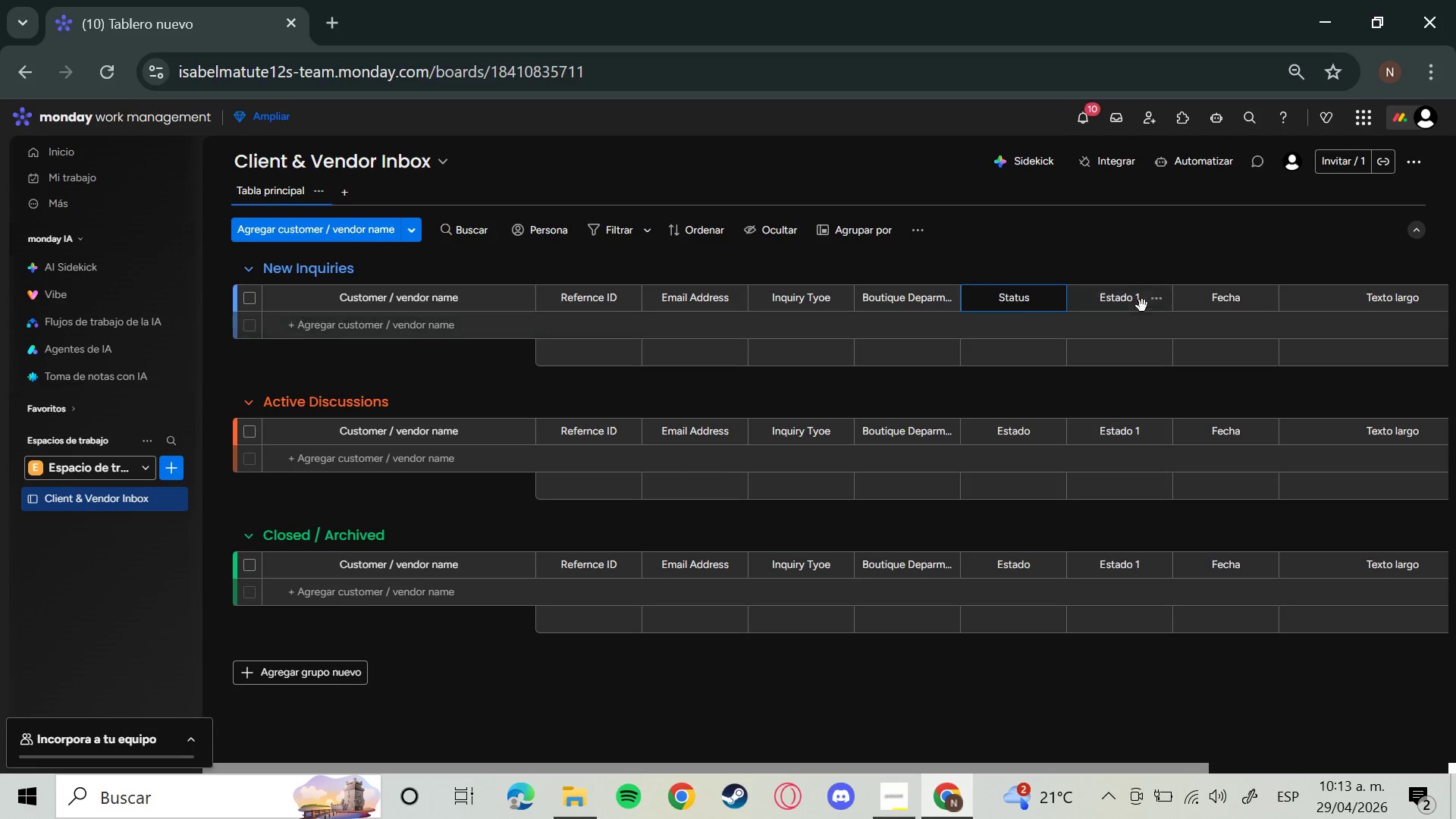 
left_click([1139, 301])
 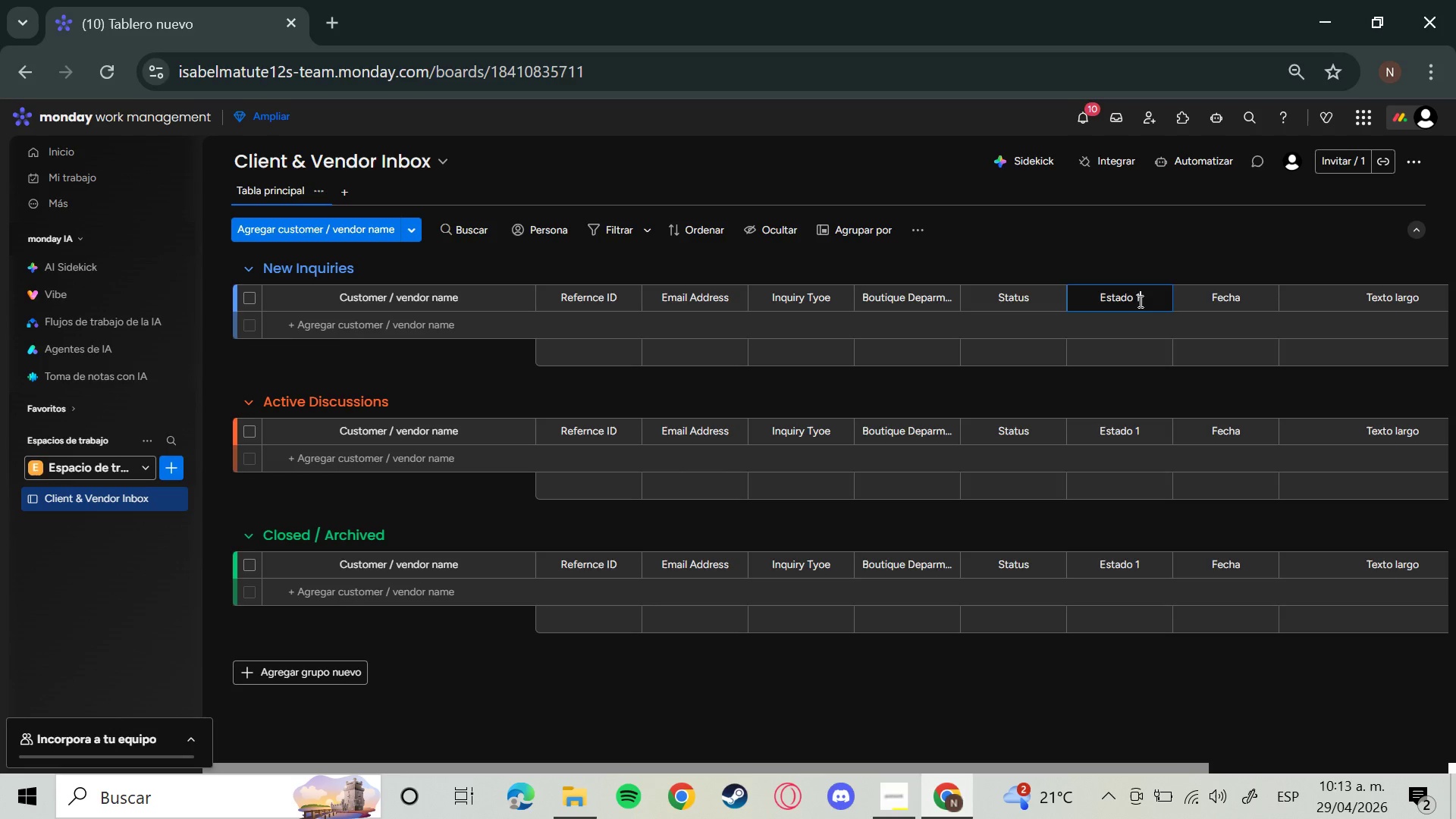 
hold_key(key=Backspace, duration=1.41)
 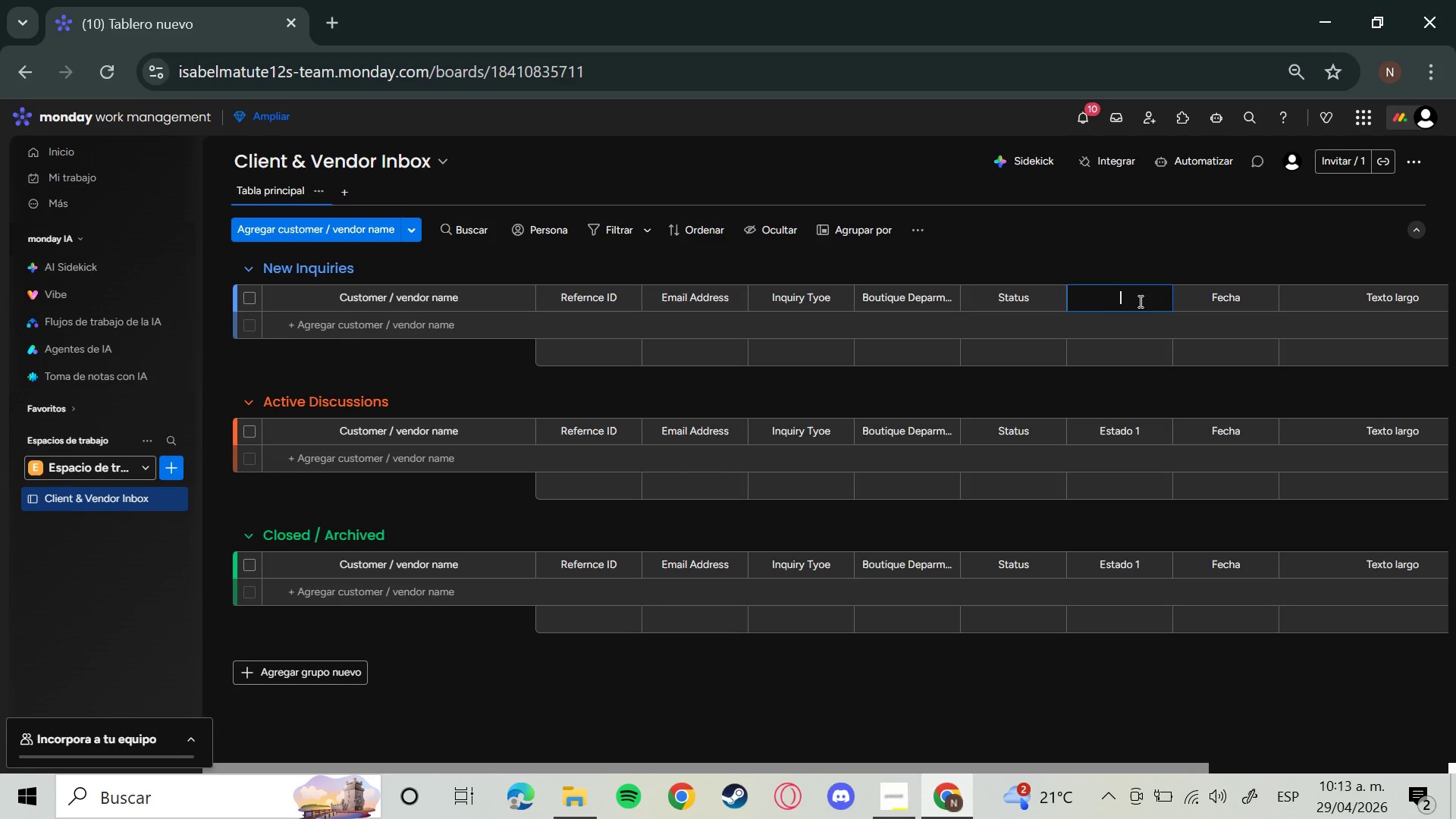 
type(Urgency)
 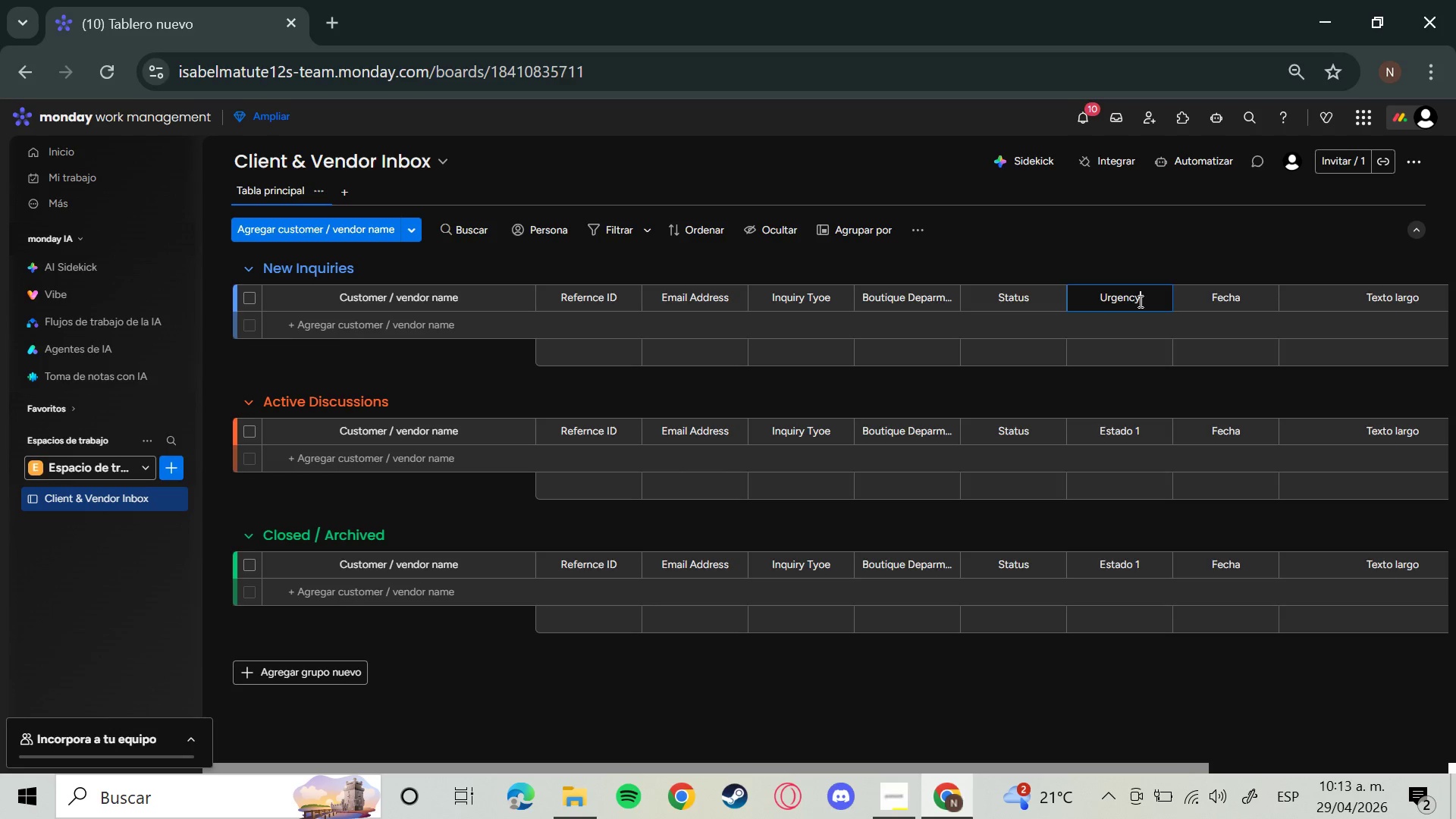 
key(Enter)
 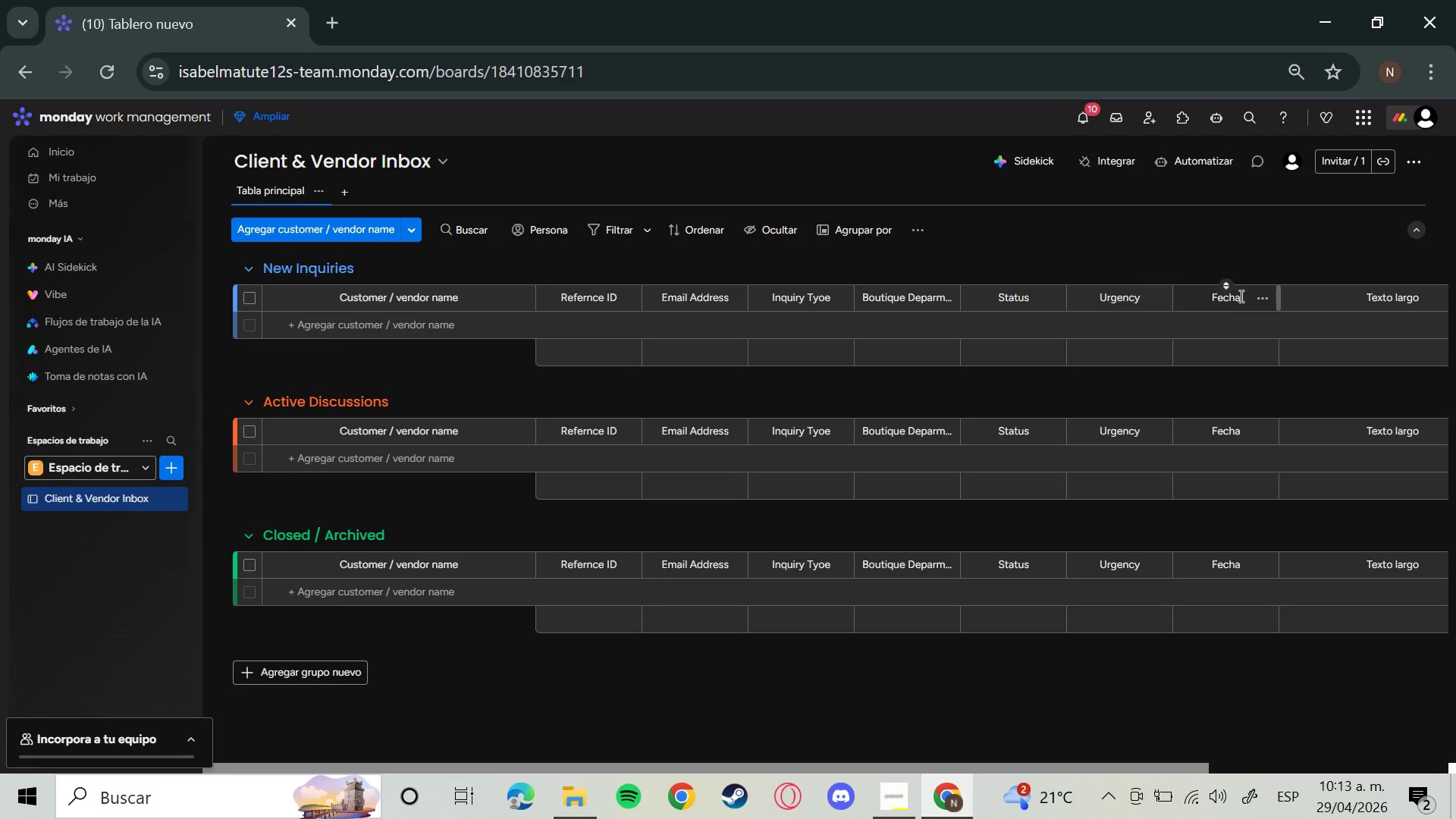 
left_click([1230, 300])
 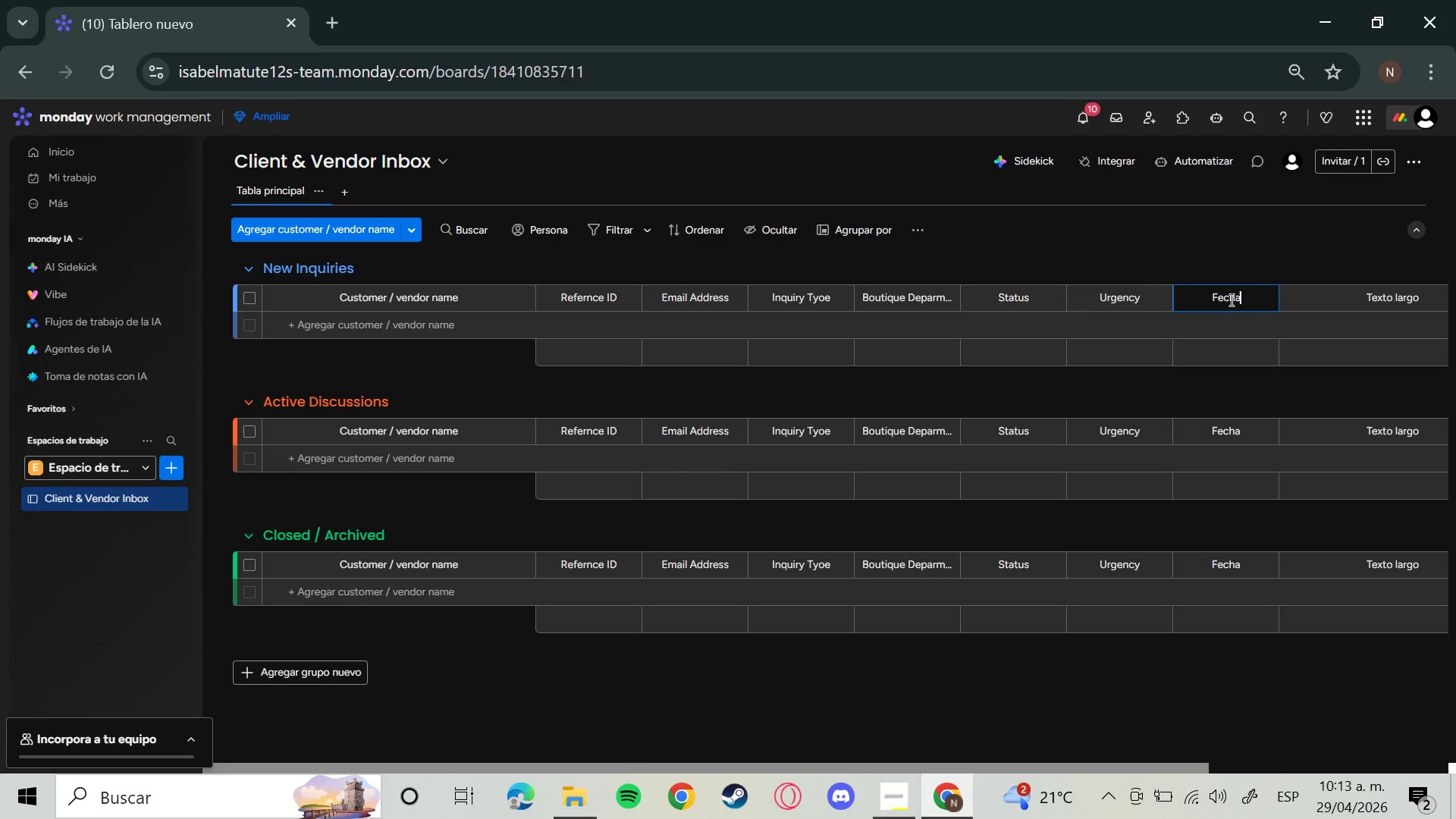 
hold_key(key=Backspace, duration=1.56)
 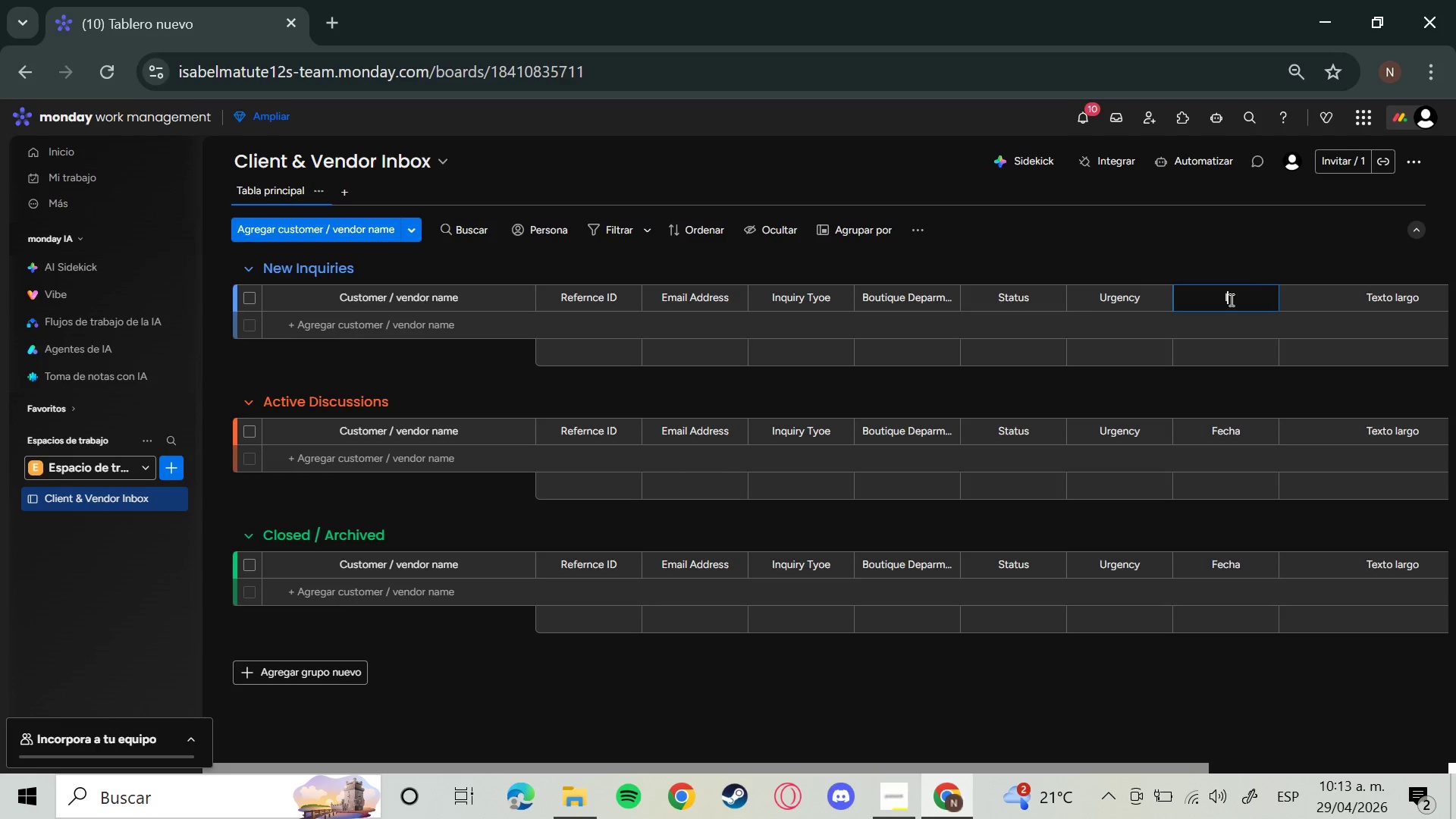 
type(Inquirt )
 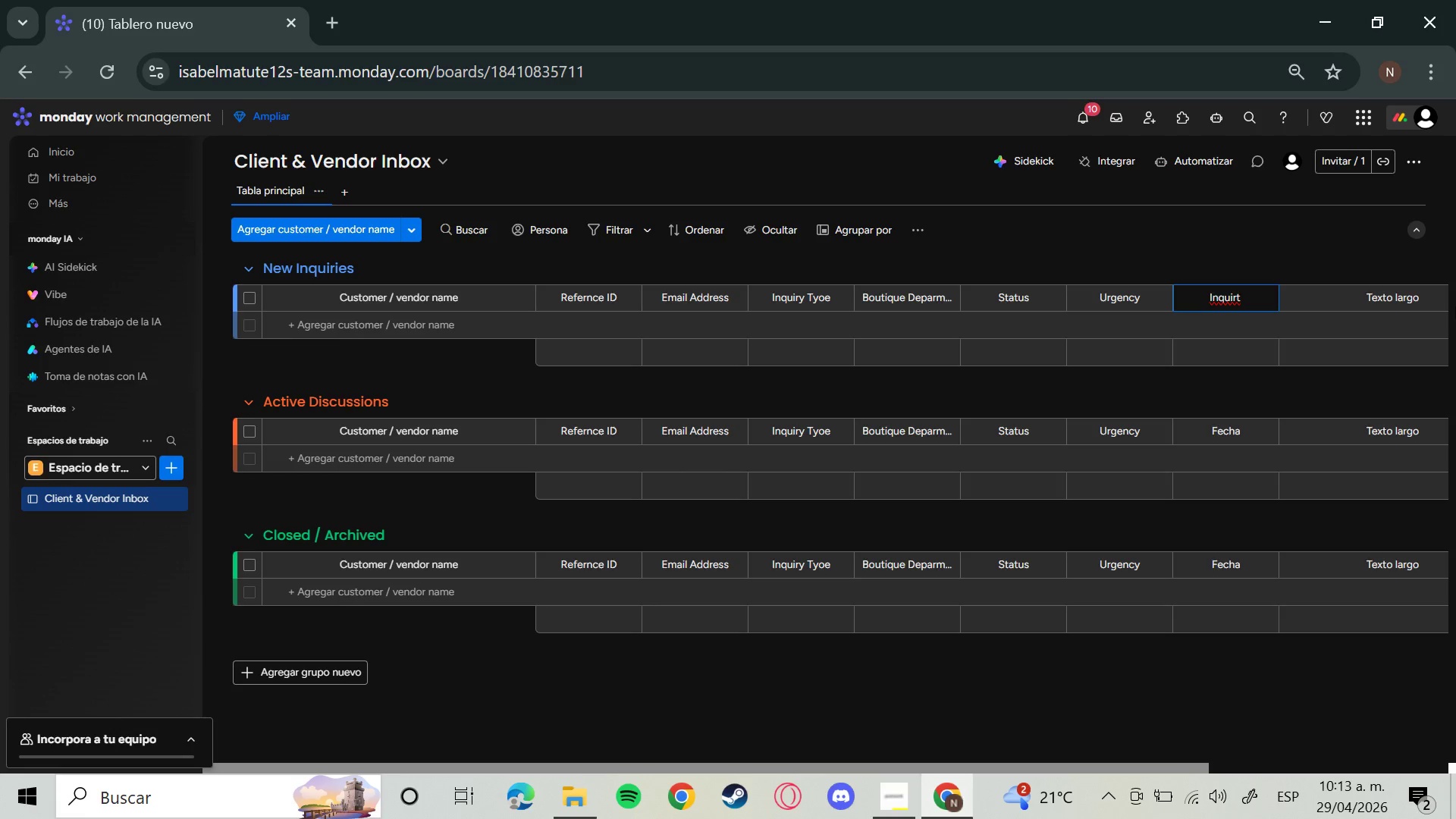 
key(Backspace)
key(Backspace)
type(y Date)
 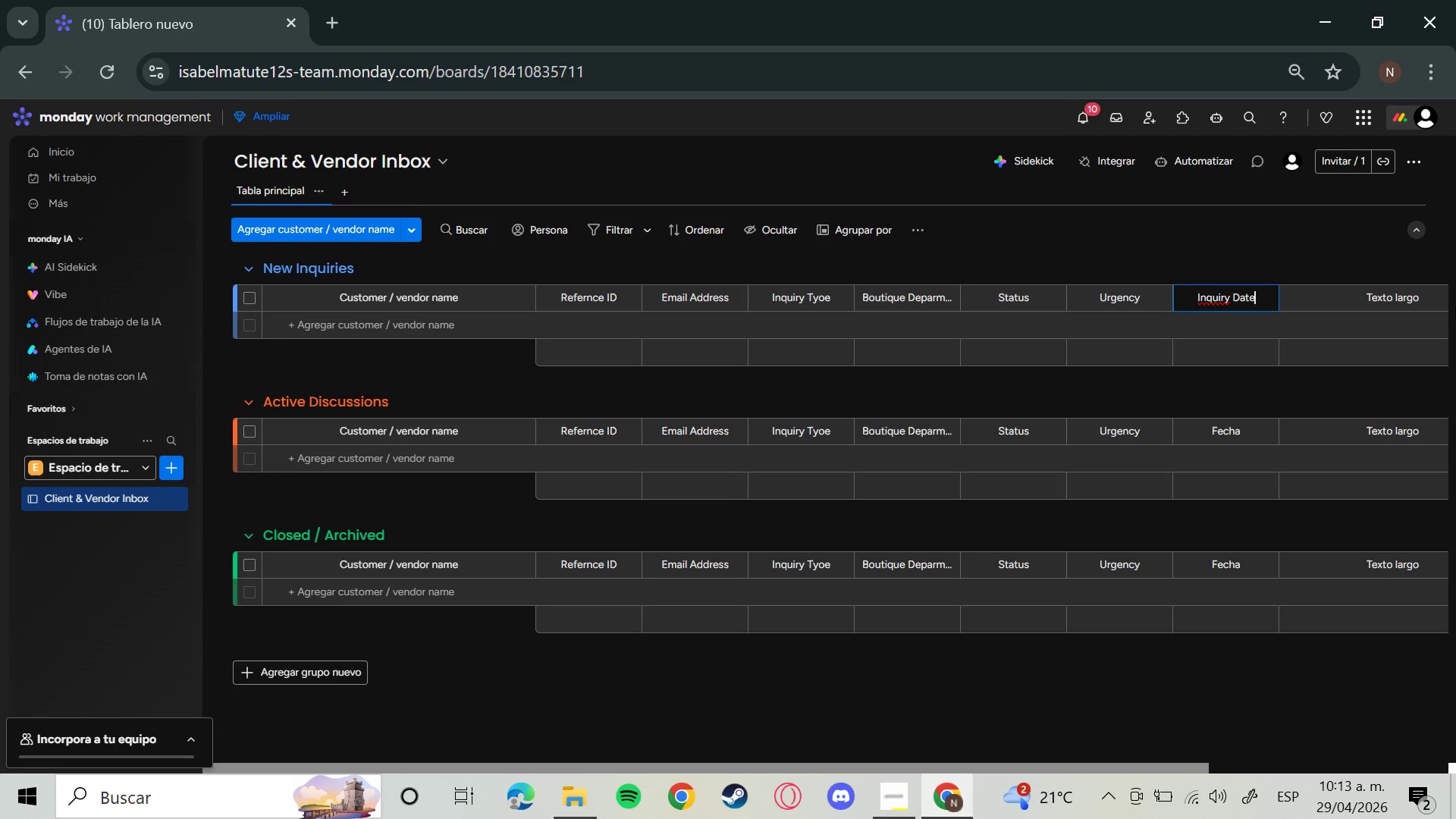 
key(Enter)
 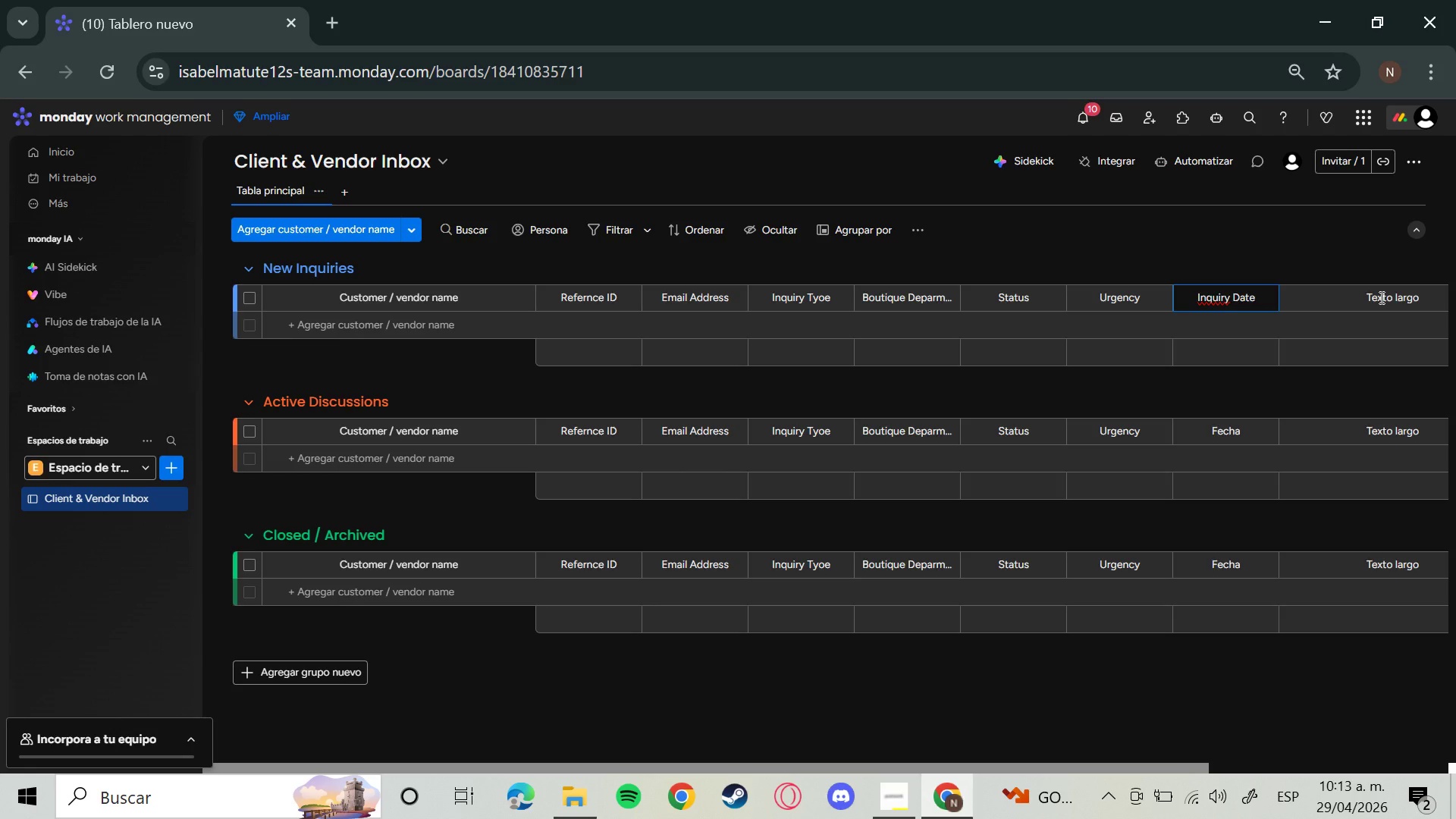 
left_click([1380, 297])
 